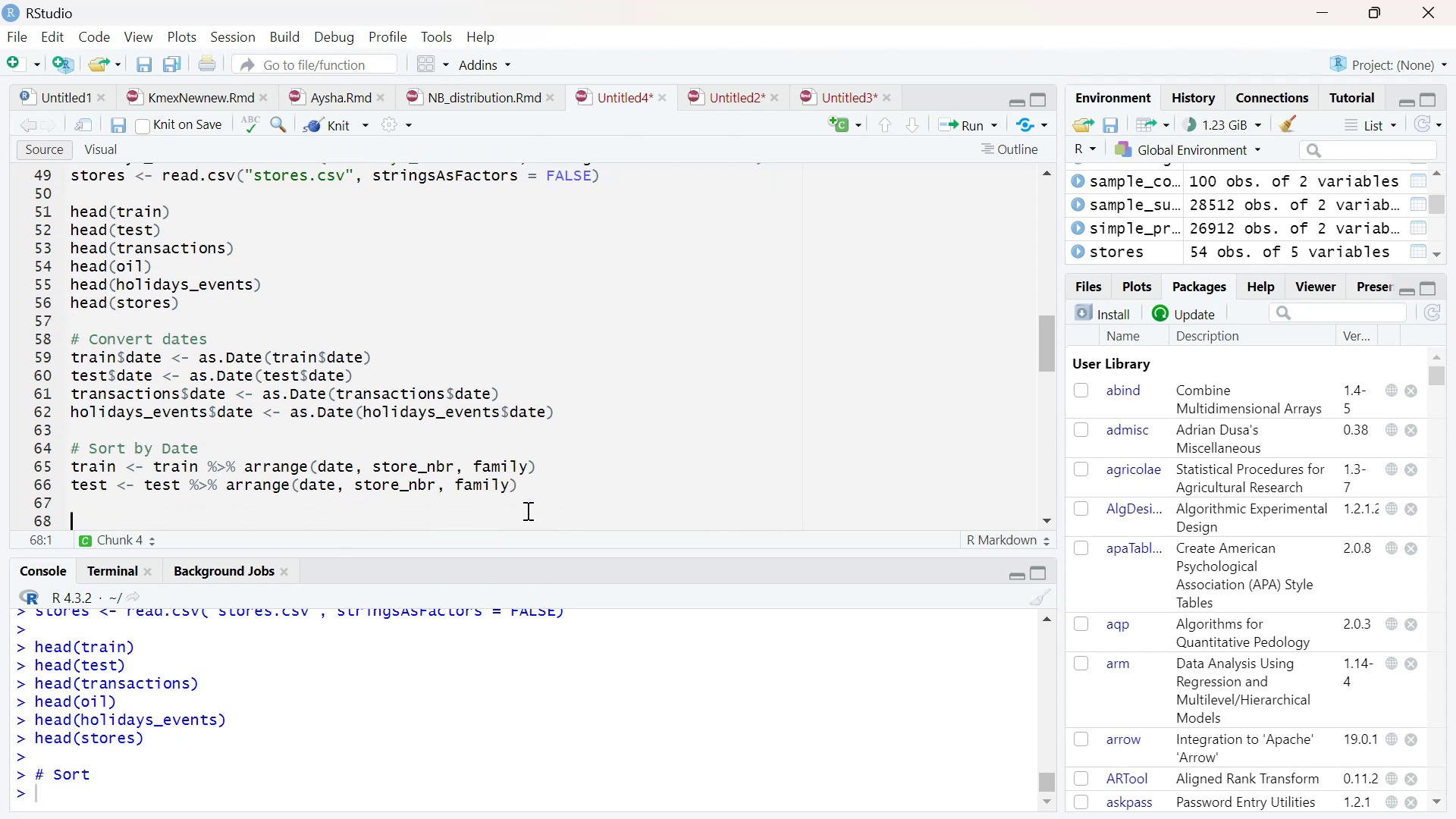 
type(print()
 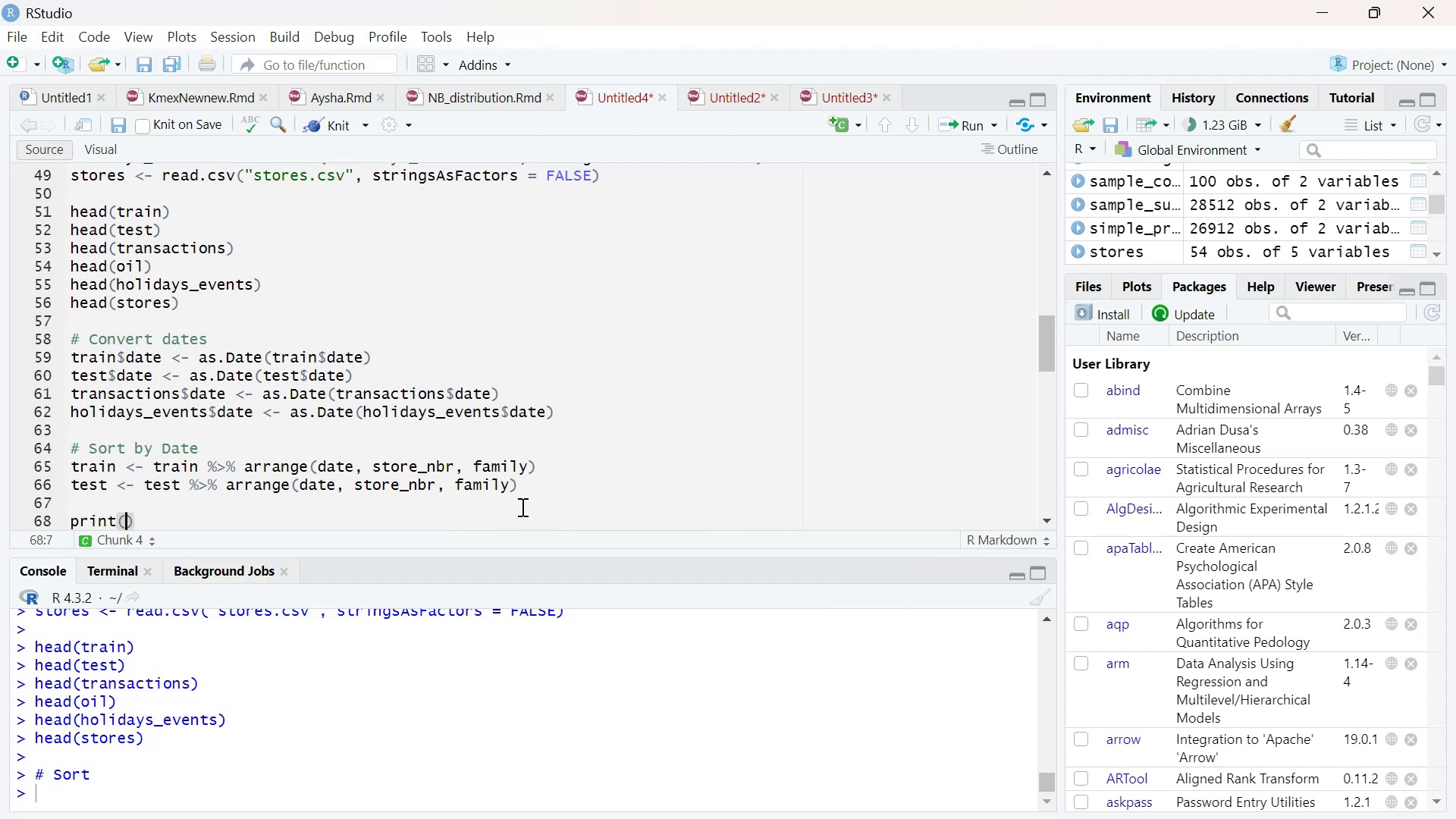 
wait(6.57)
 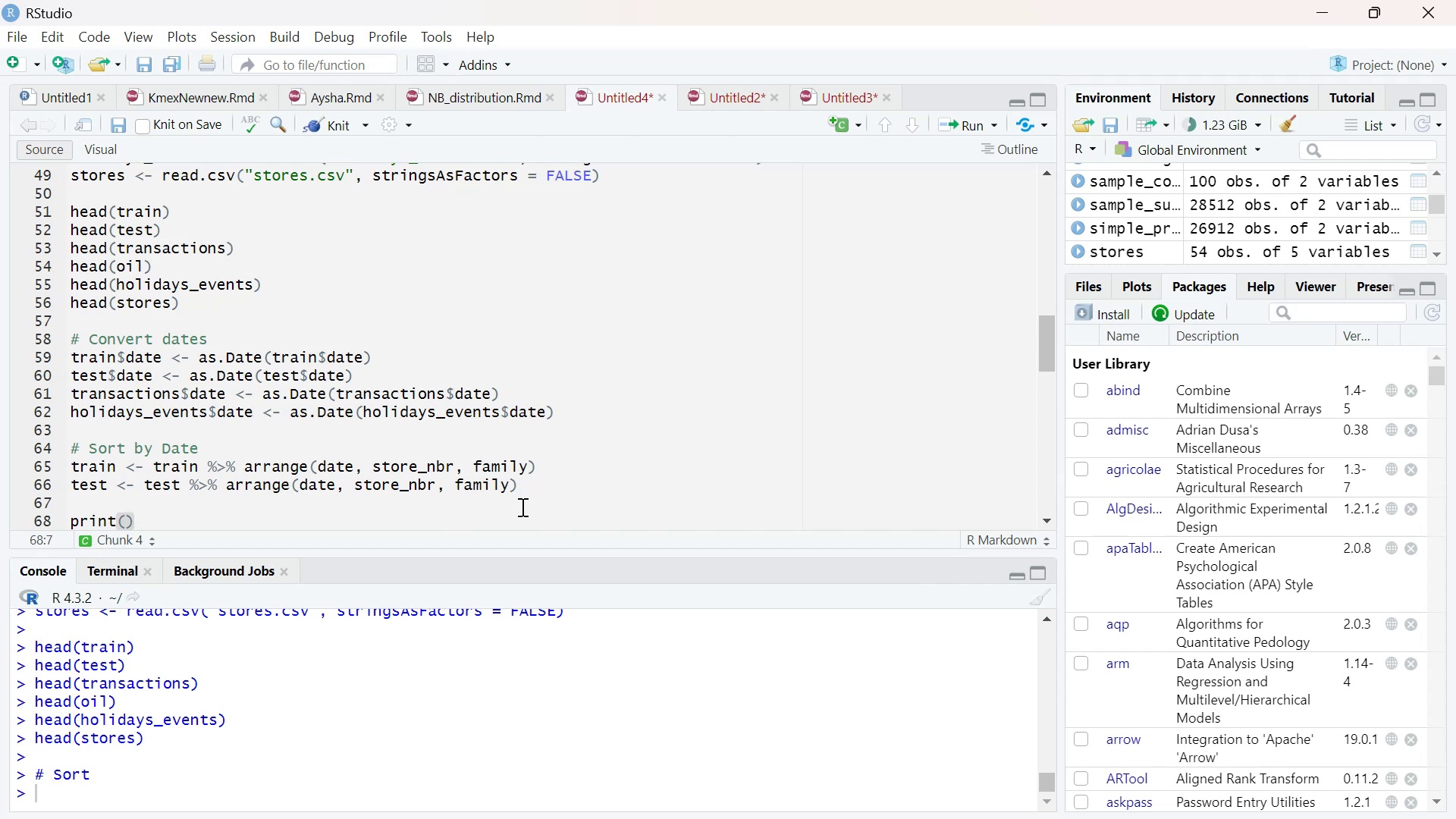 
type(paste)
 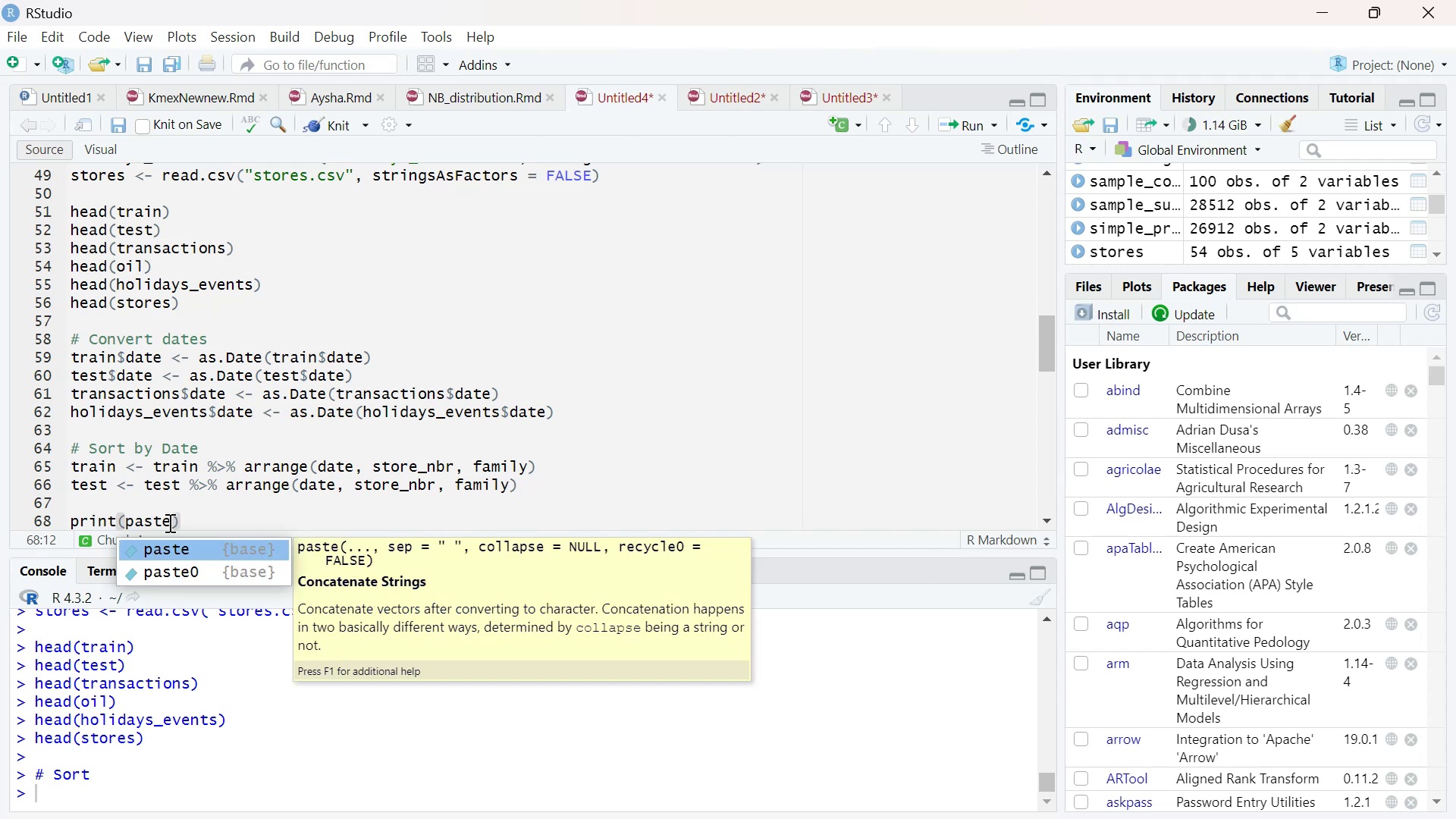 
left_click([166, 548])
 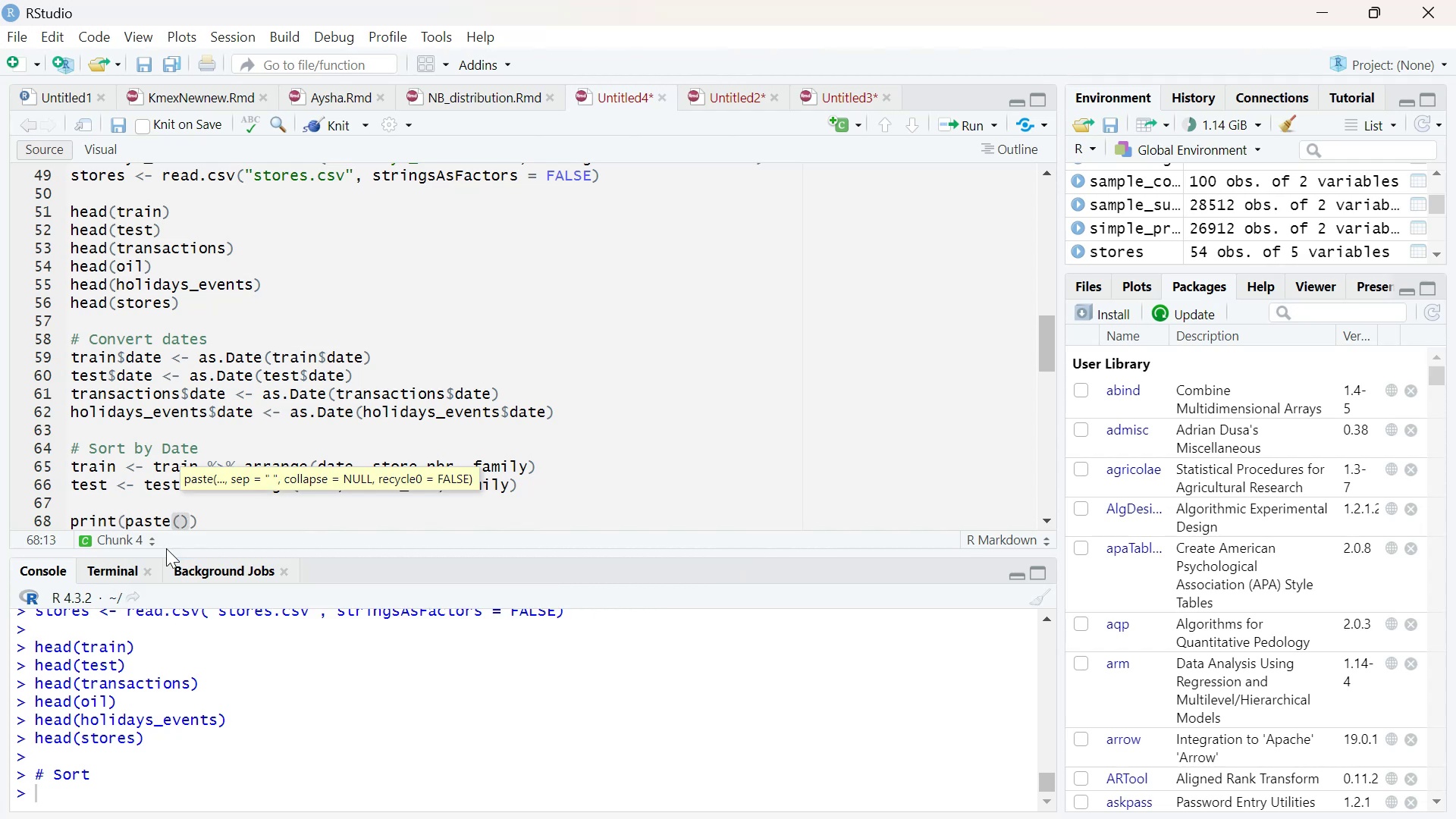 
key(Shift+Quote)
 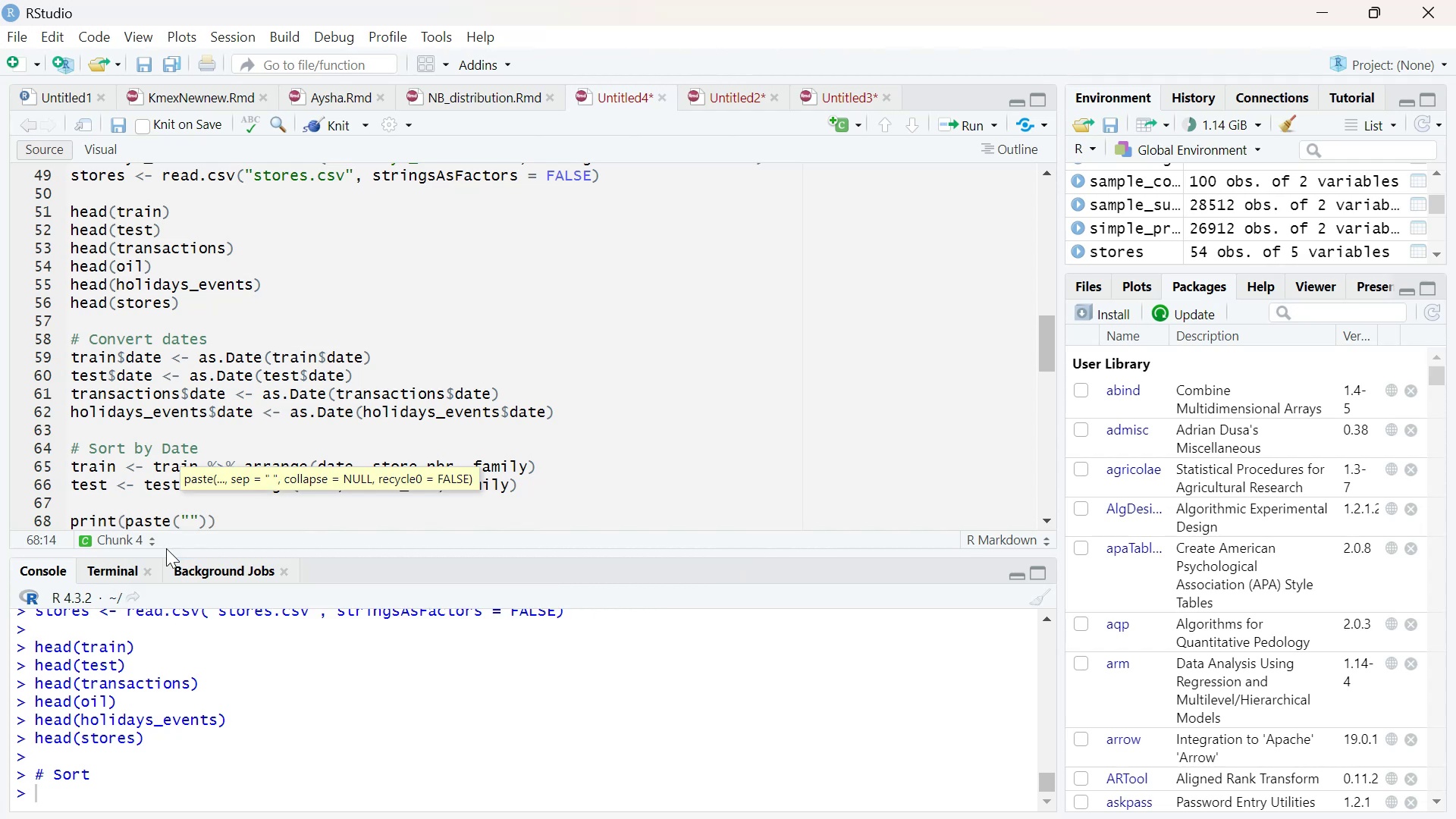 
type(Training date range)
 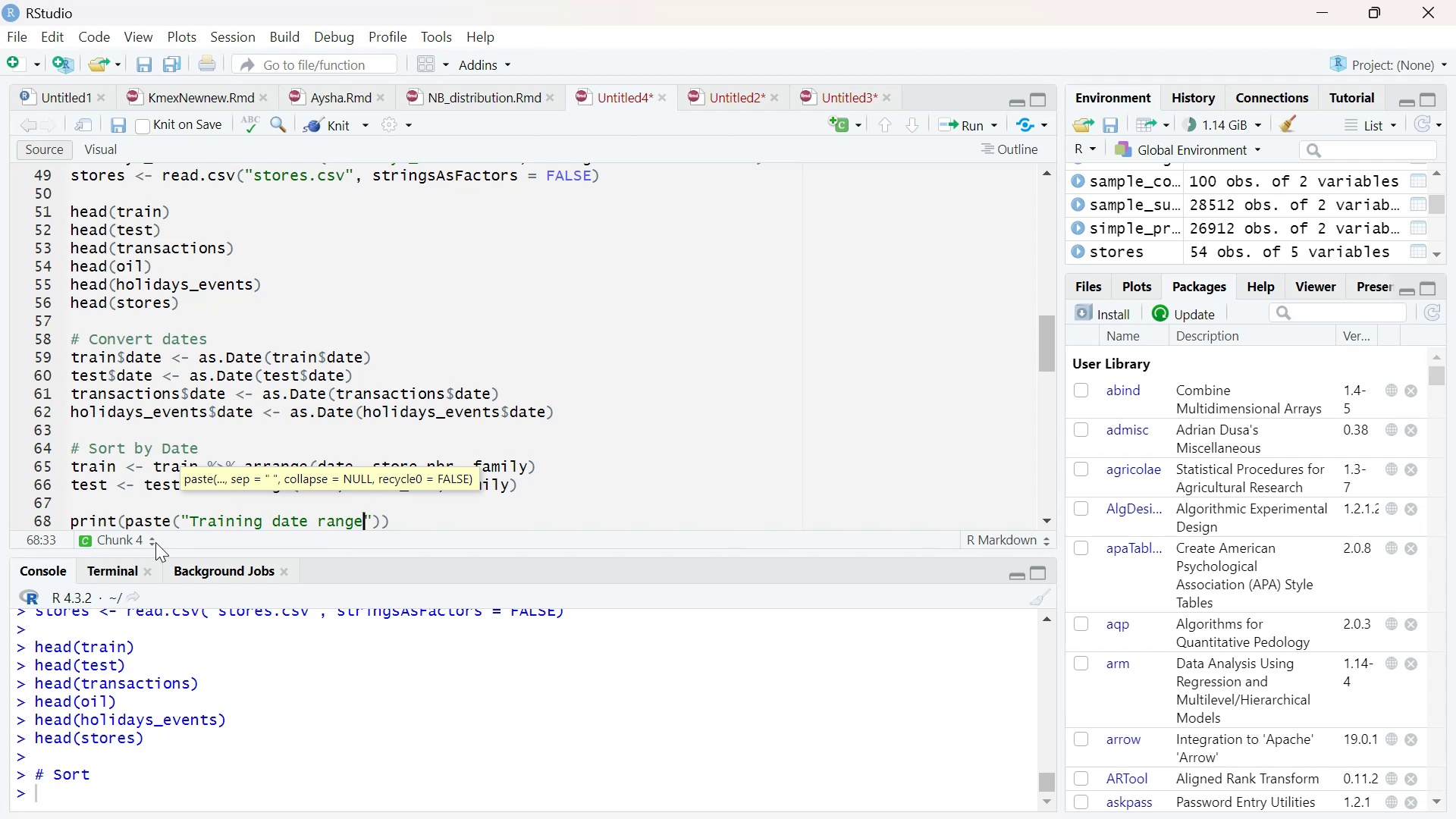 
wait(13.91)
 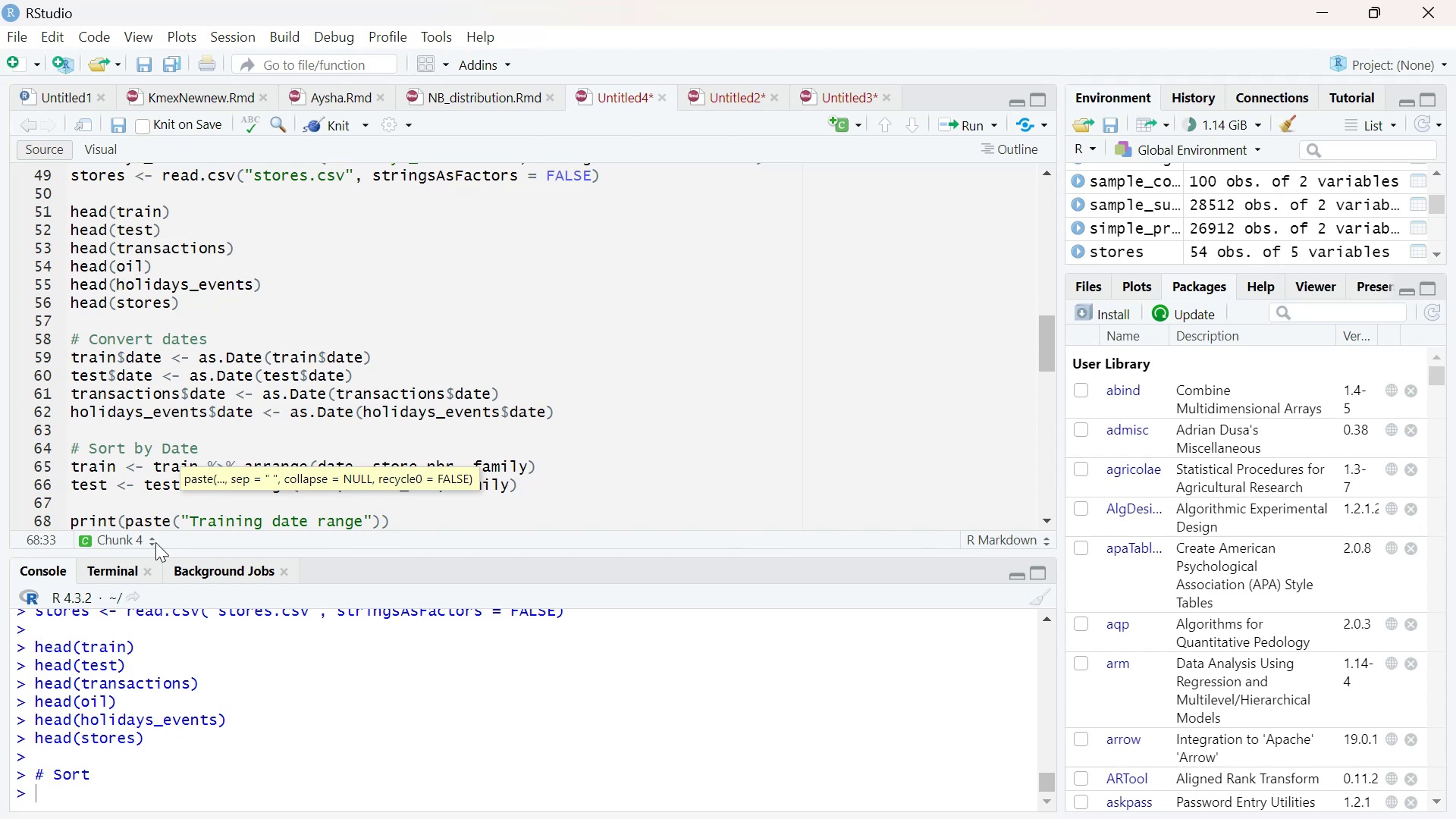 
key(Shift+Semicolon)
 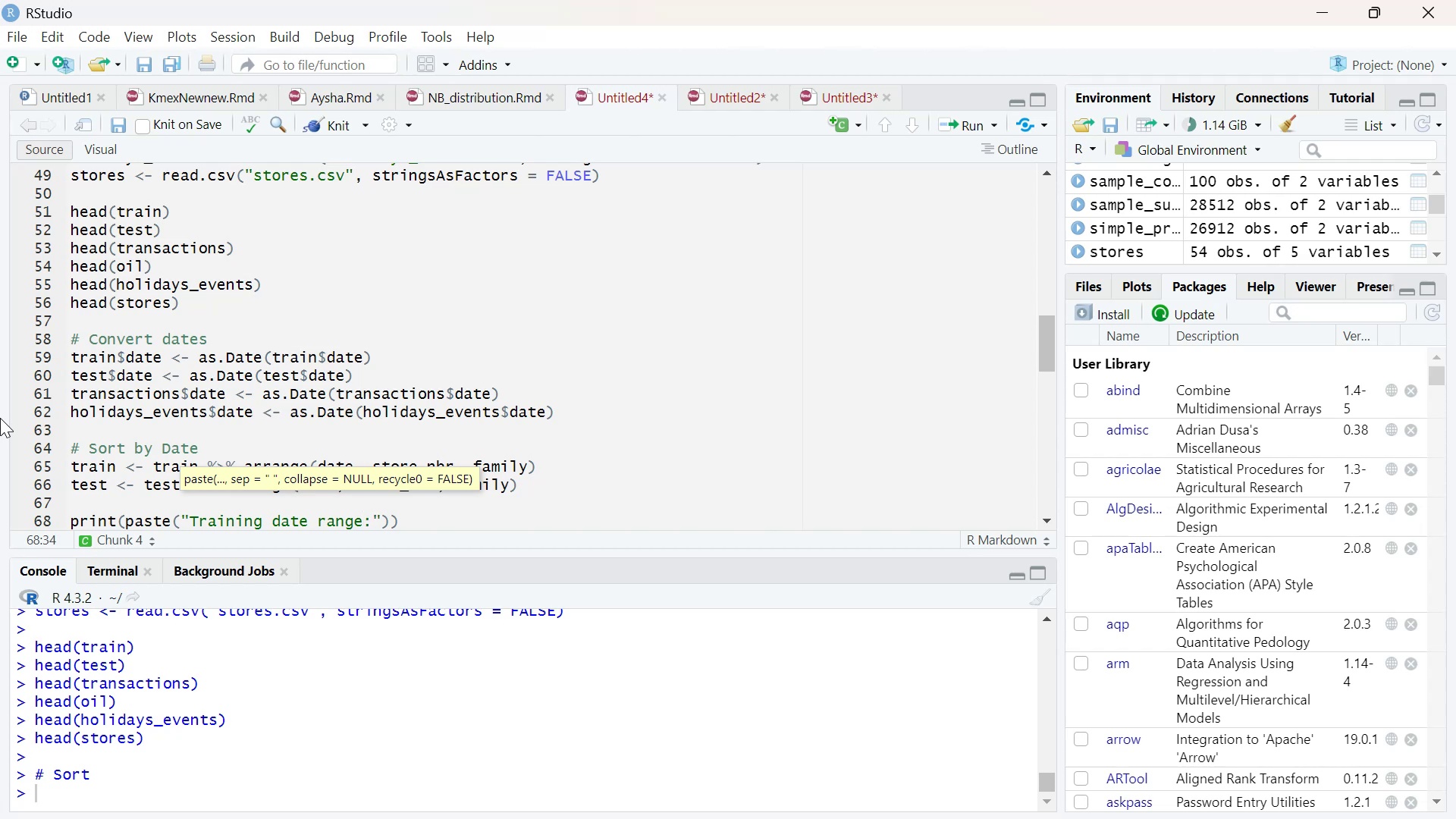 
wait(5.35)
 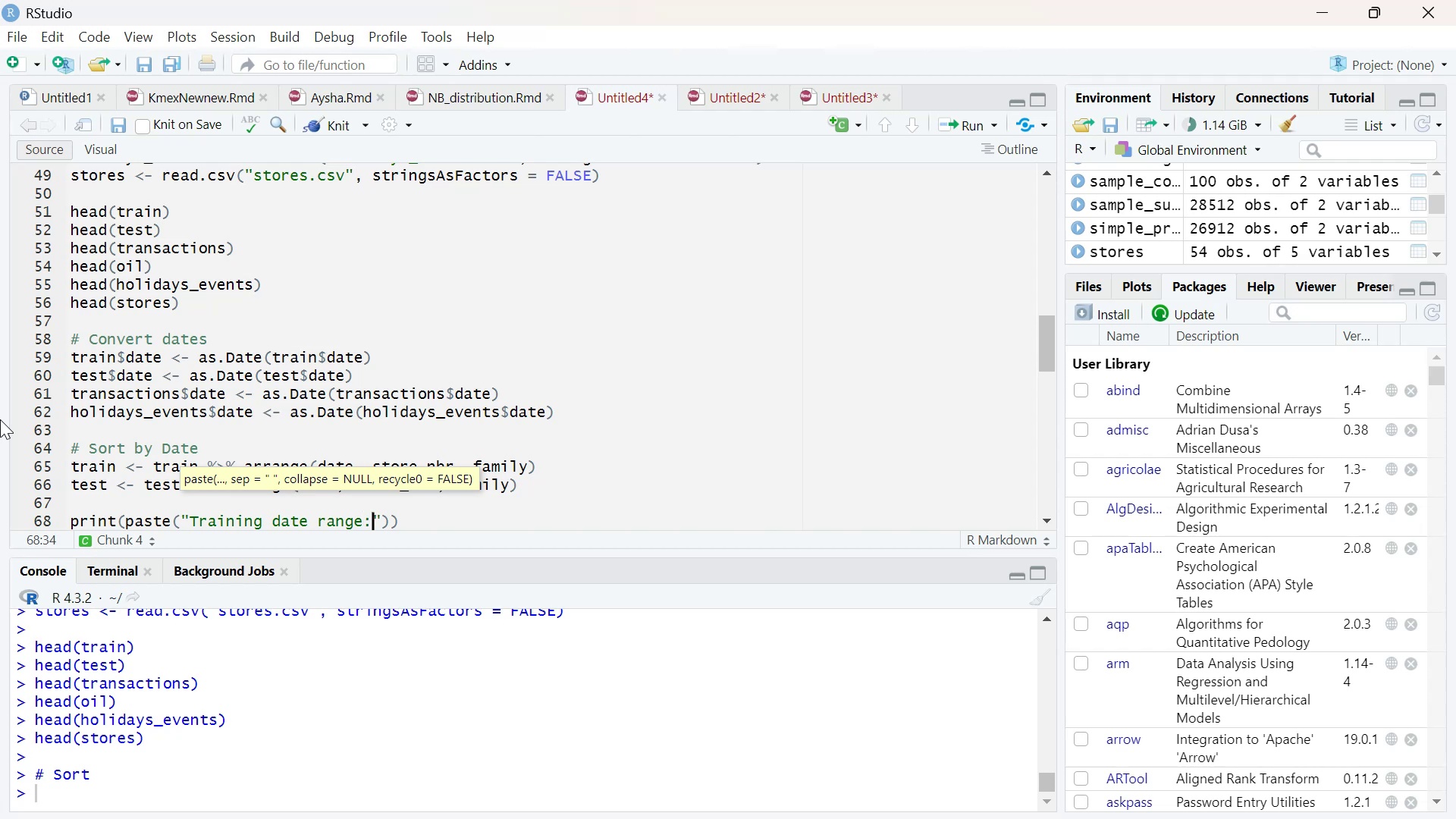 
key(ArrowRight)
 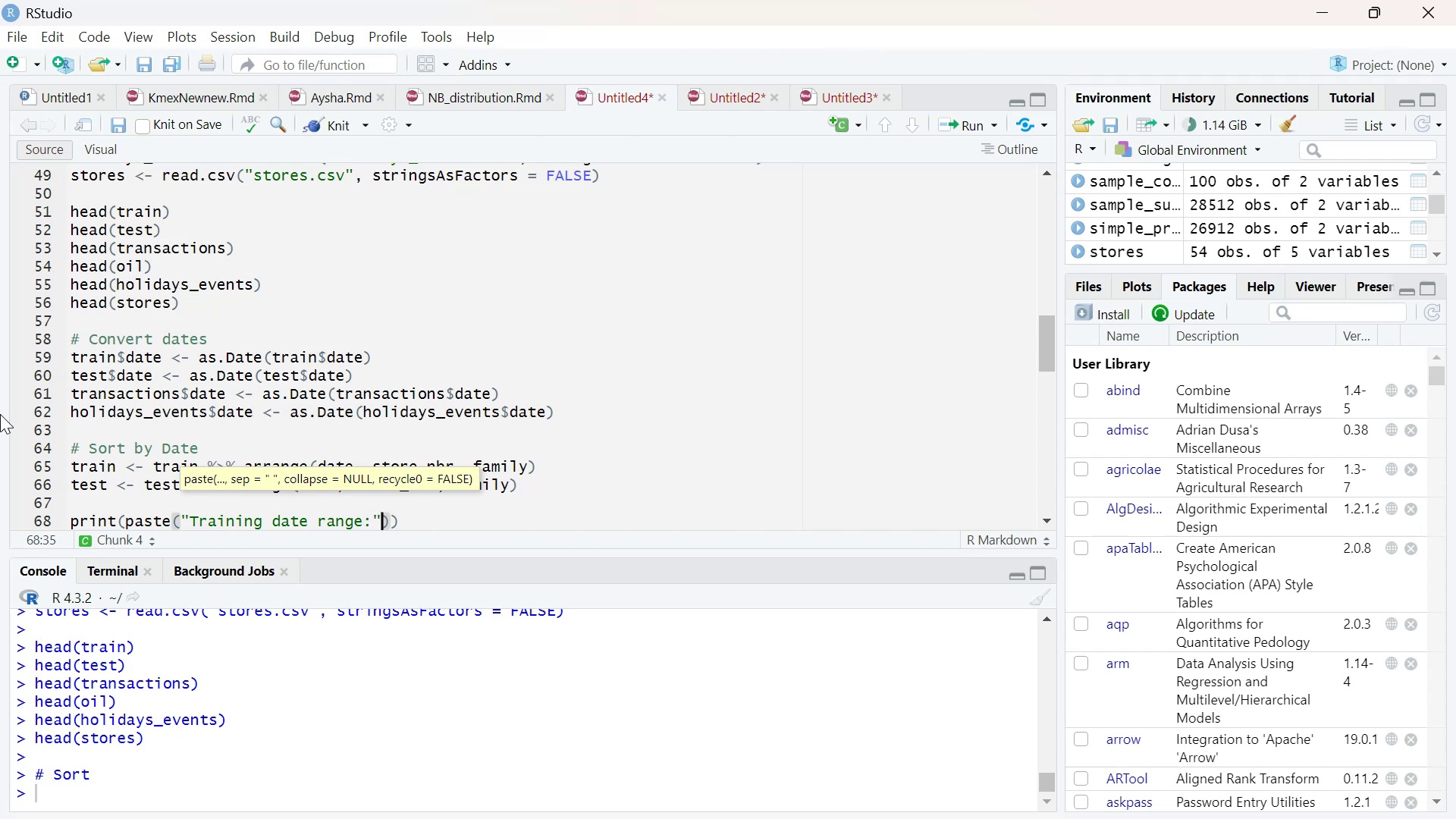 
type( min)
 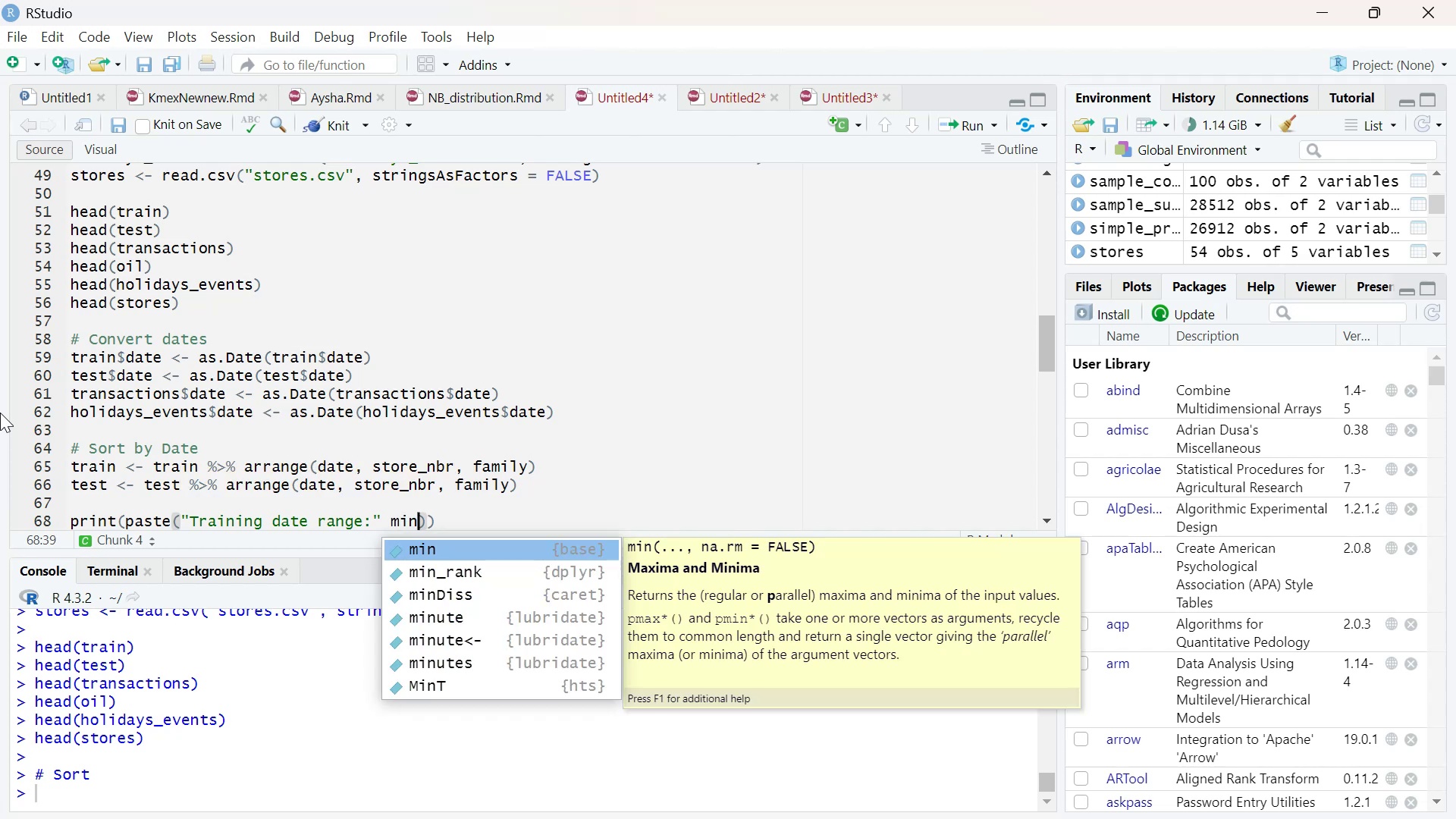 
key(Shift+9)
 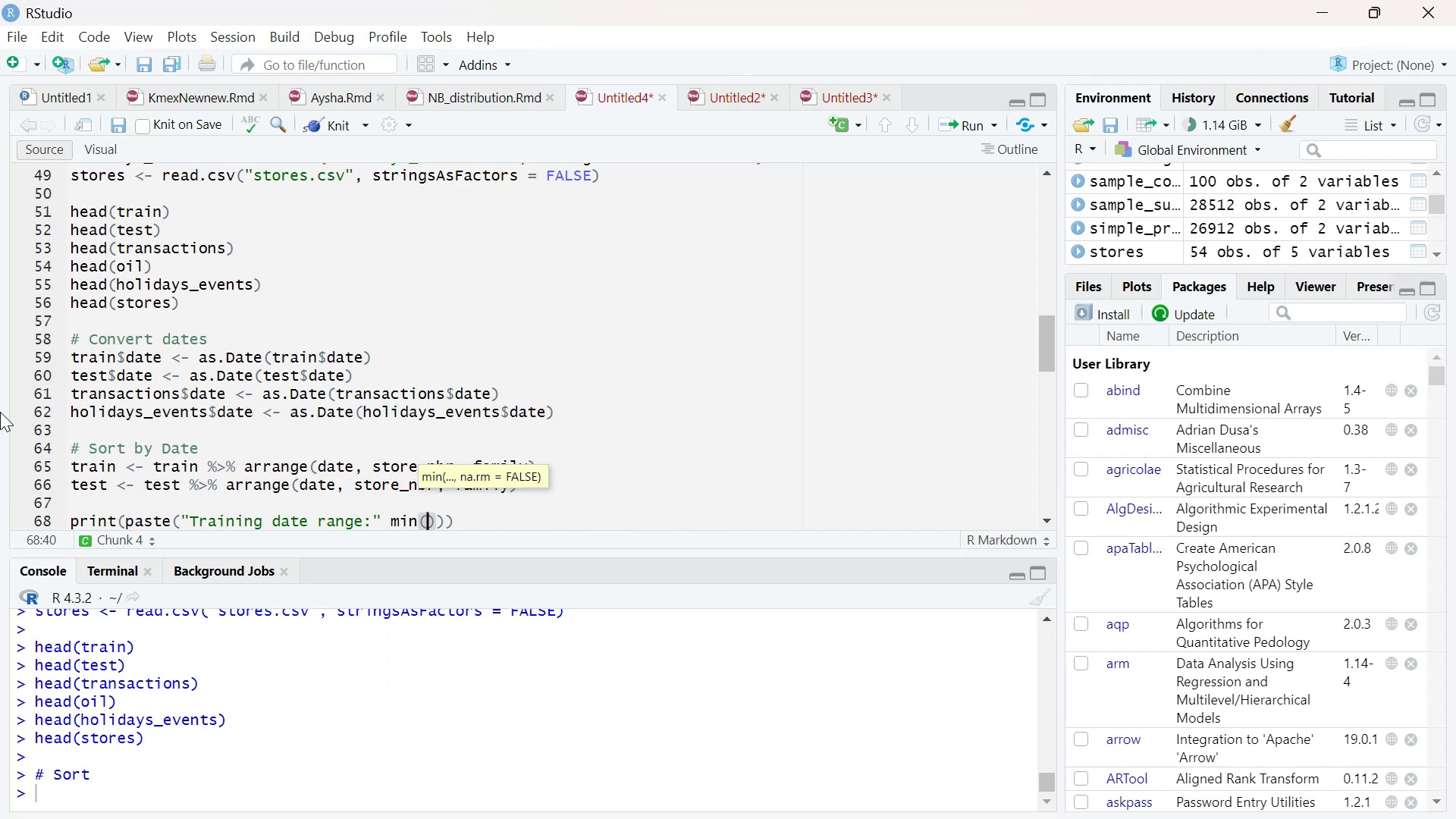 
type(train)
 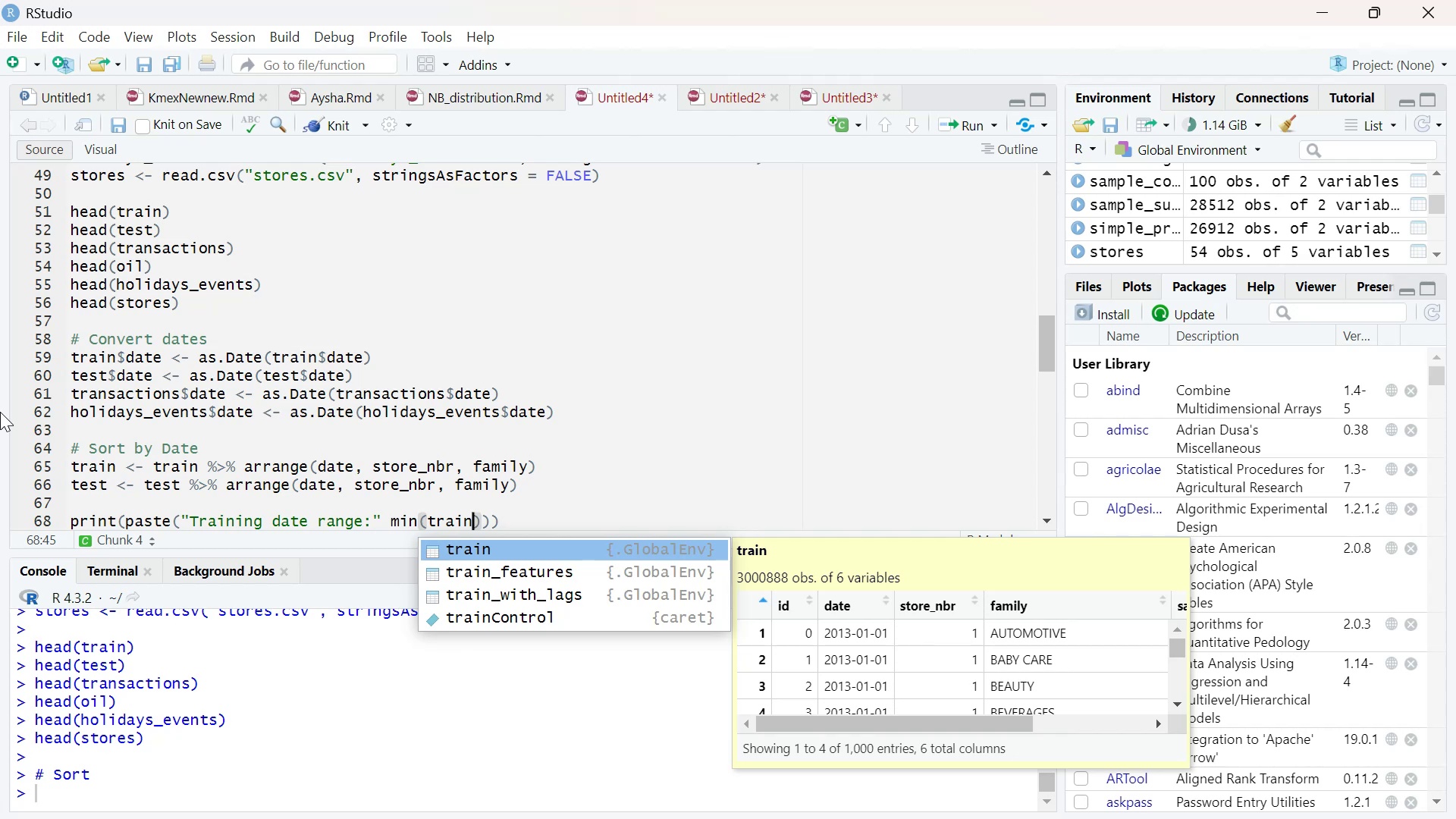 
type($da)
 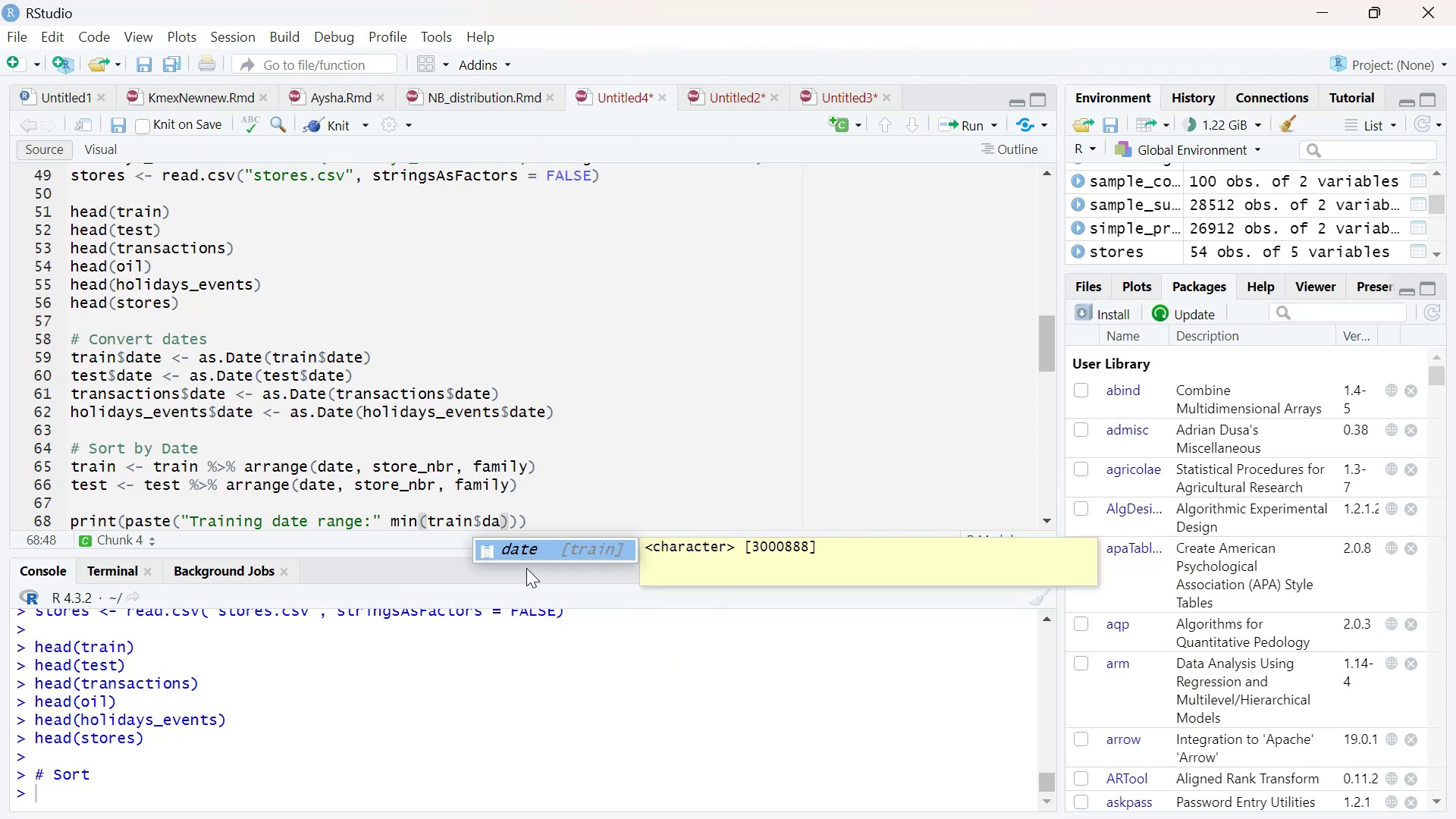 
left_click([519, 546])
 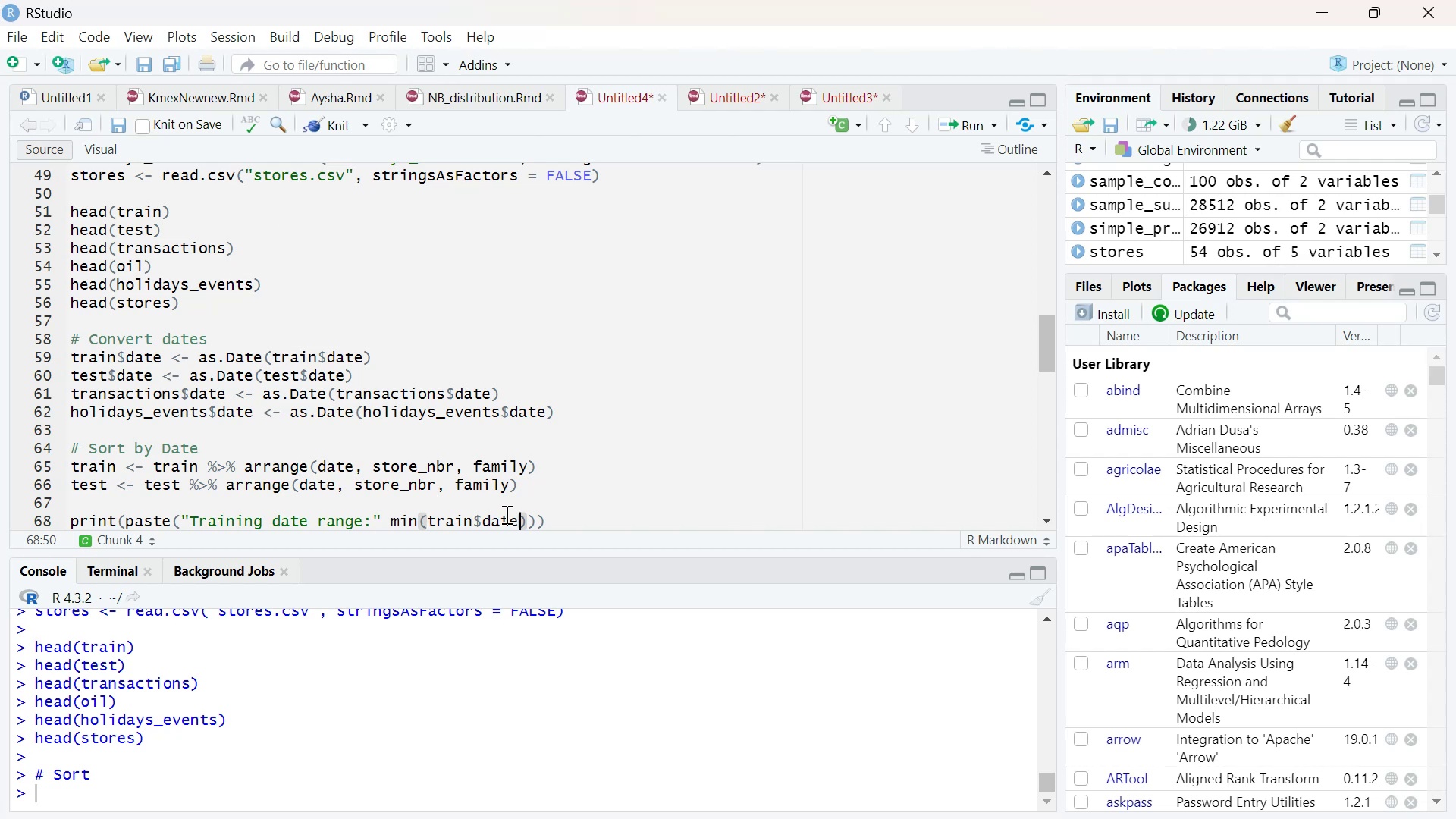 
wait(19.17)
 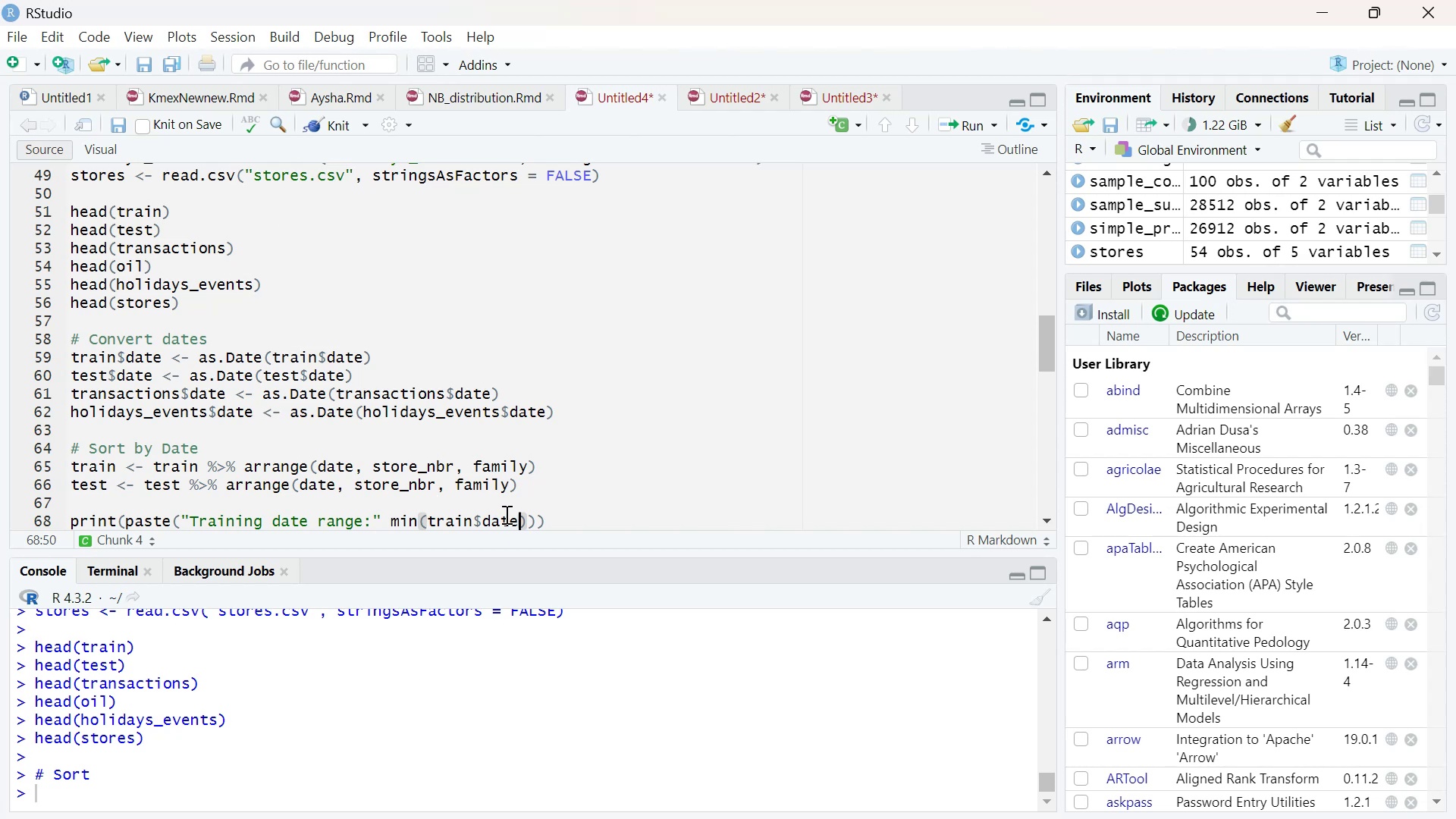 
left_click([529, 519])
 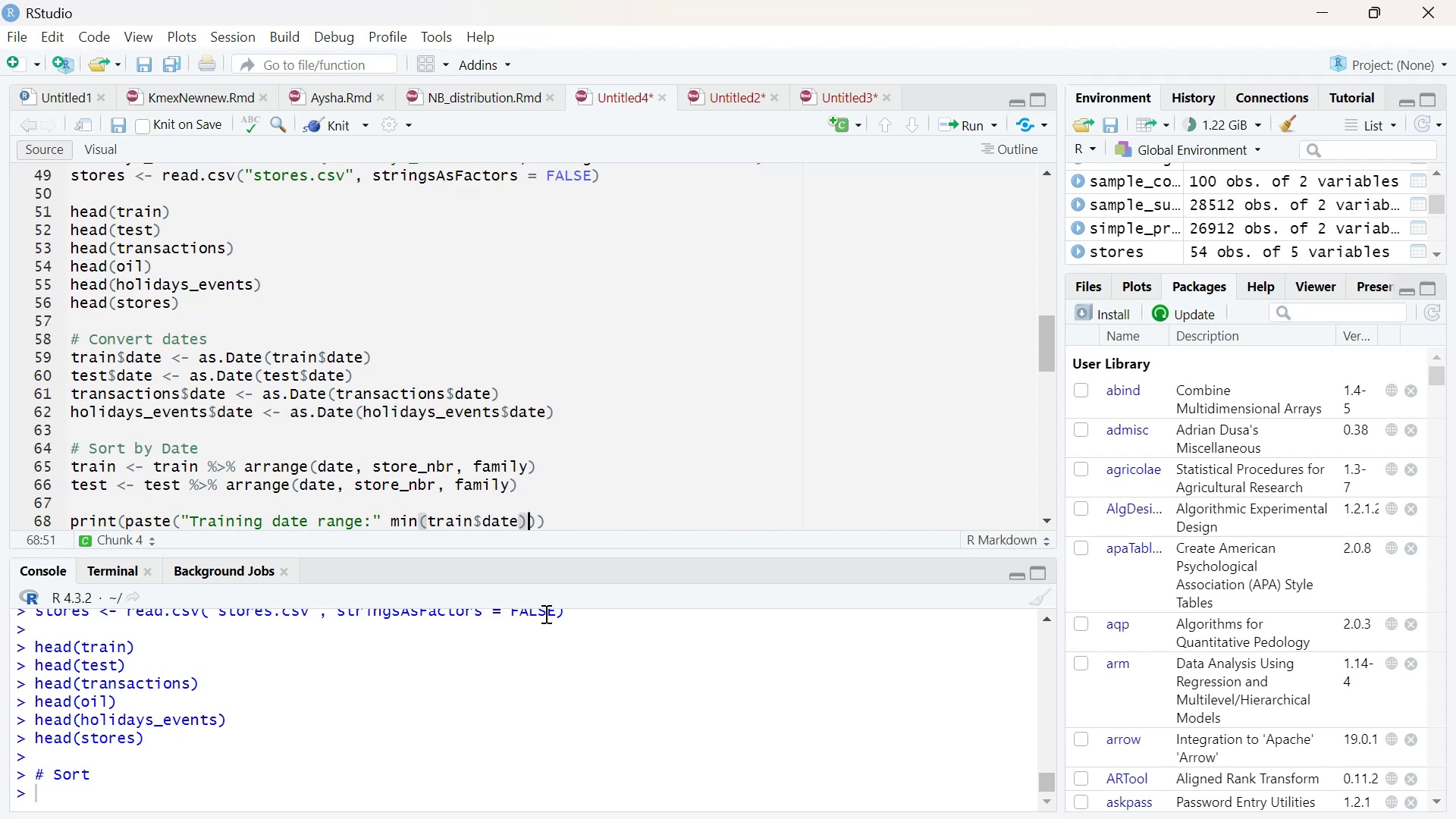 
type(, "to)
 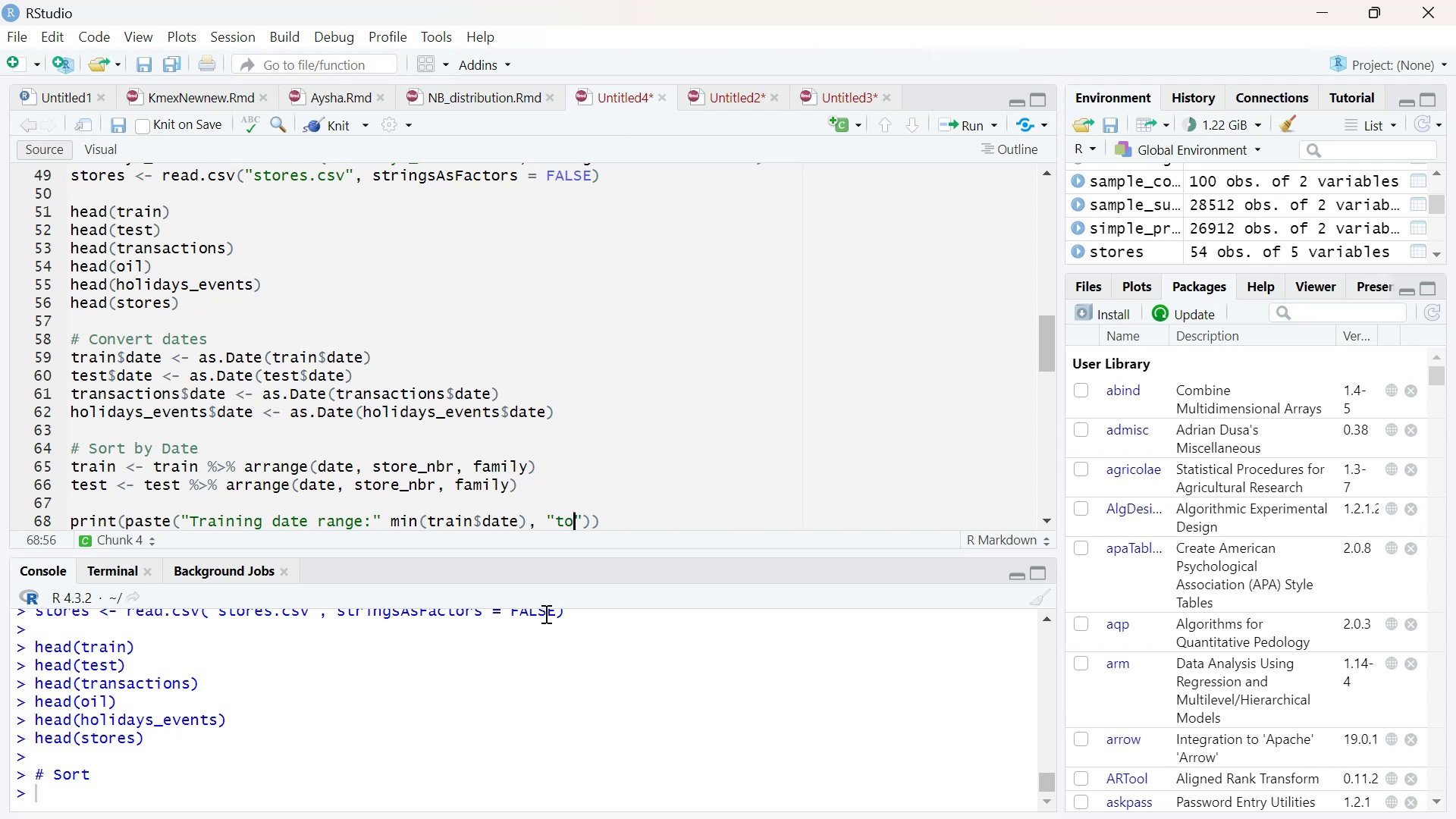 
key(ArrowRight)
 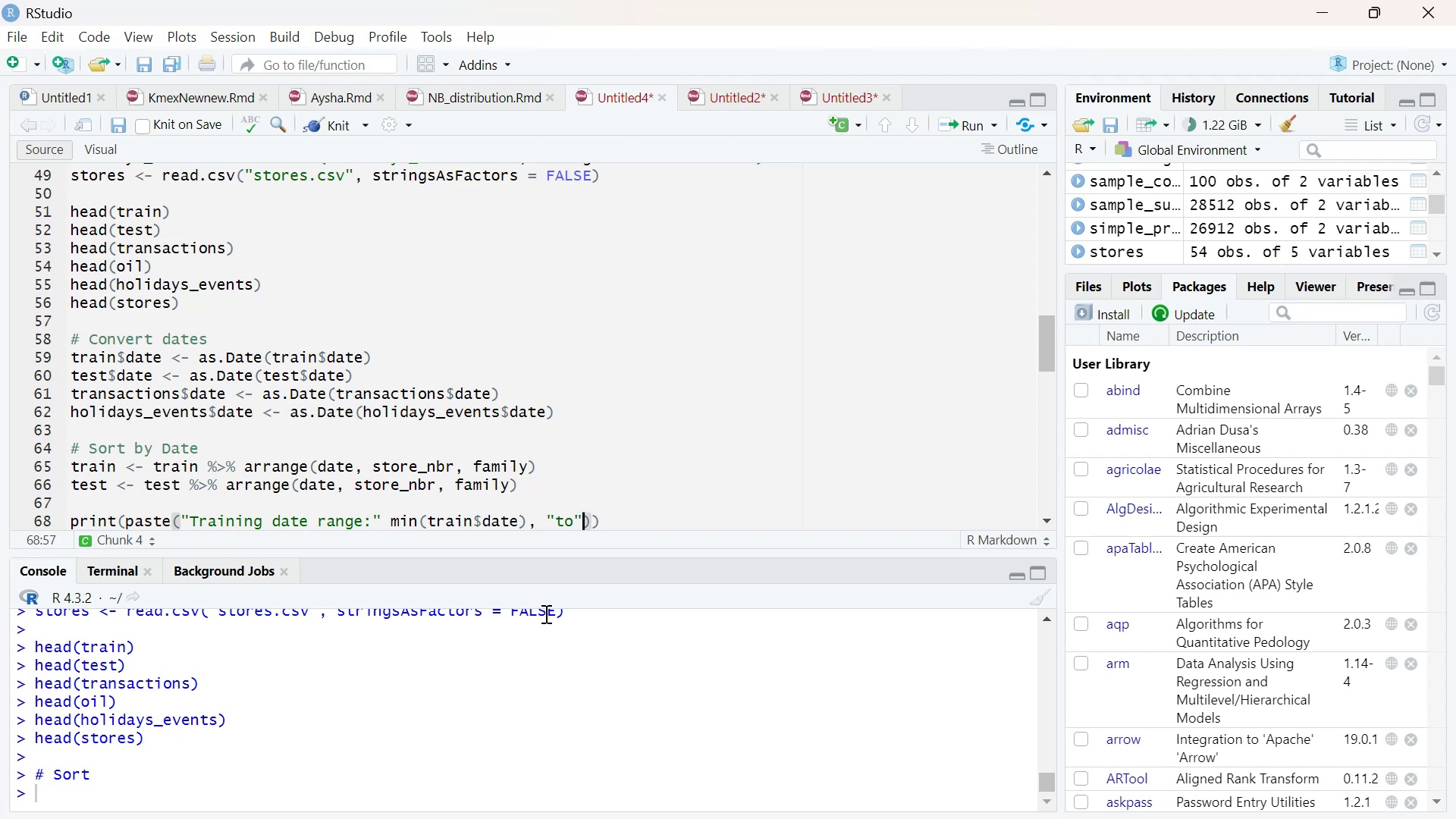 
type(, max(train$date)
 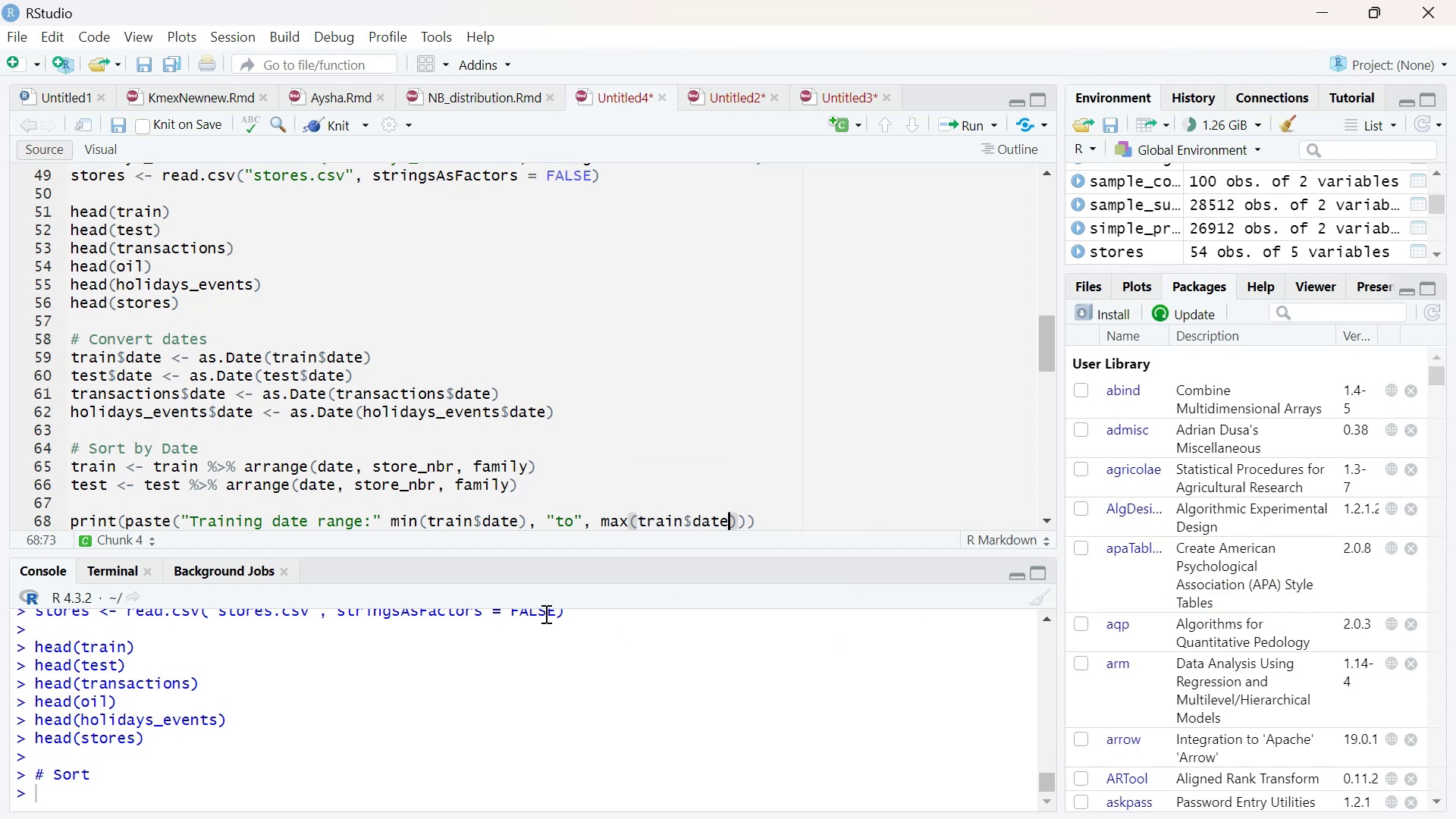 
wait(6.97)
 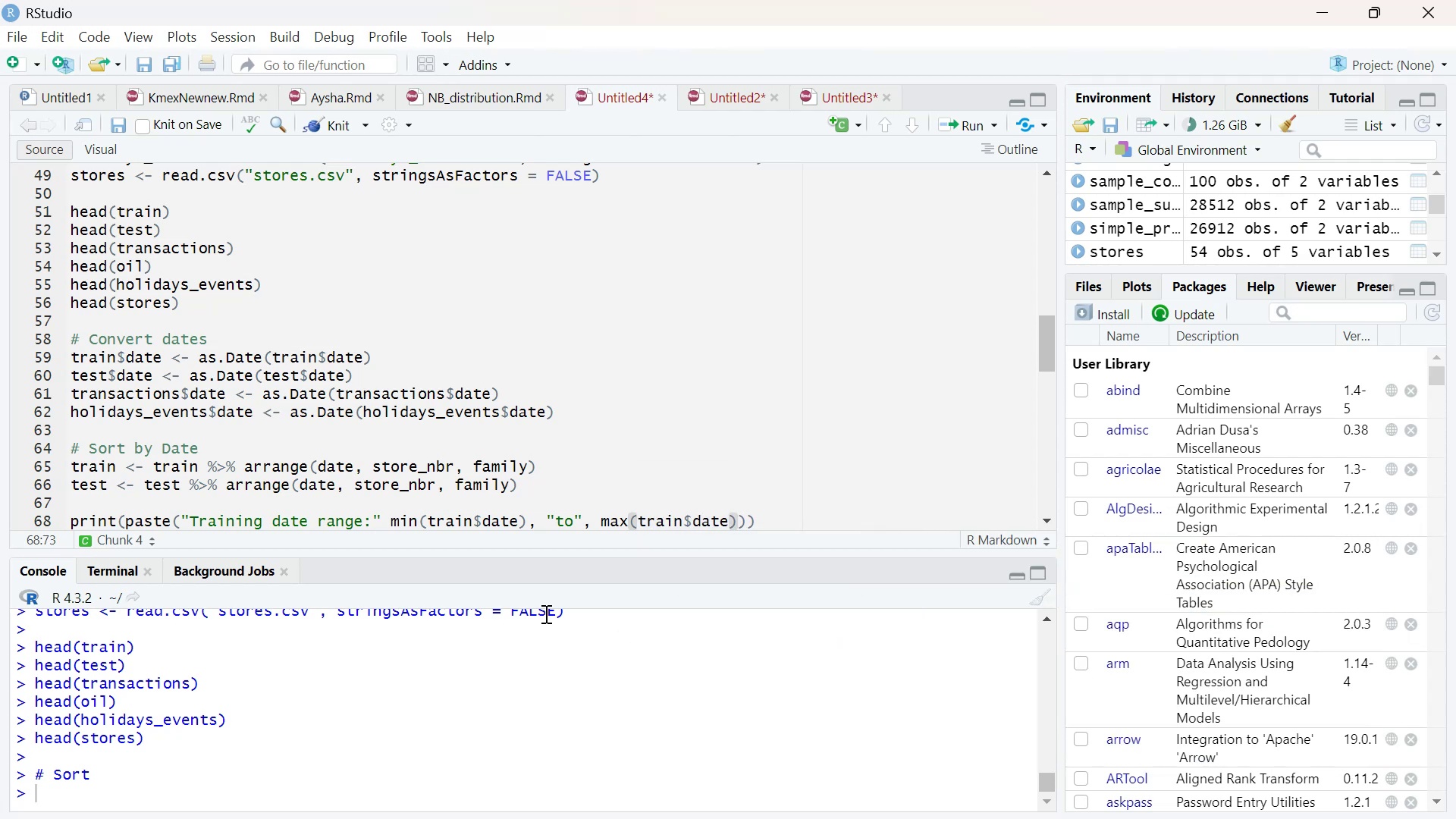 
left_click_drag(start_coordinate=[758, 516], to_coordinate=[0, 494])
 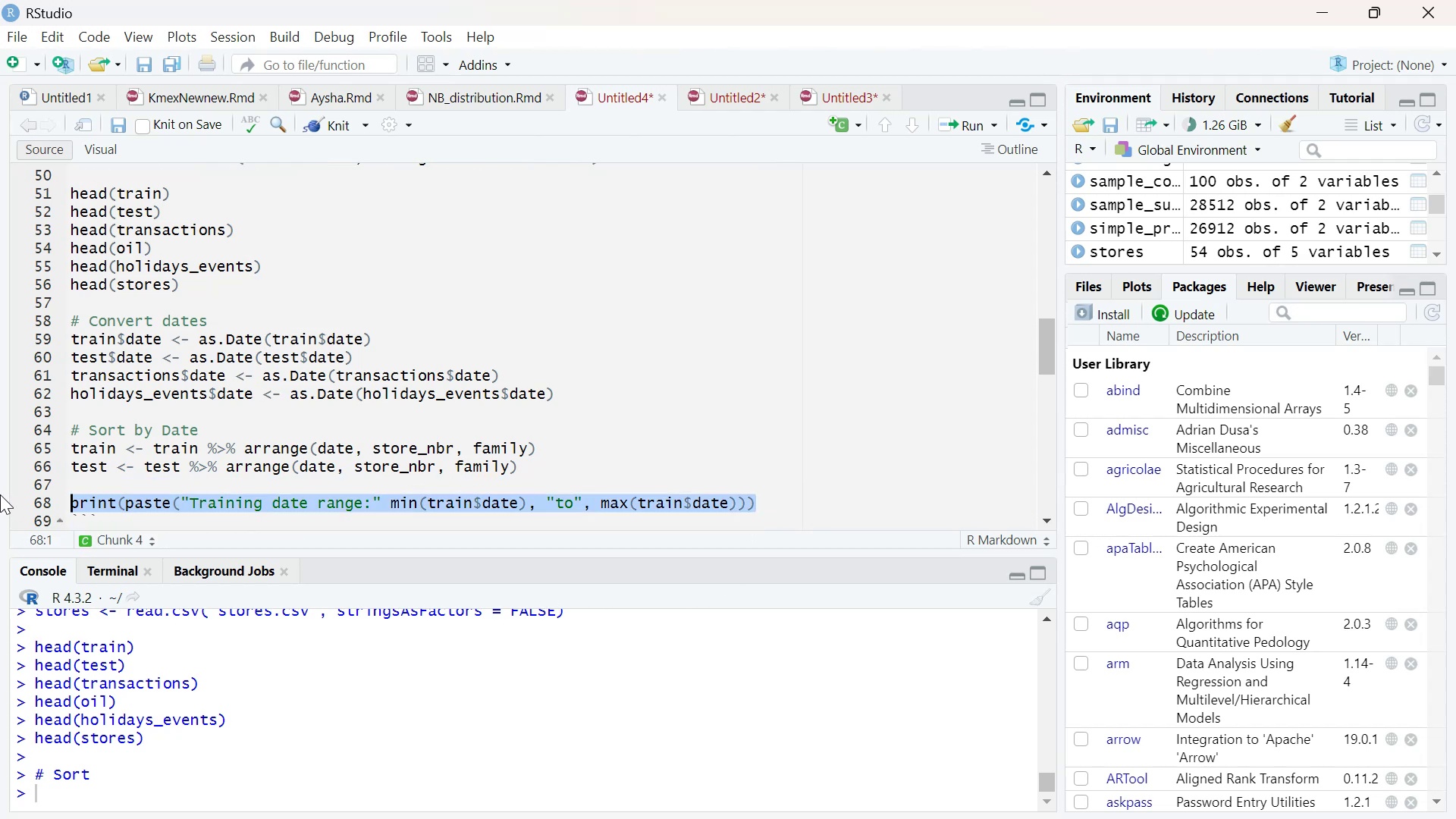 
key(Control+C)
 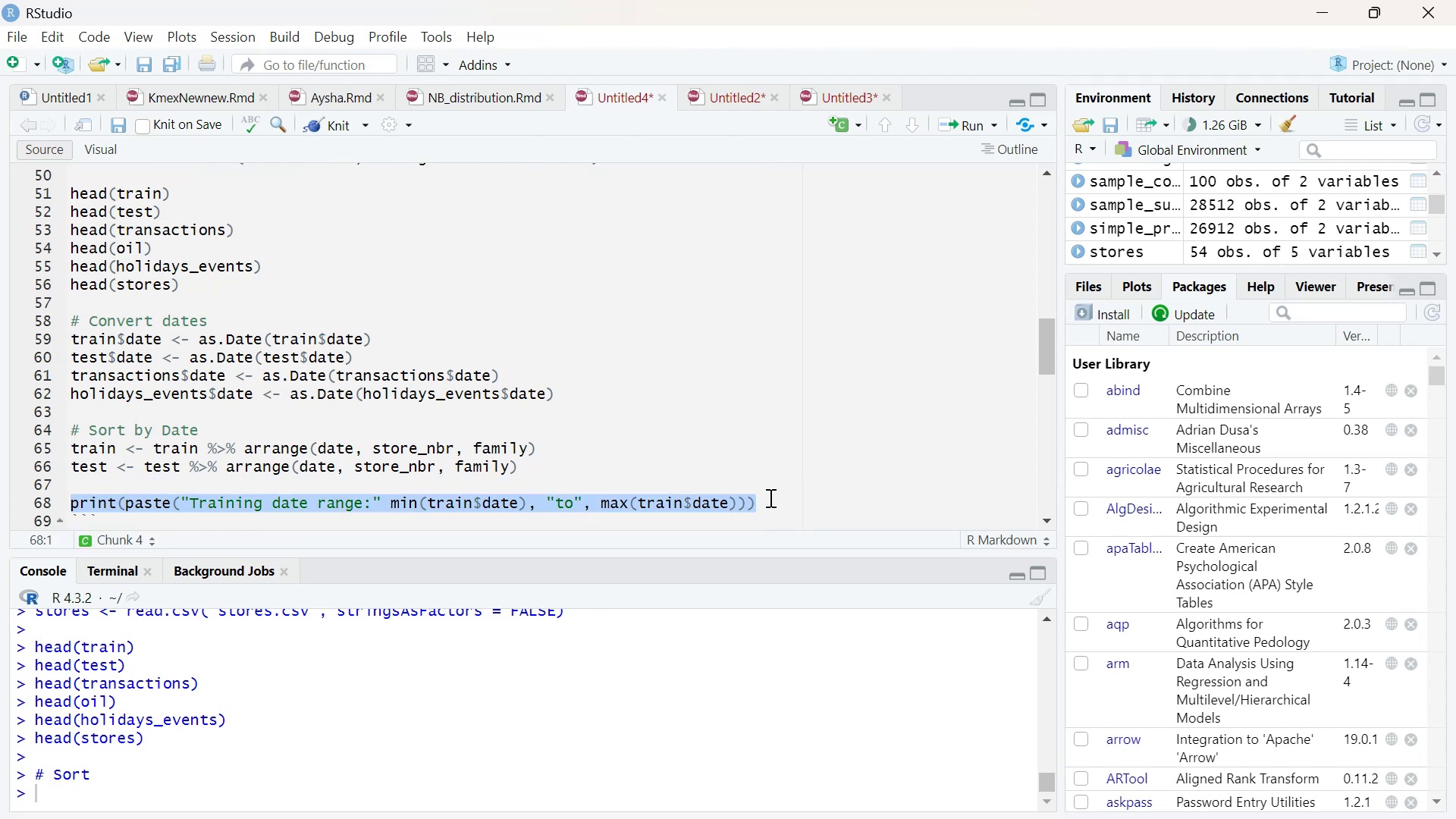 
left_click([767, 498])
 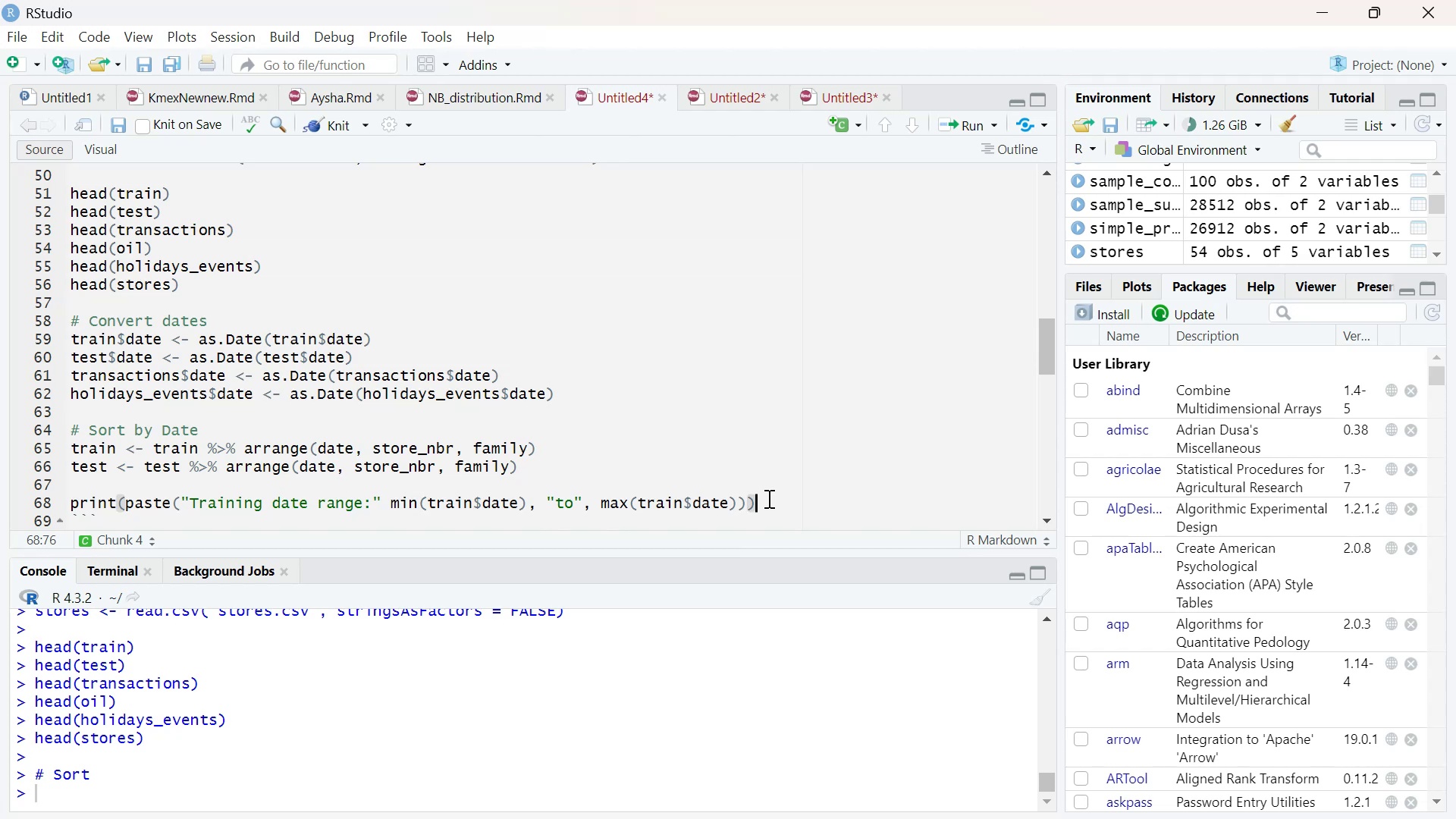 
key(Enter)
 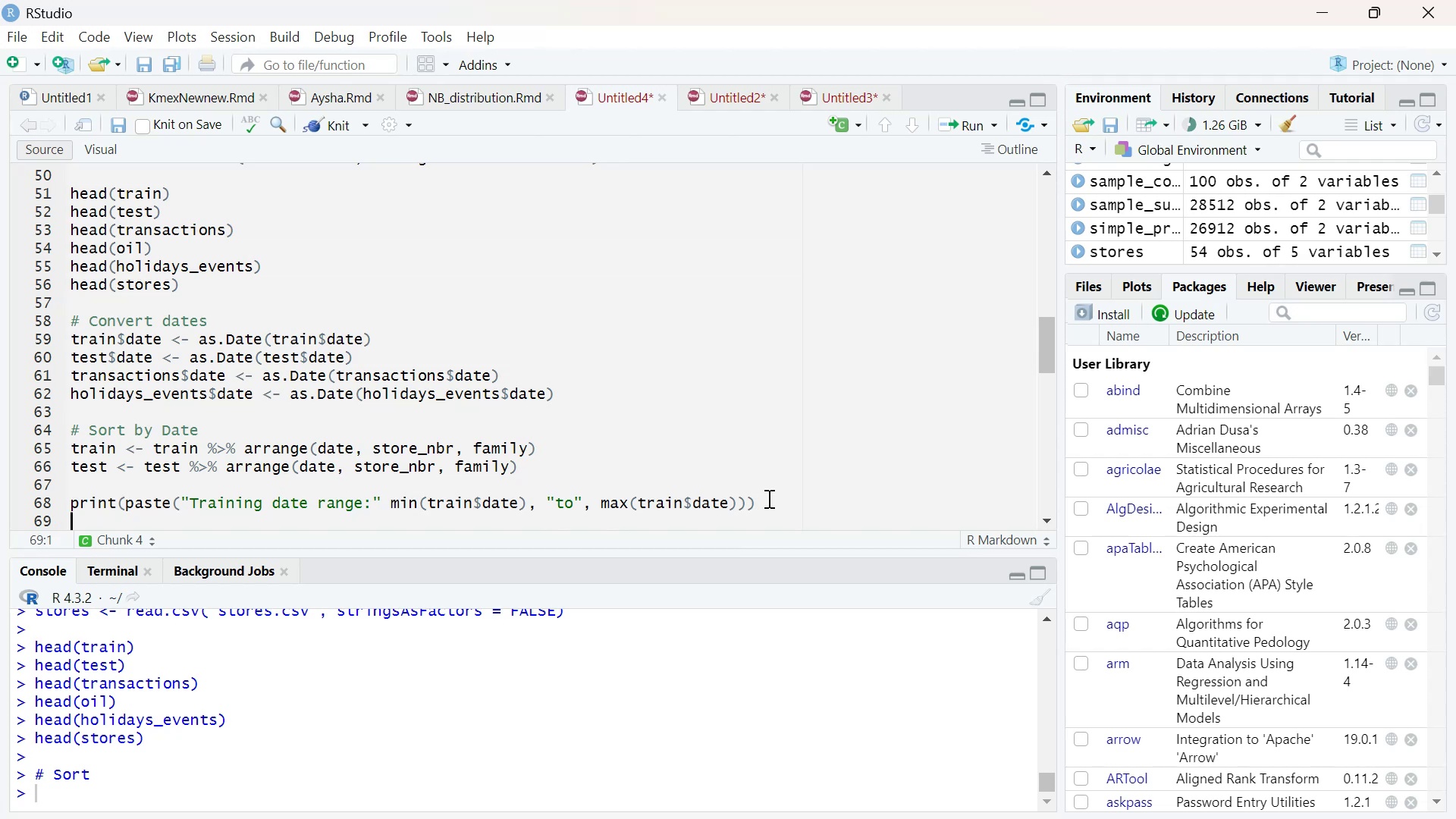 
key(Control+V)
 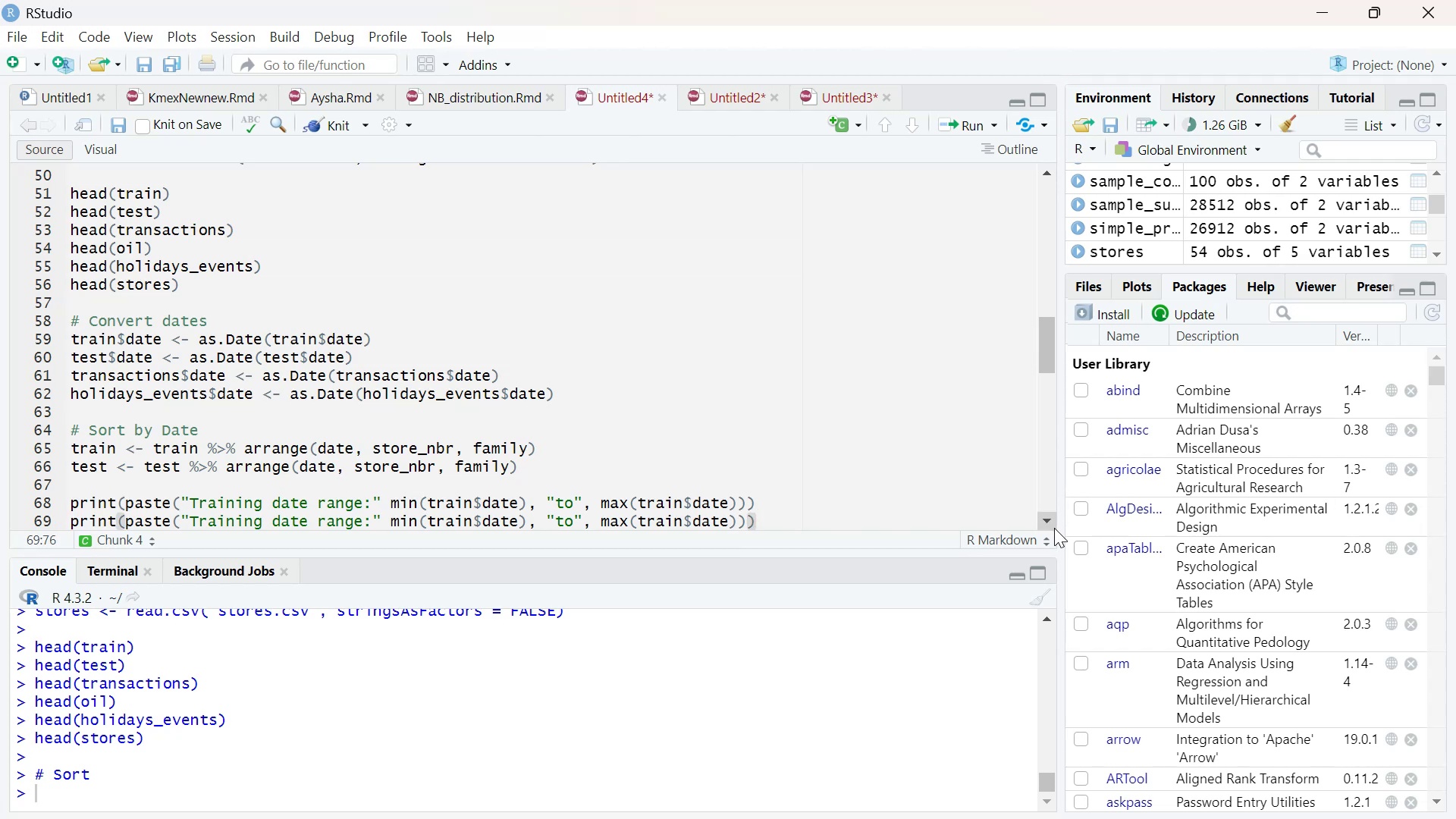 
double_click([1054, 528])
 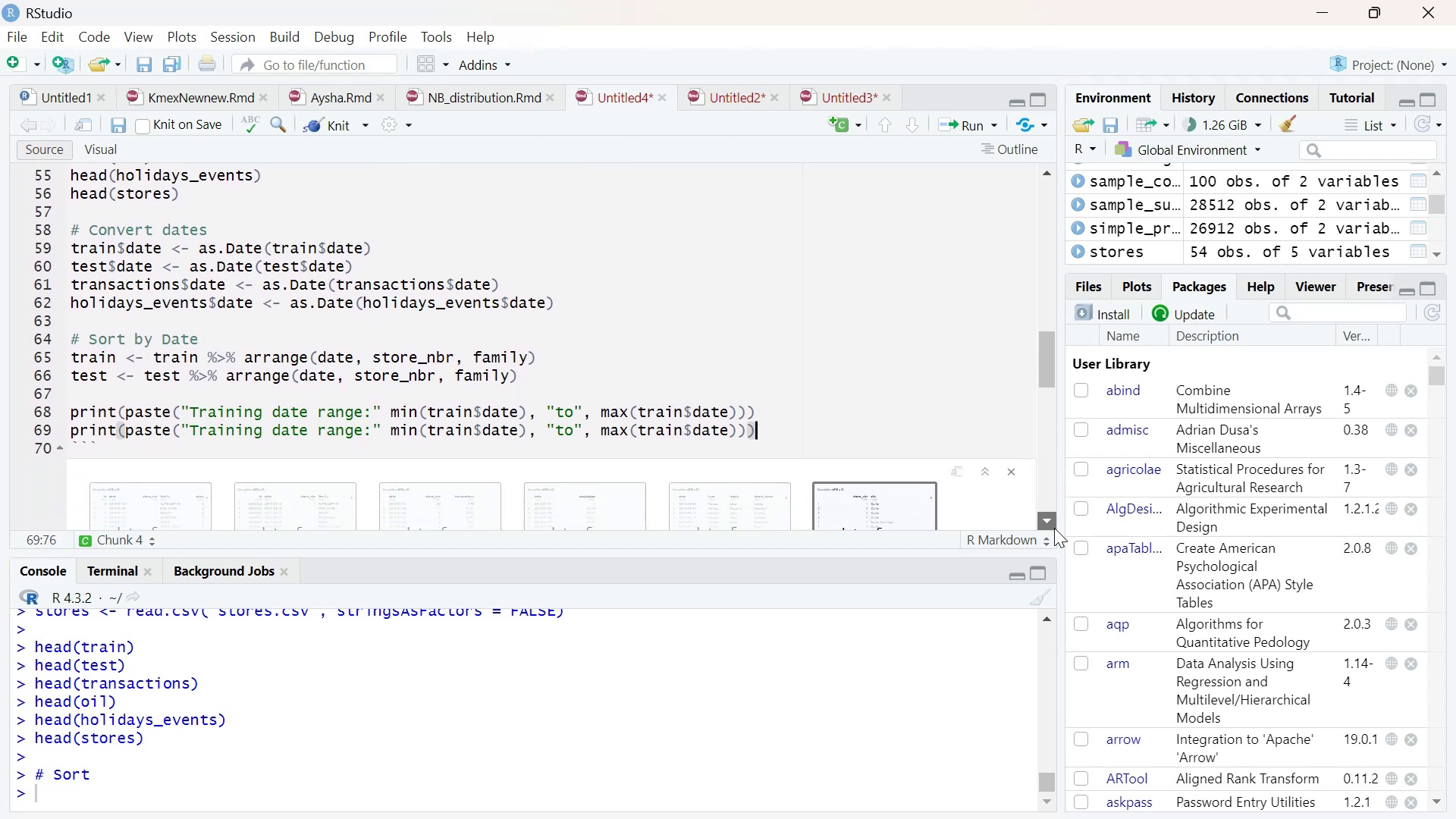 
triple_click([1054, 528])
 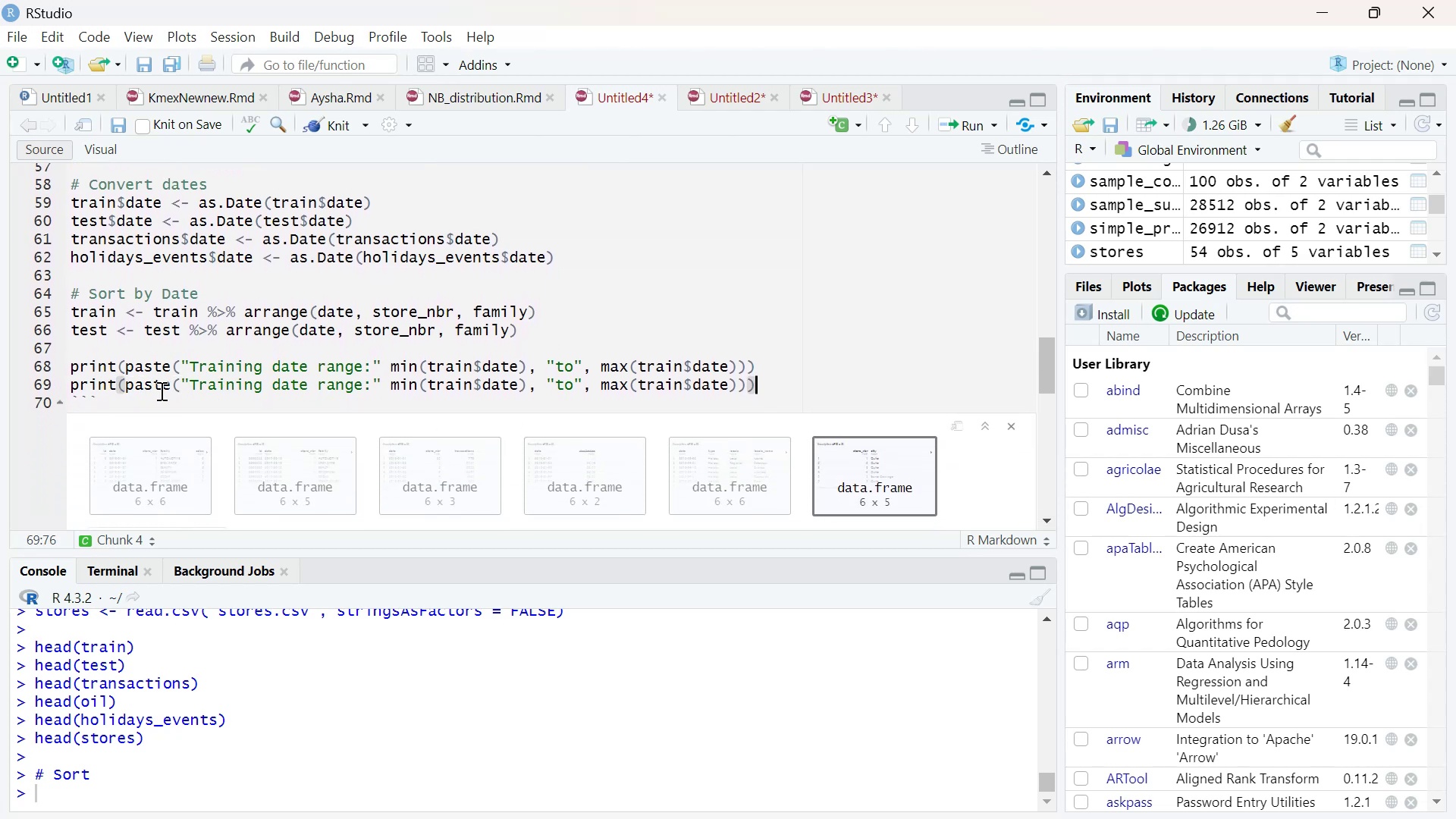 
wait(6.9)
 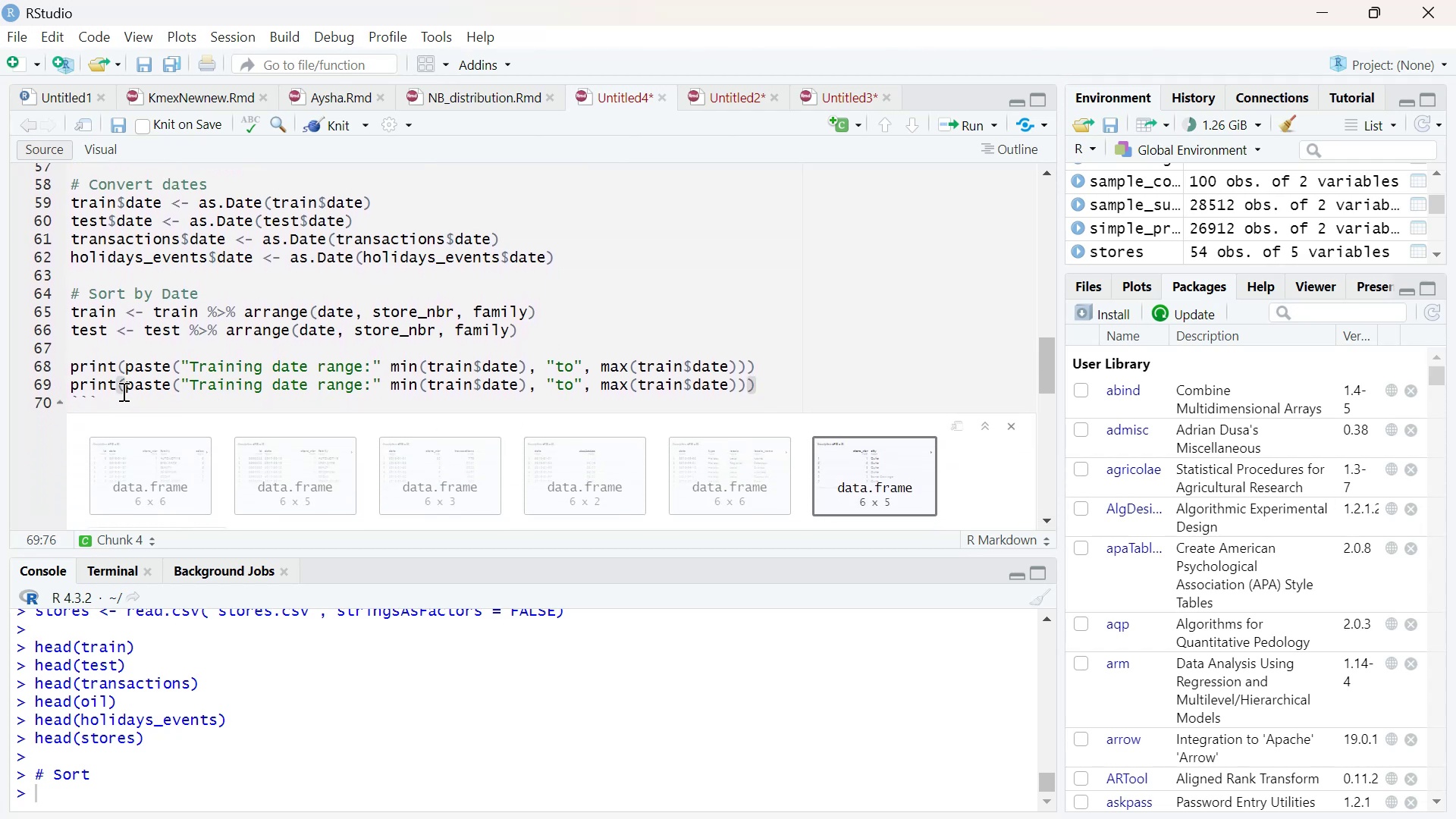 
left_click([268, 384])
 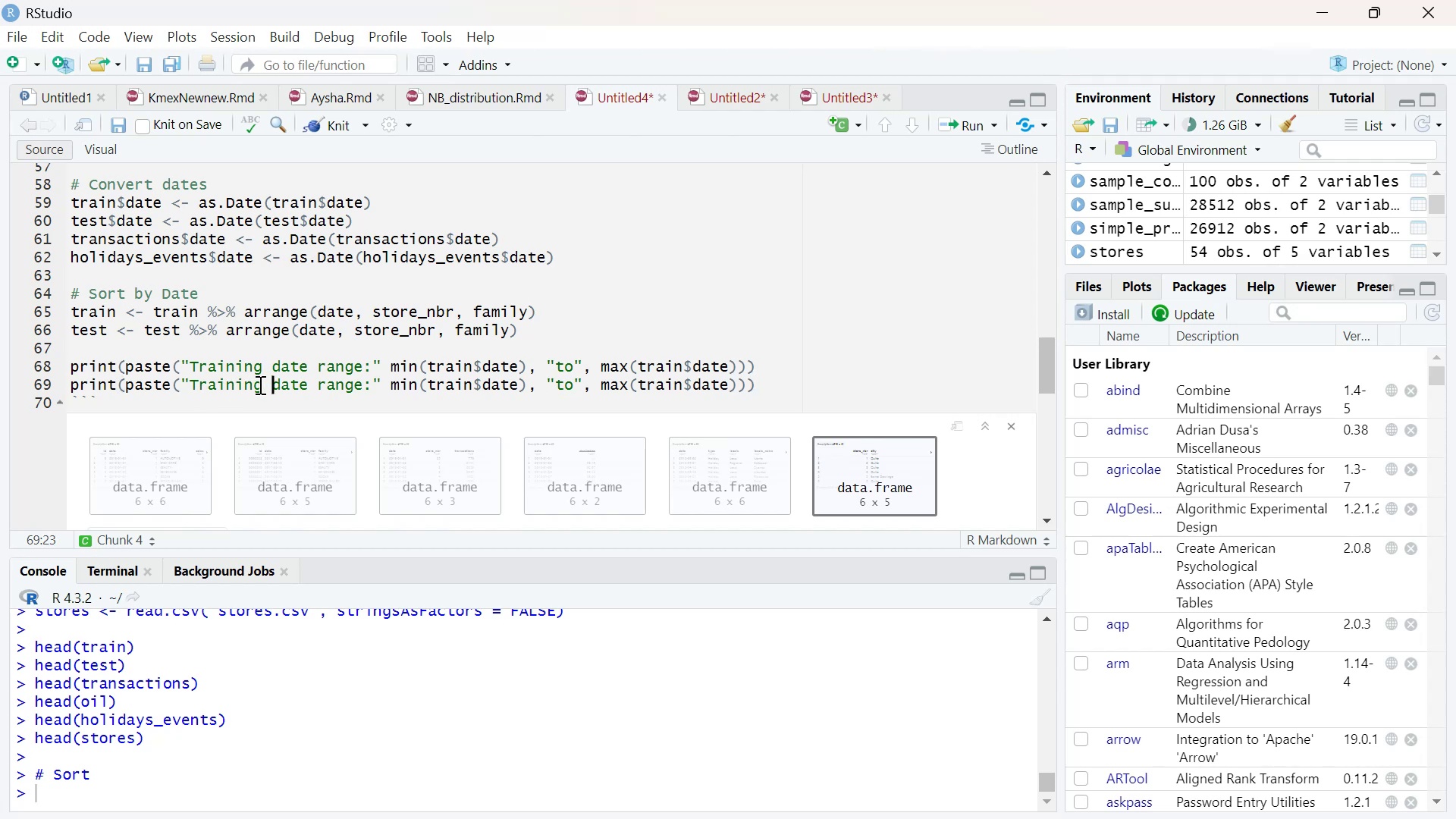 
left_click([259, 384])
 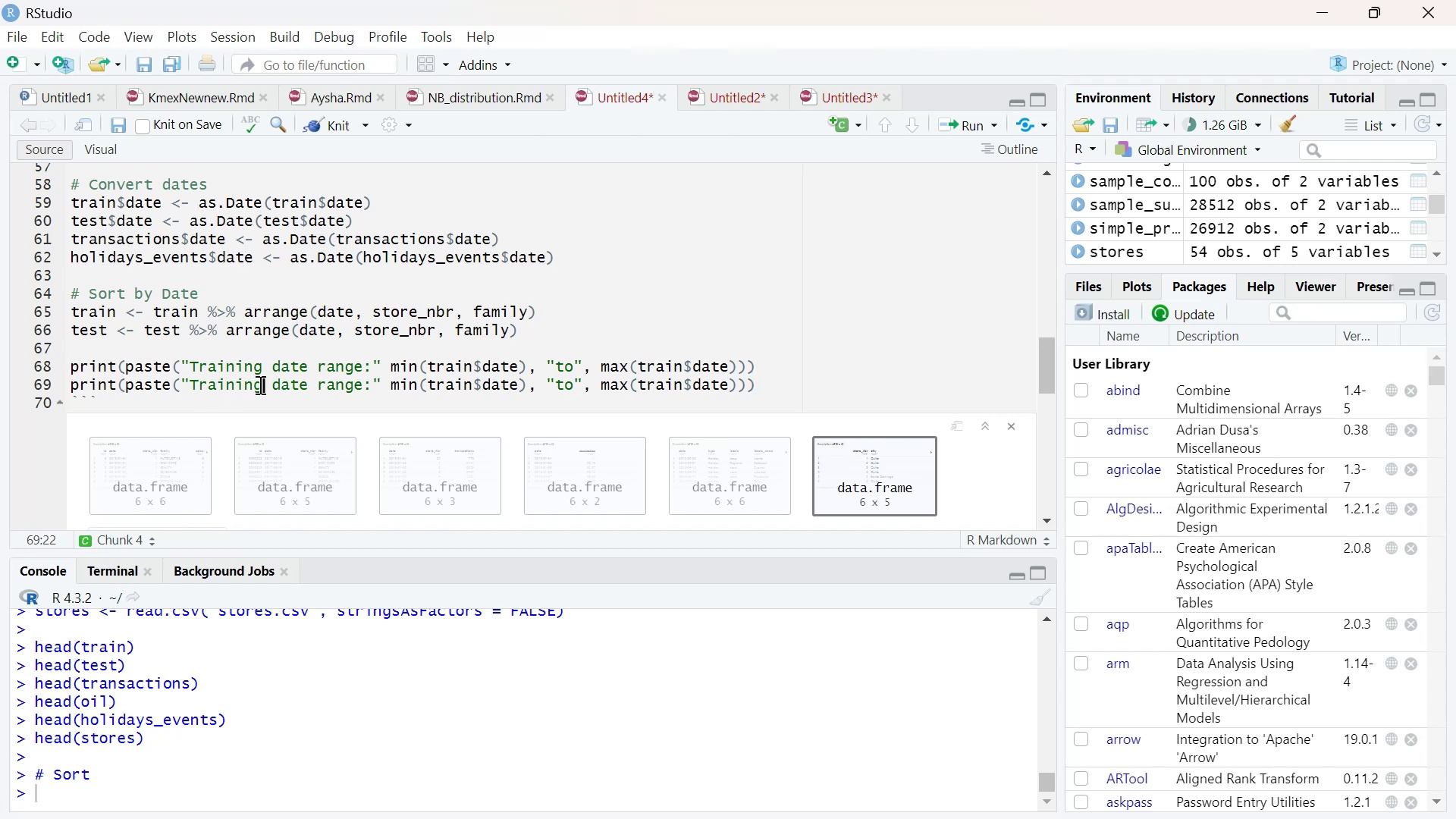 
key(Backspace)
key(Backspace)
key(Backspace)
key(Backspace)
key(Backspace)
key(Backspace)
key(Backspace)
type(est)
 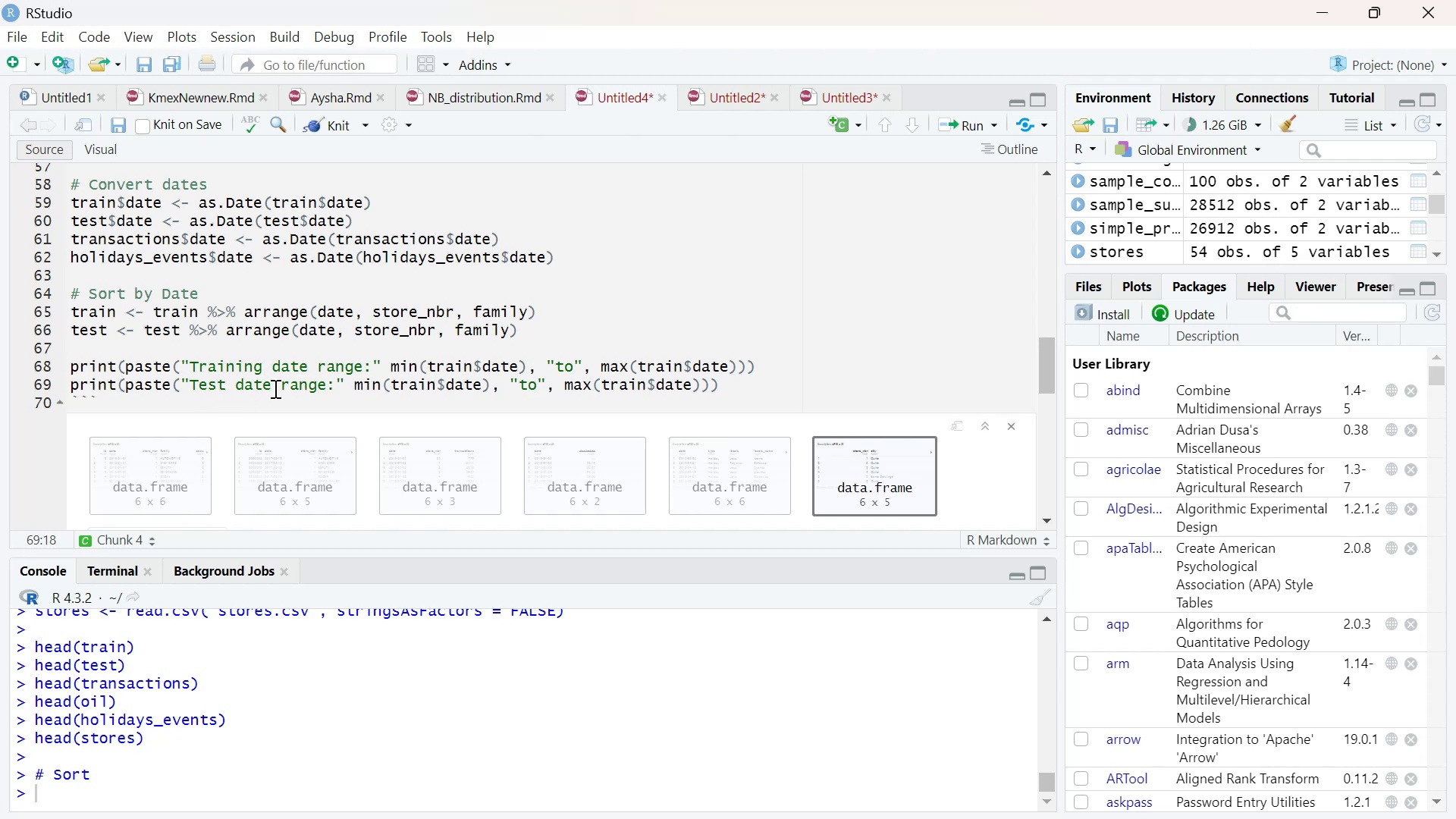 
left_click([269, 384])
 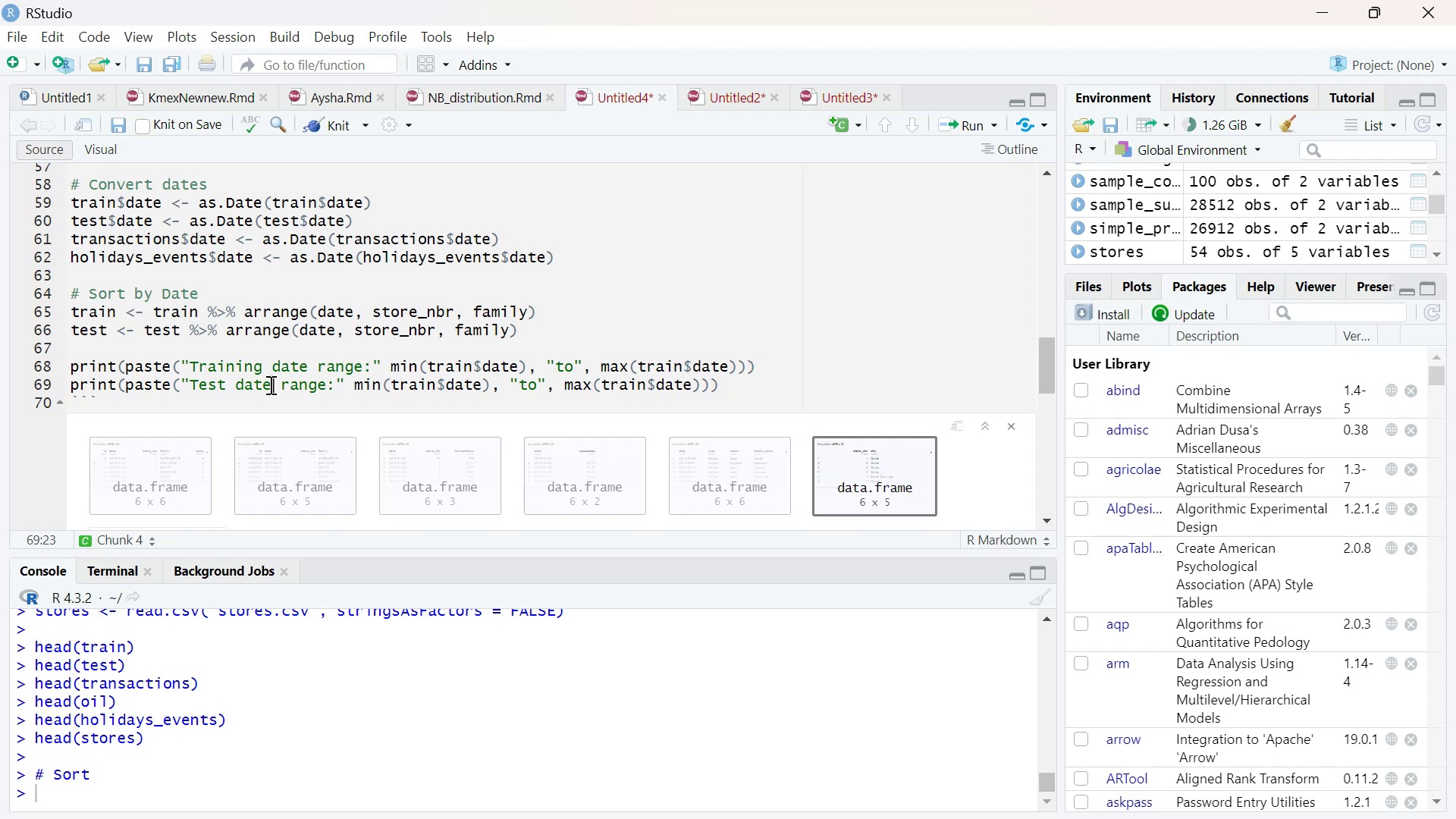 
key(Backspace)
 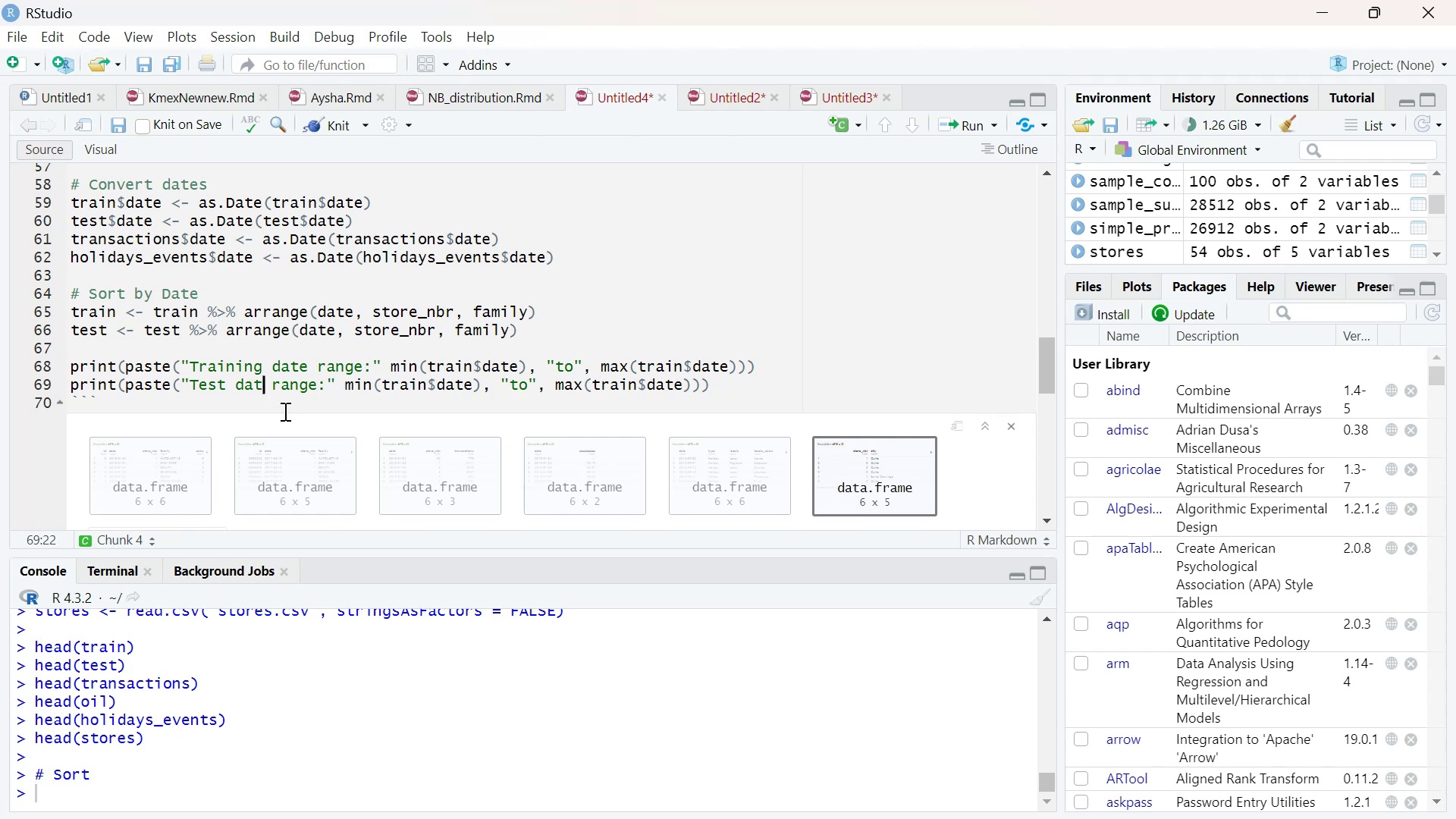 
key(A)
 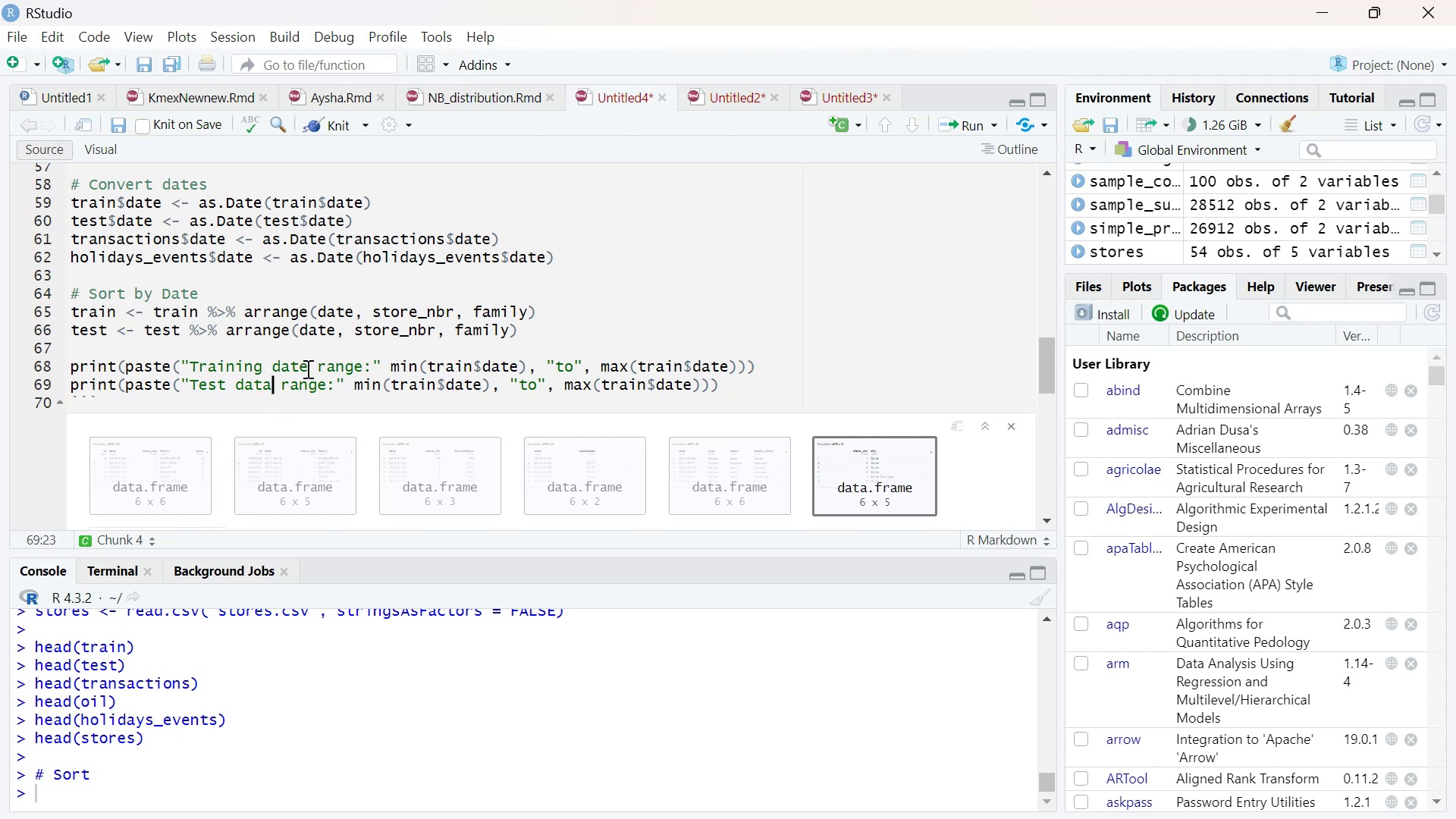 
left_click([306, 369])
 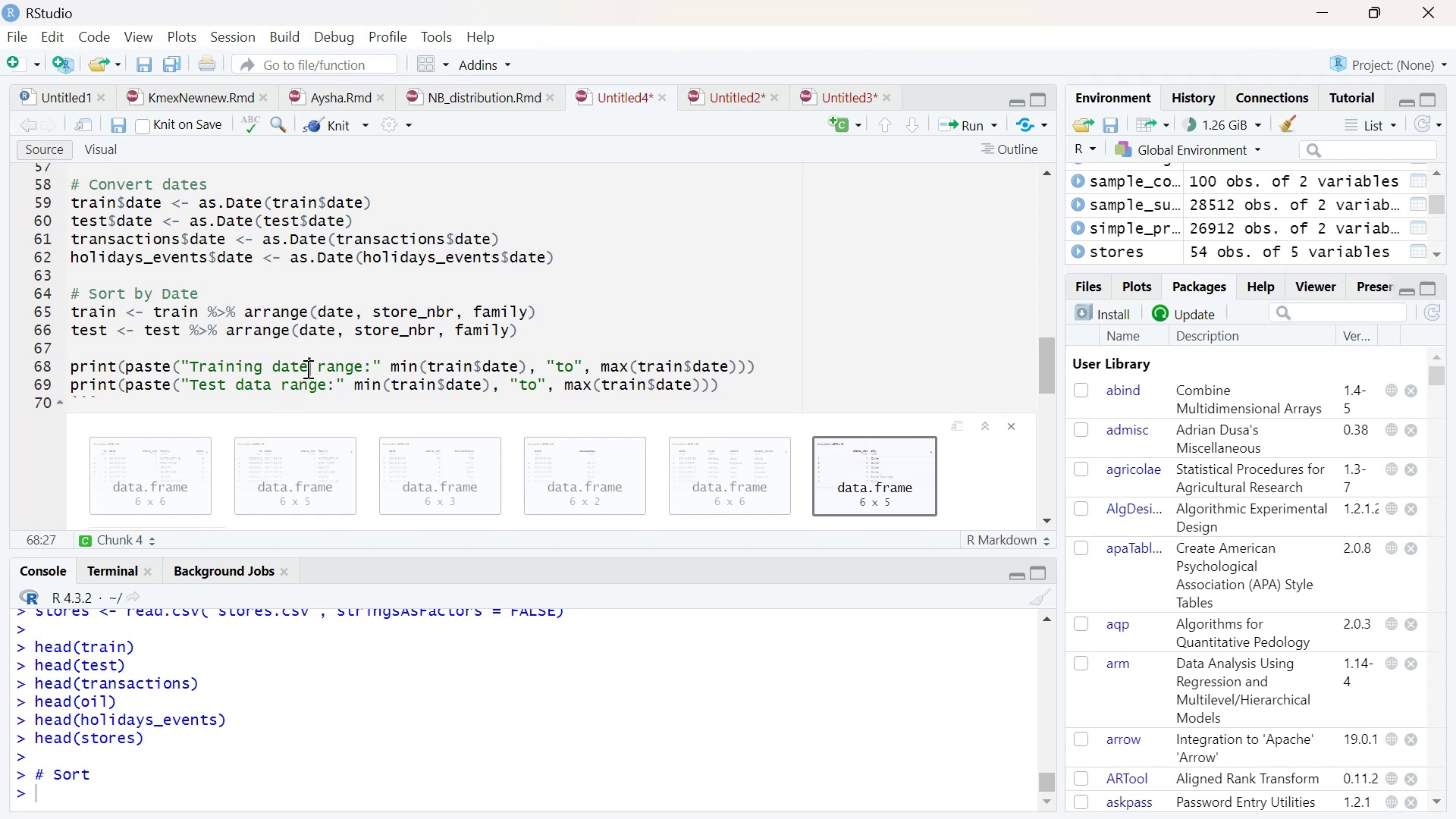 
key(Backspace)
 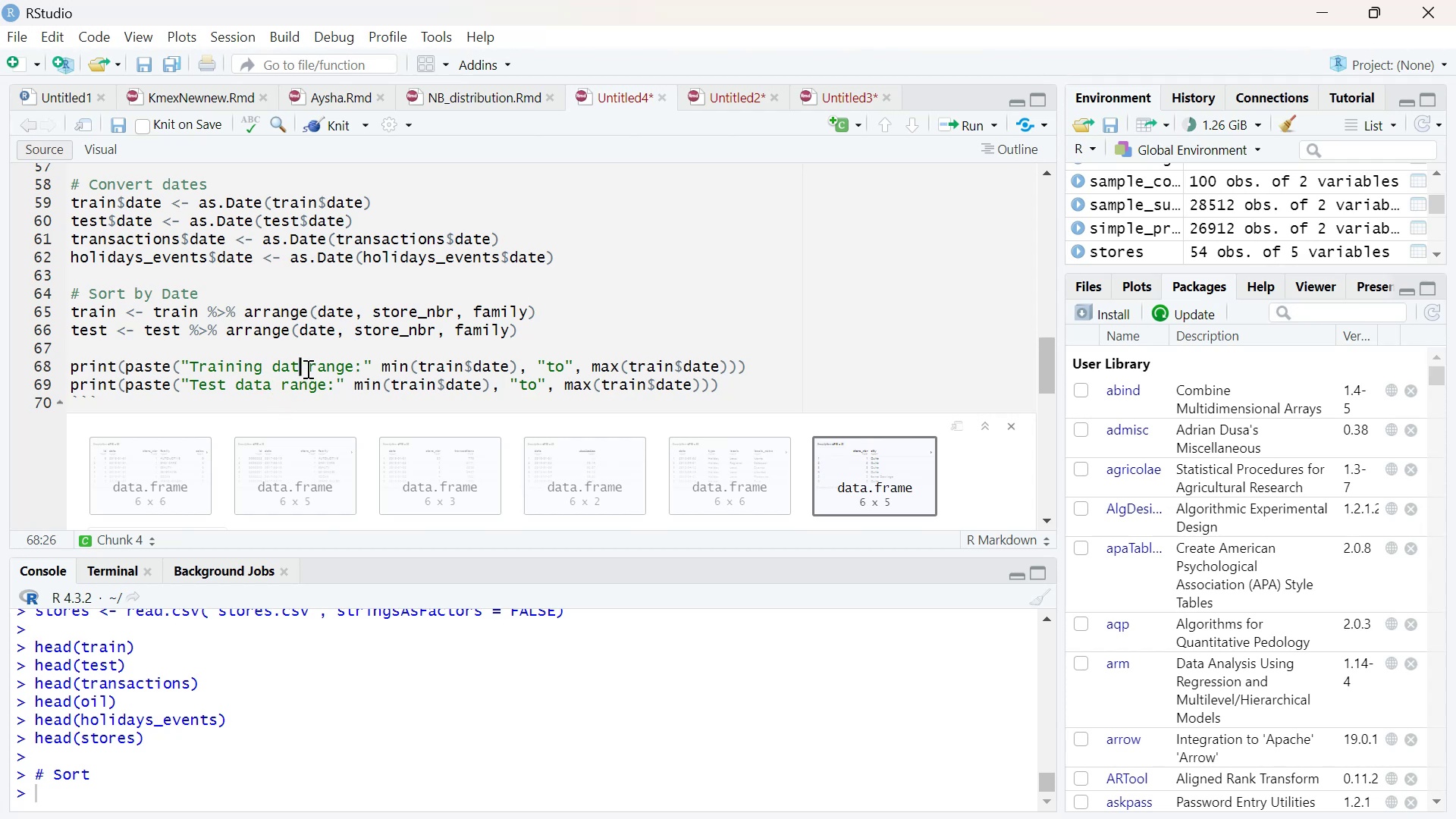 
key(A)
 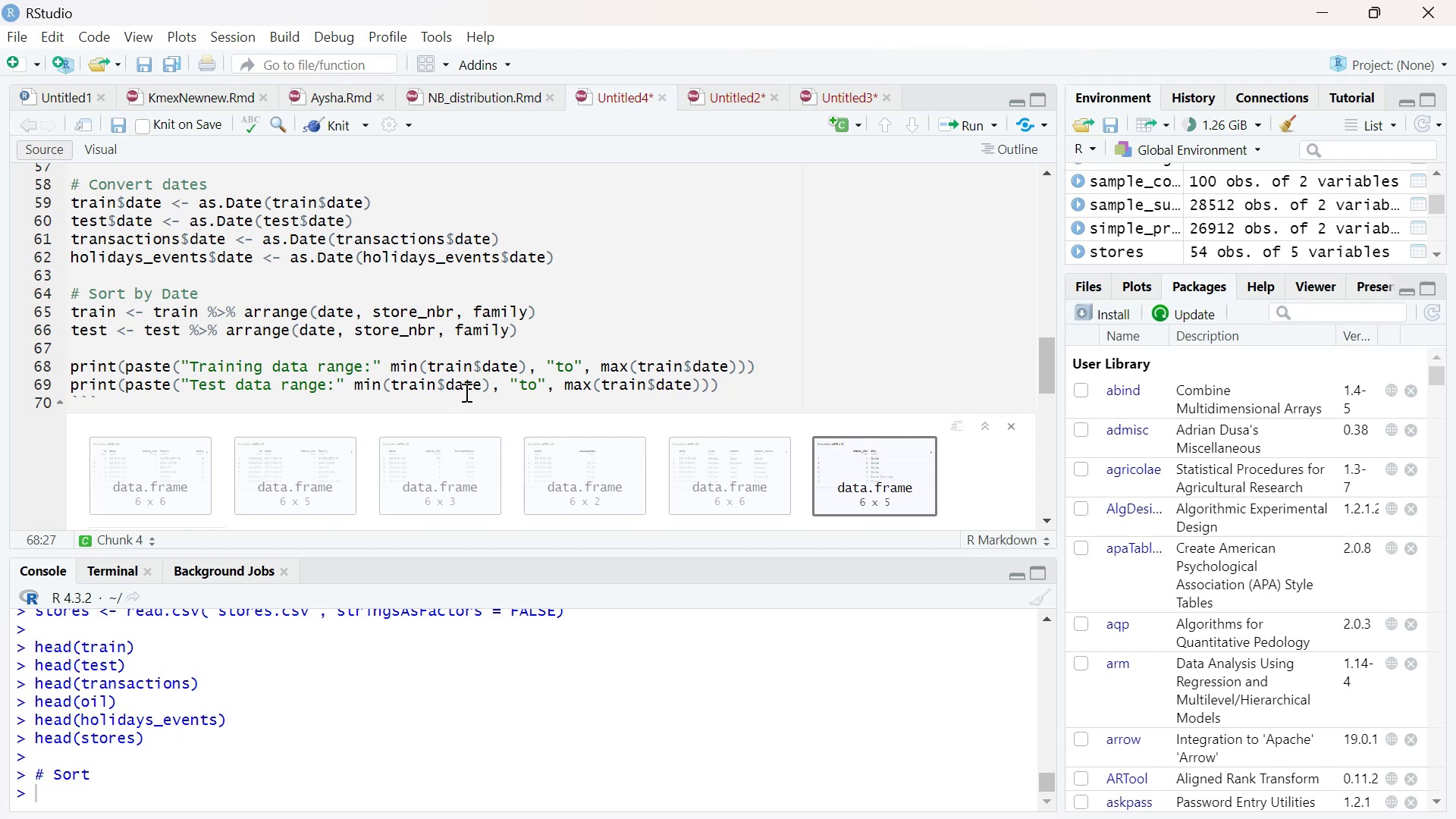 
wait(19.97)
 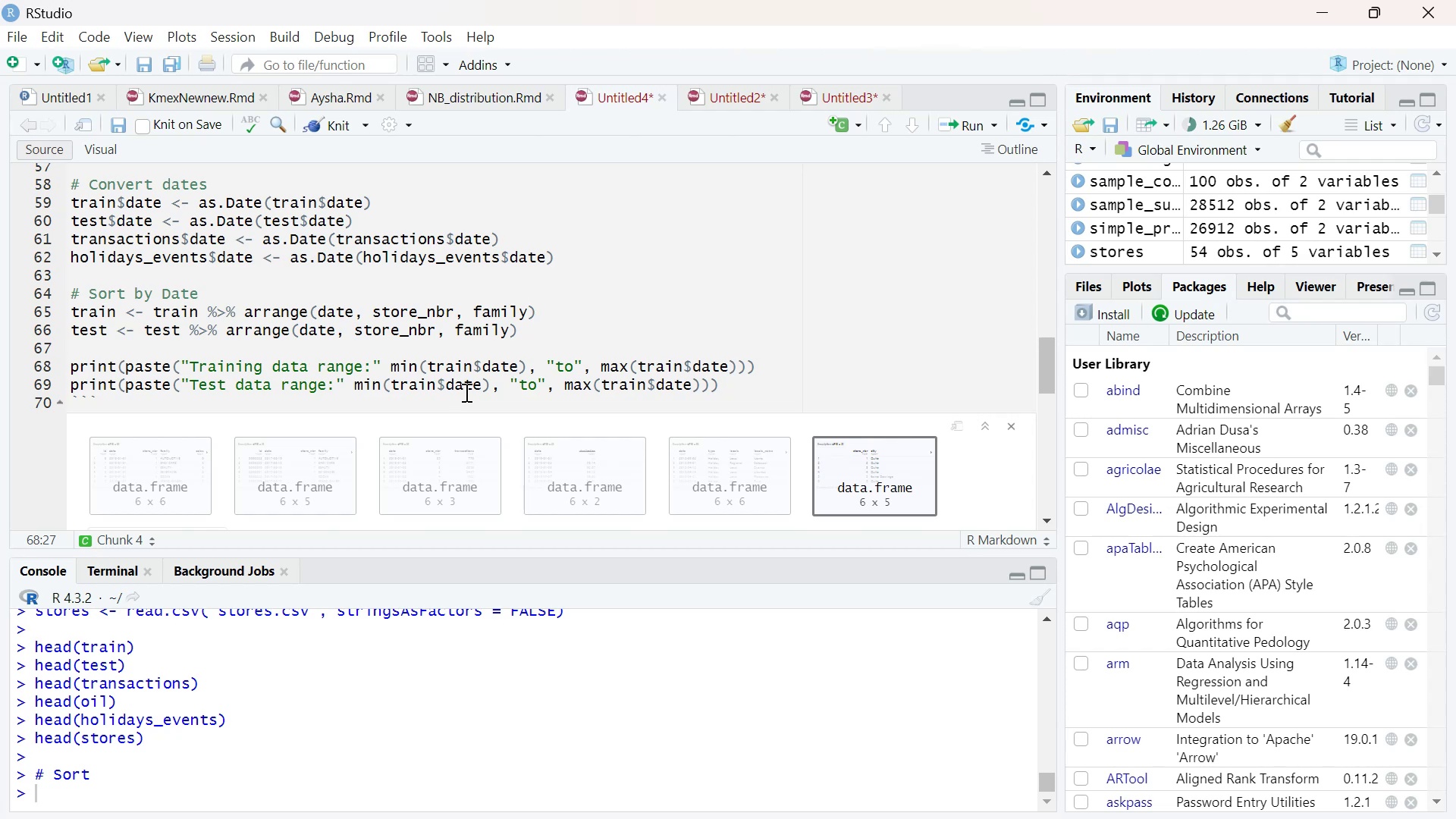 
left_click([645, 381])
 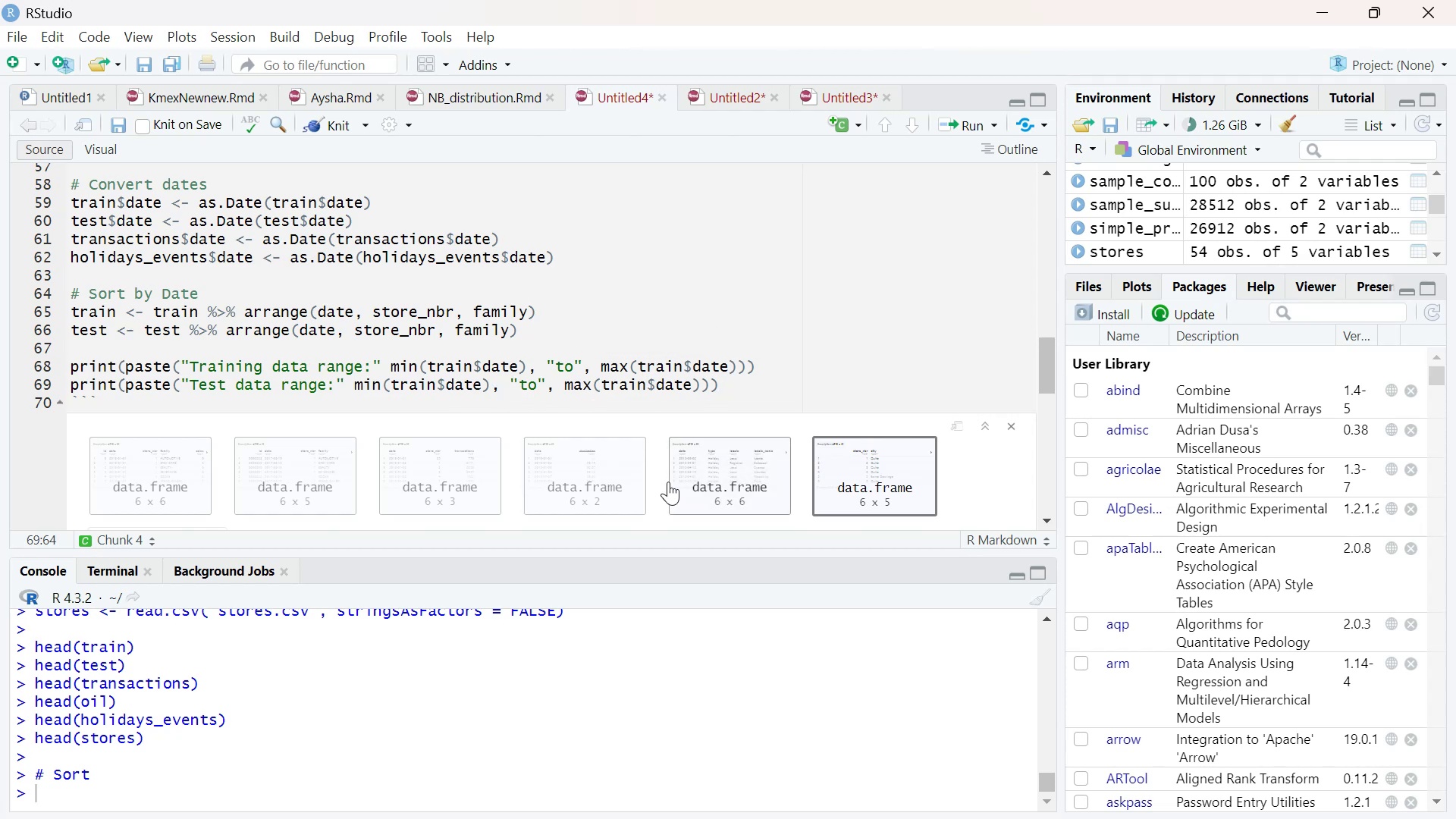 
key(Backspace)
key(Backspace)
key(Backspace)
key(Backspace)
type(est)
 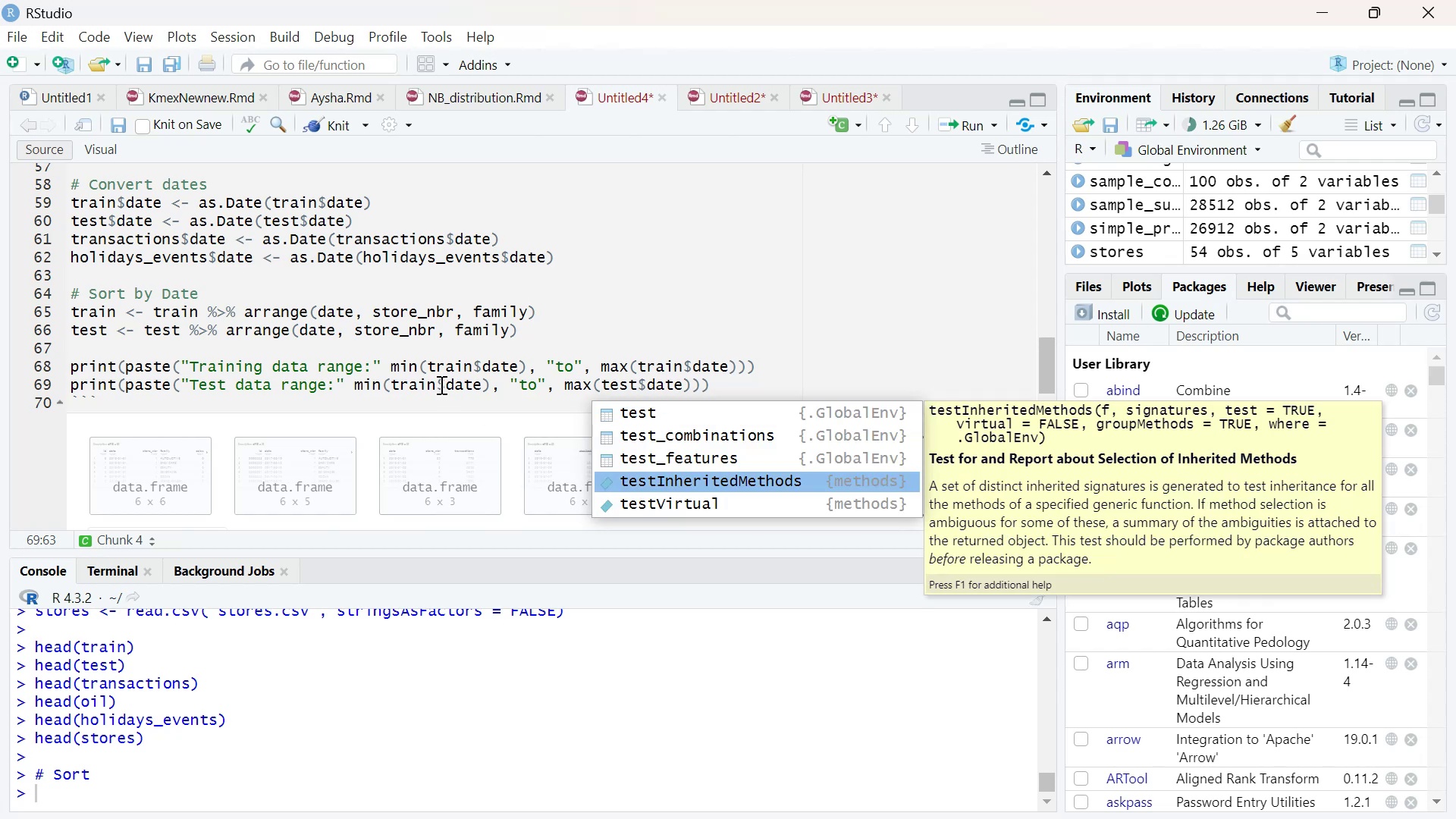 
left_click([438, 381])
 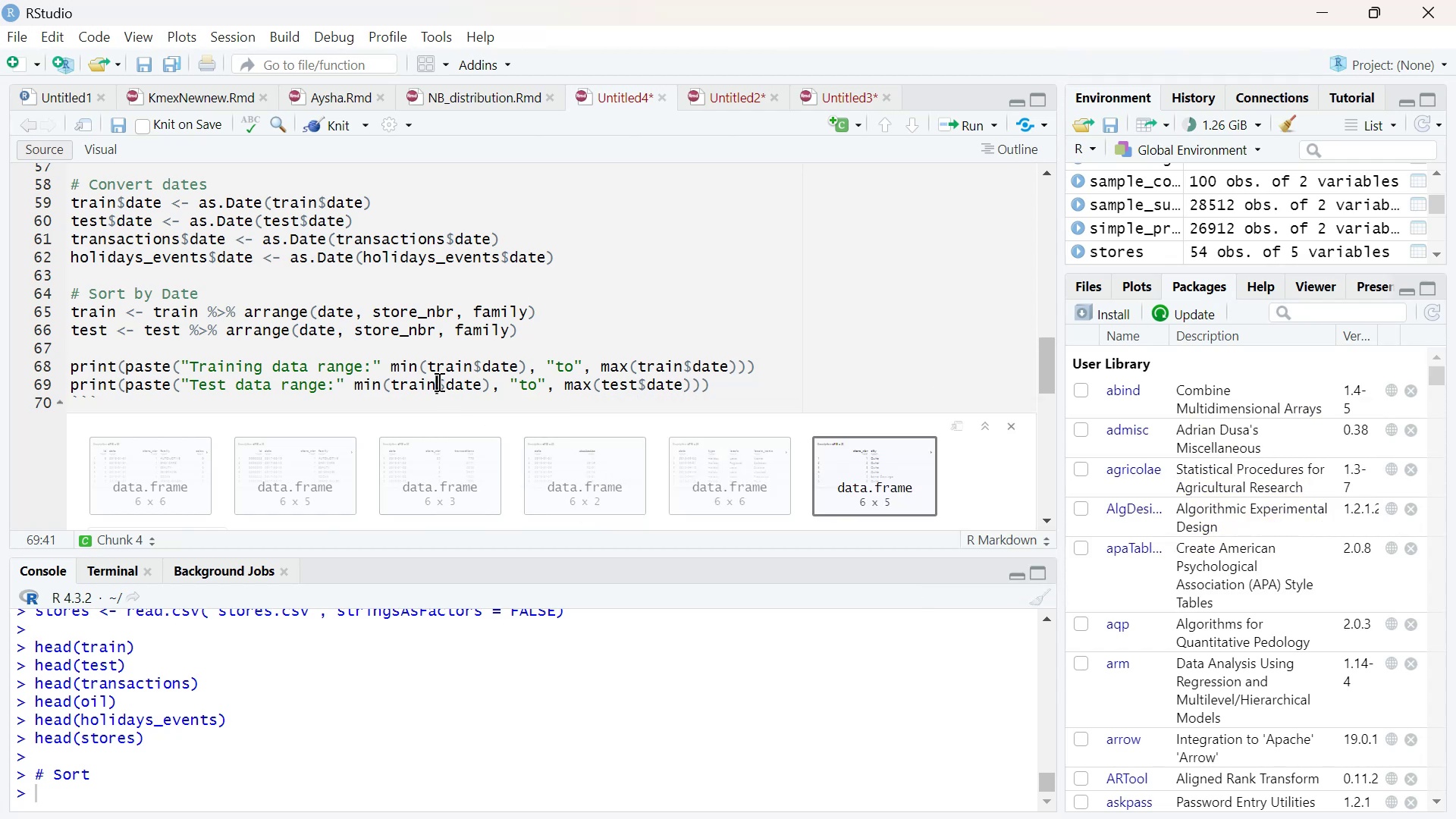 
key(Backspace)
key(Backspace)
key(Backspace)
key(Backspace)
type(est)
 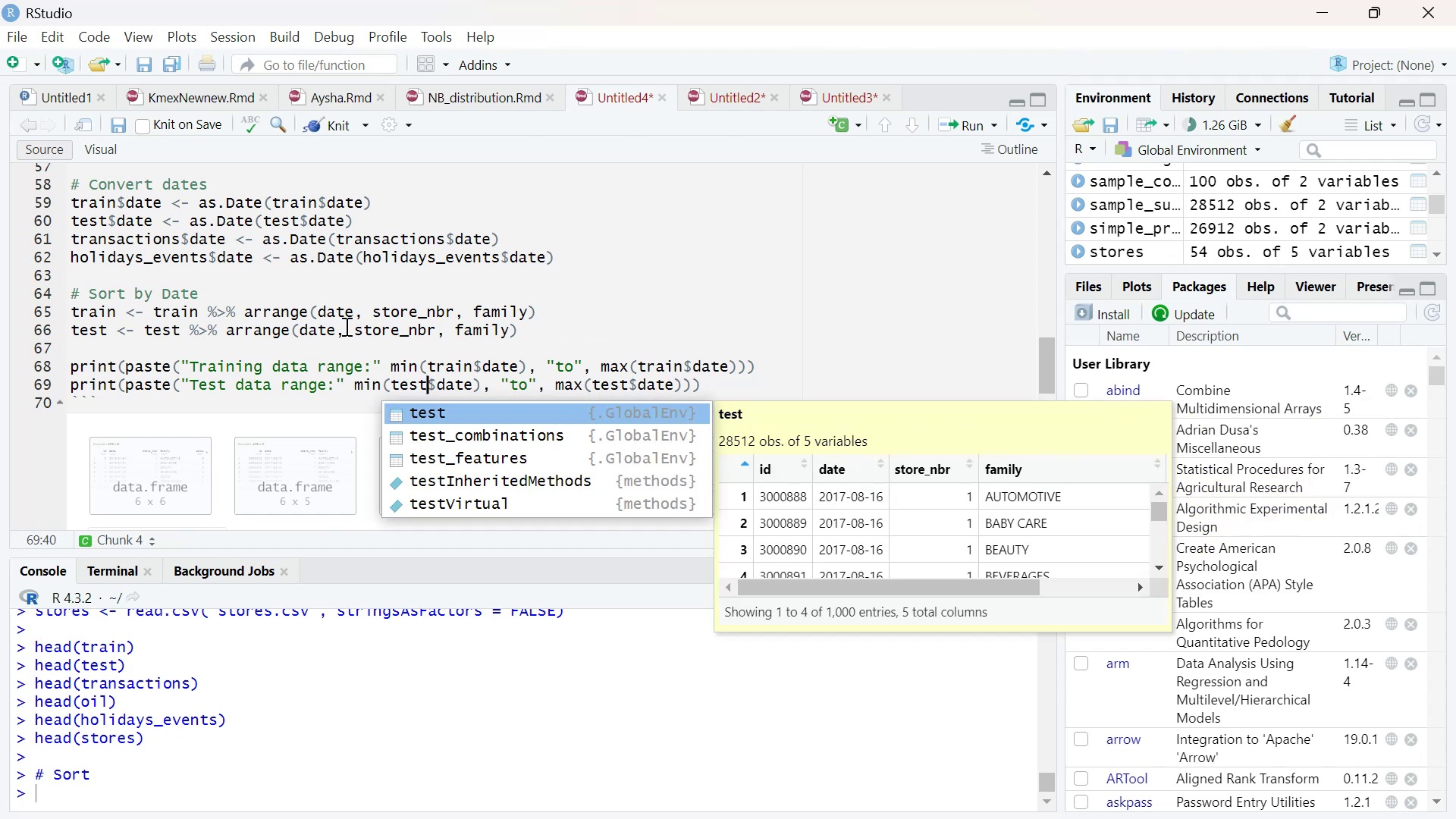 
left_click([345, 326])
 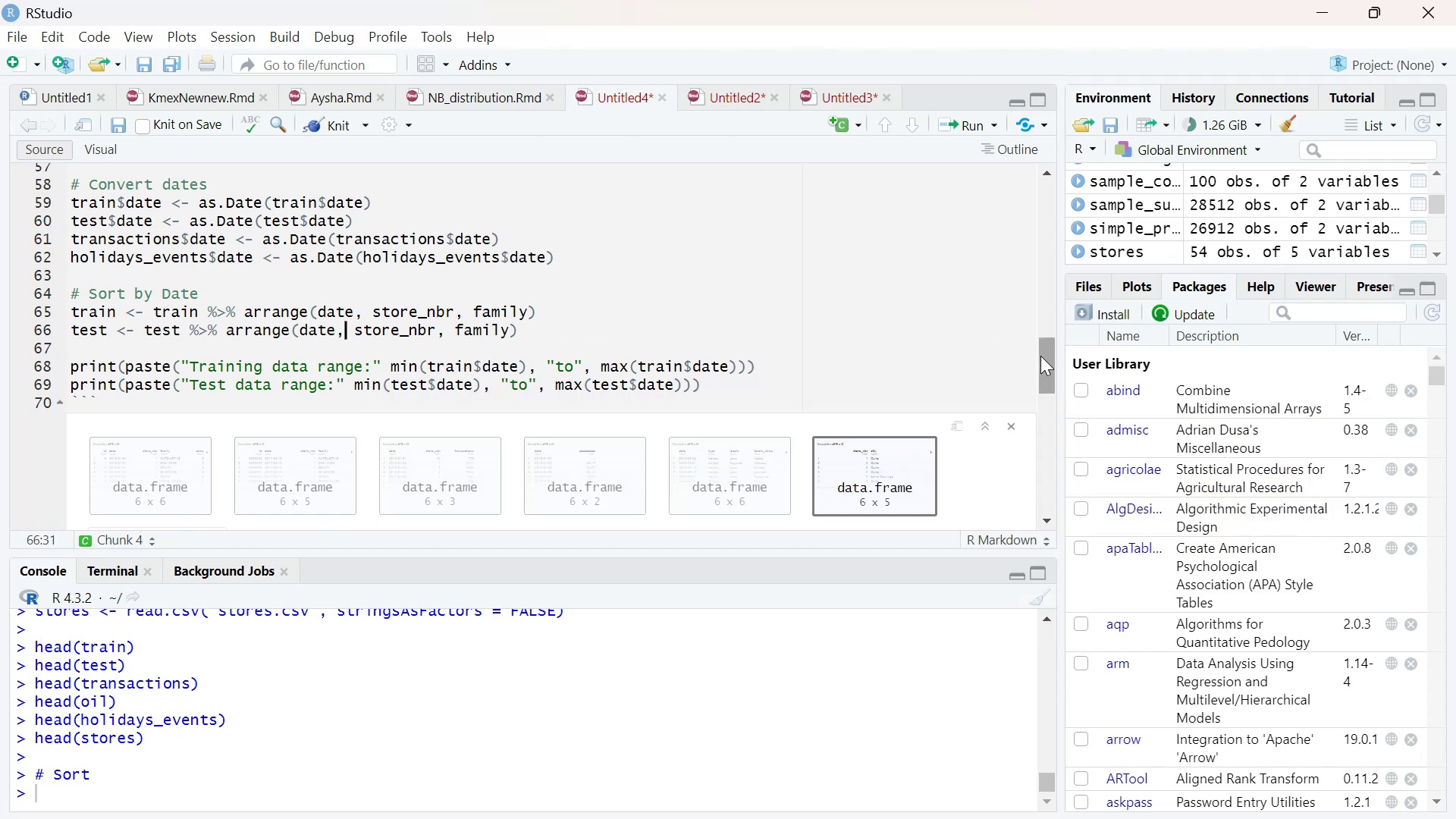 
left_click_drag(start_coordinate=[1044, 357], to_coordinate=[1045, 297])
 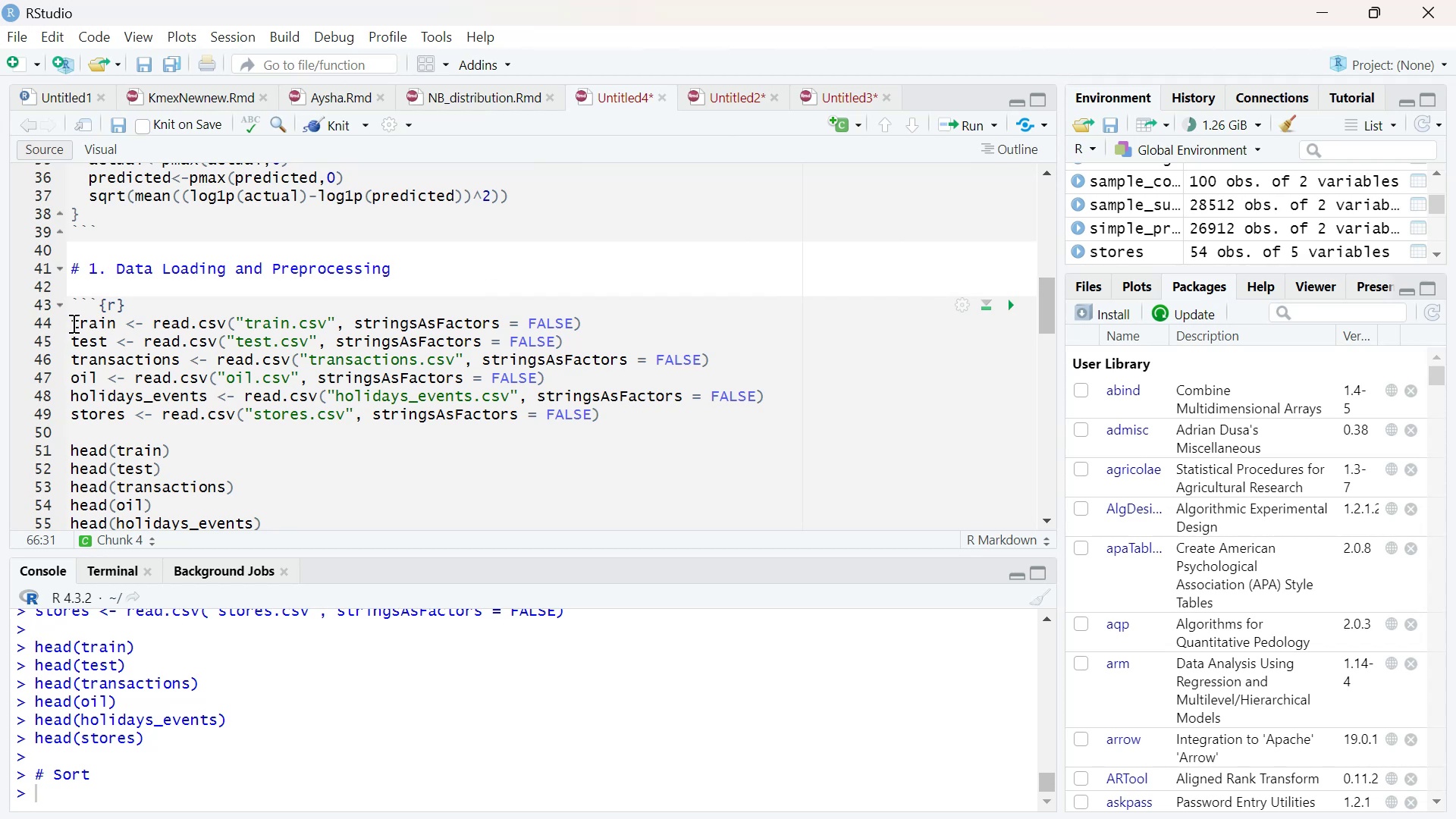 
left_click_drag(start_coordinate=[74, 321], to_coordinate=[611, 411])
 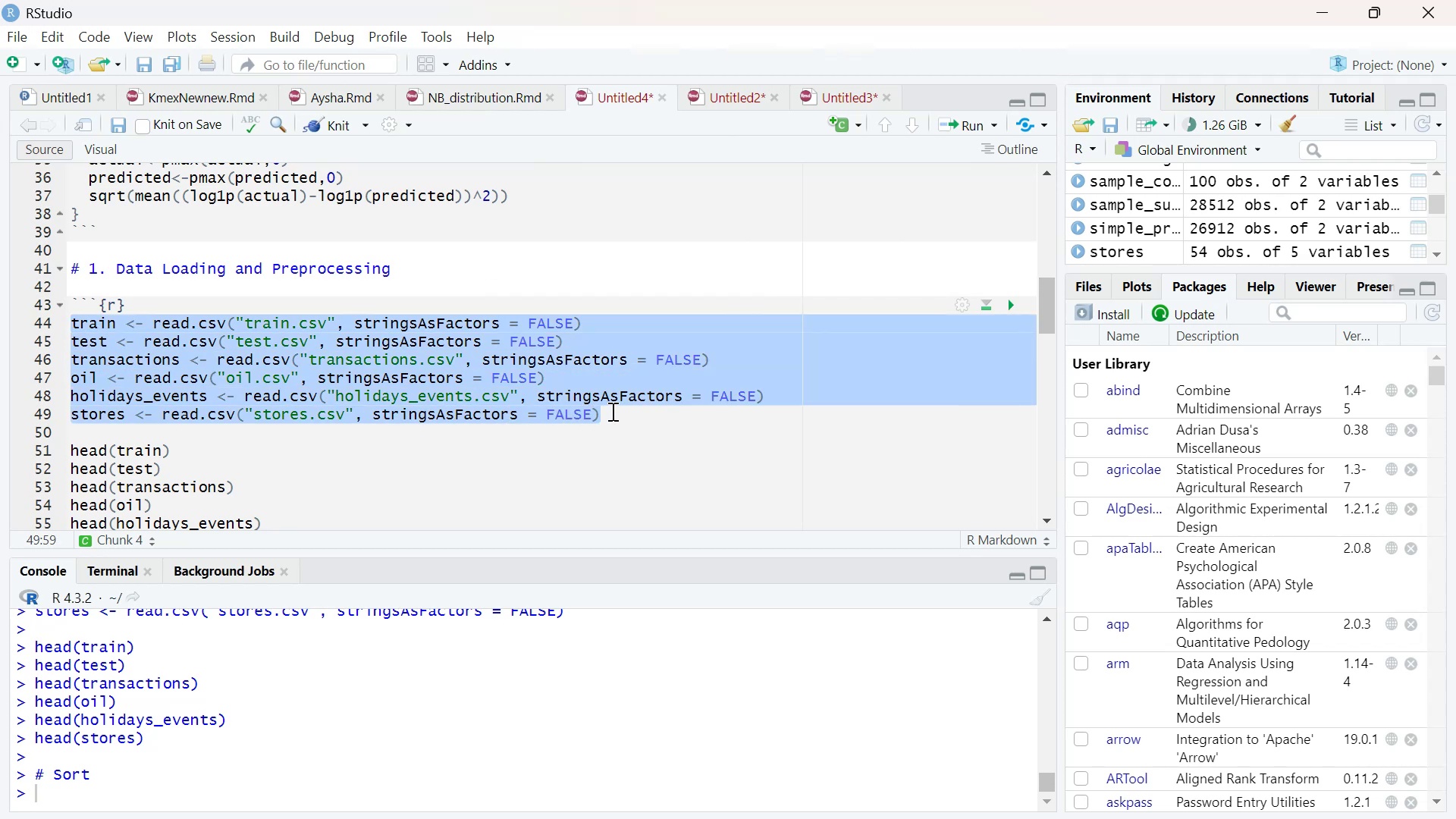 
key(Control+Slash)
 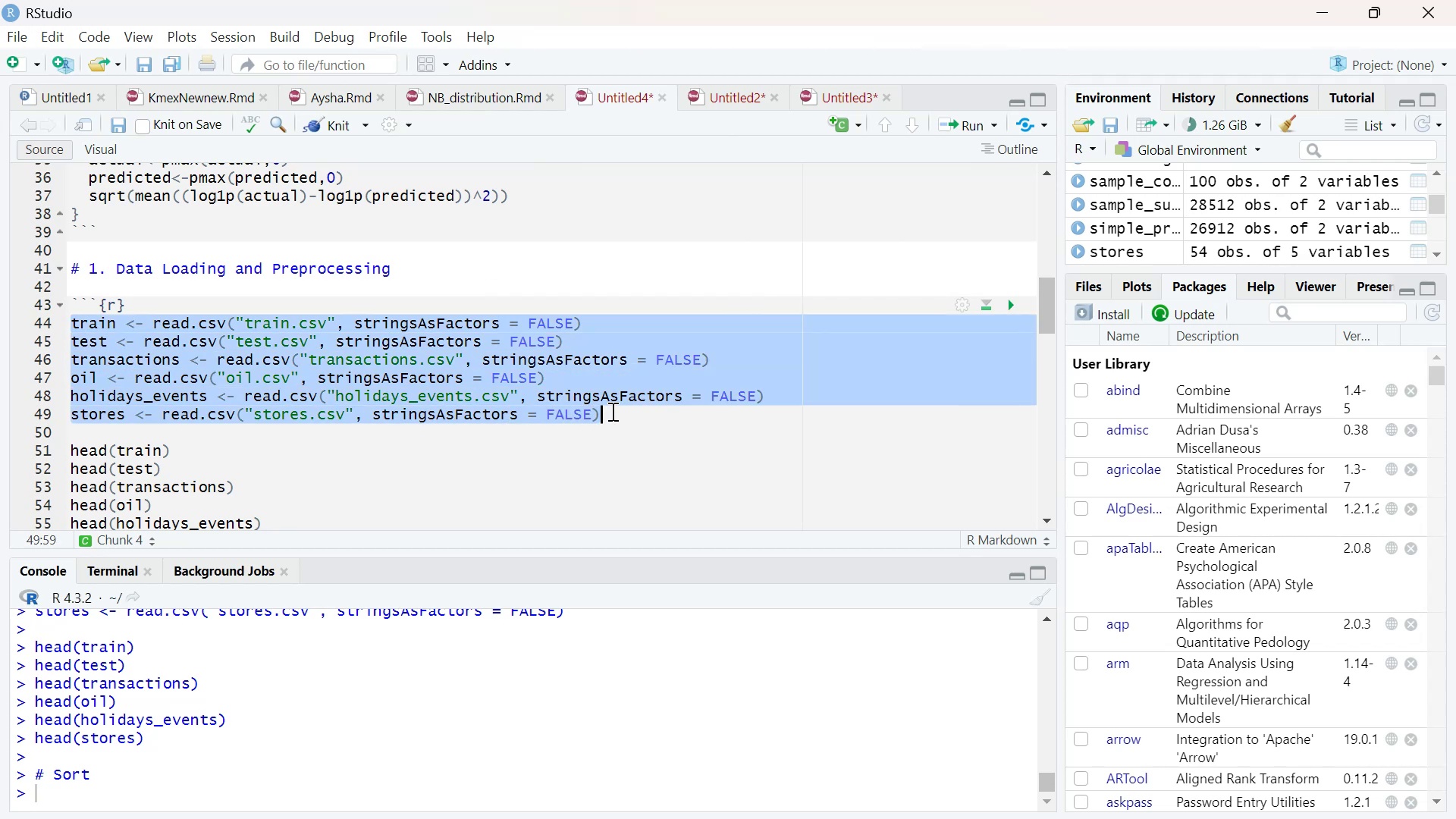 
key(Control+Slash)
 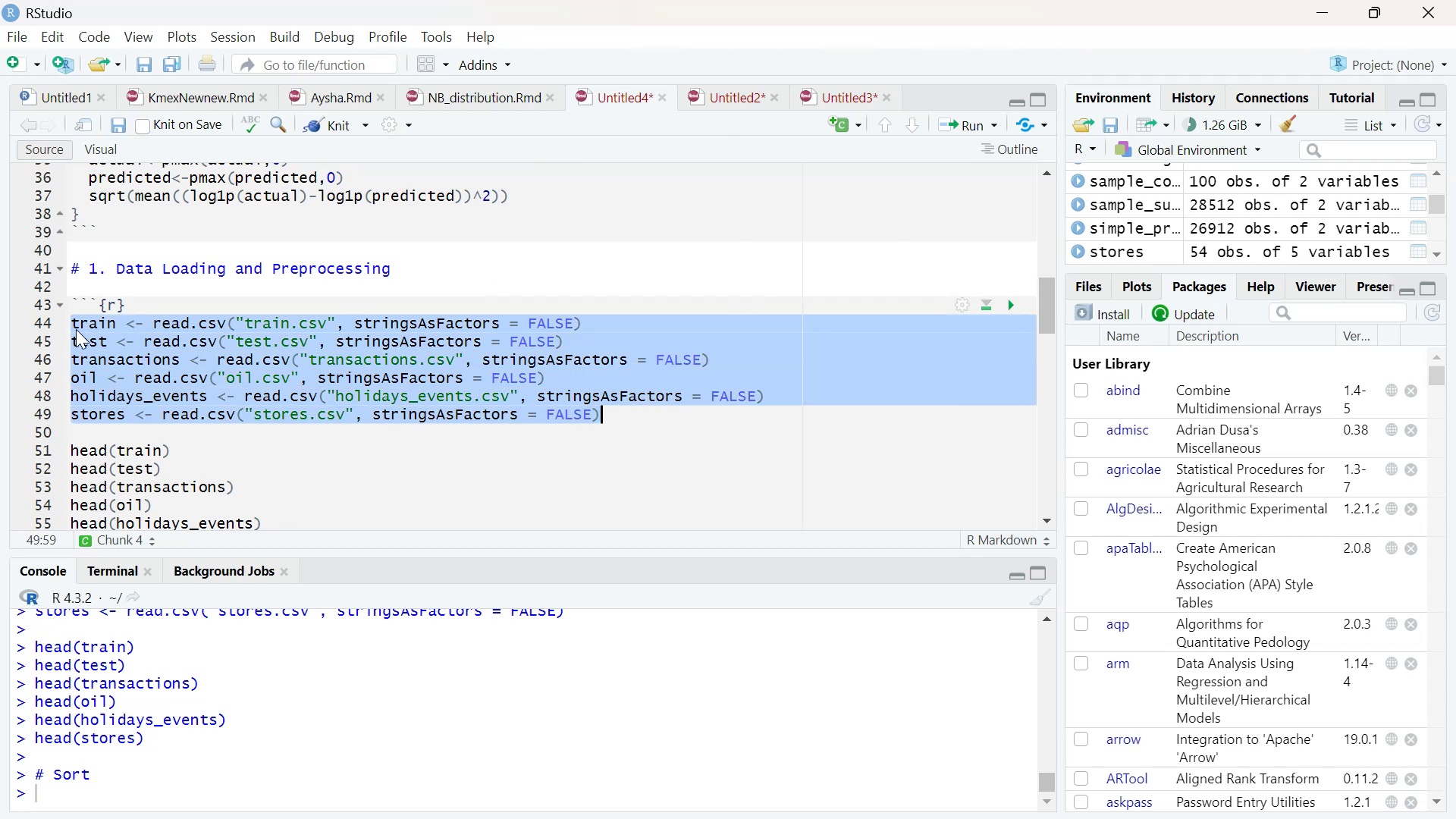 
left_click([74, 325])
 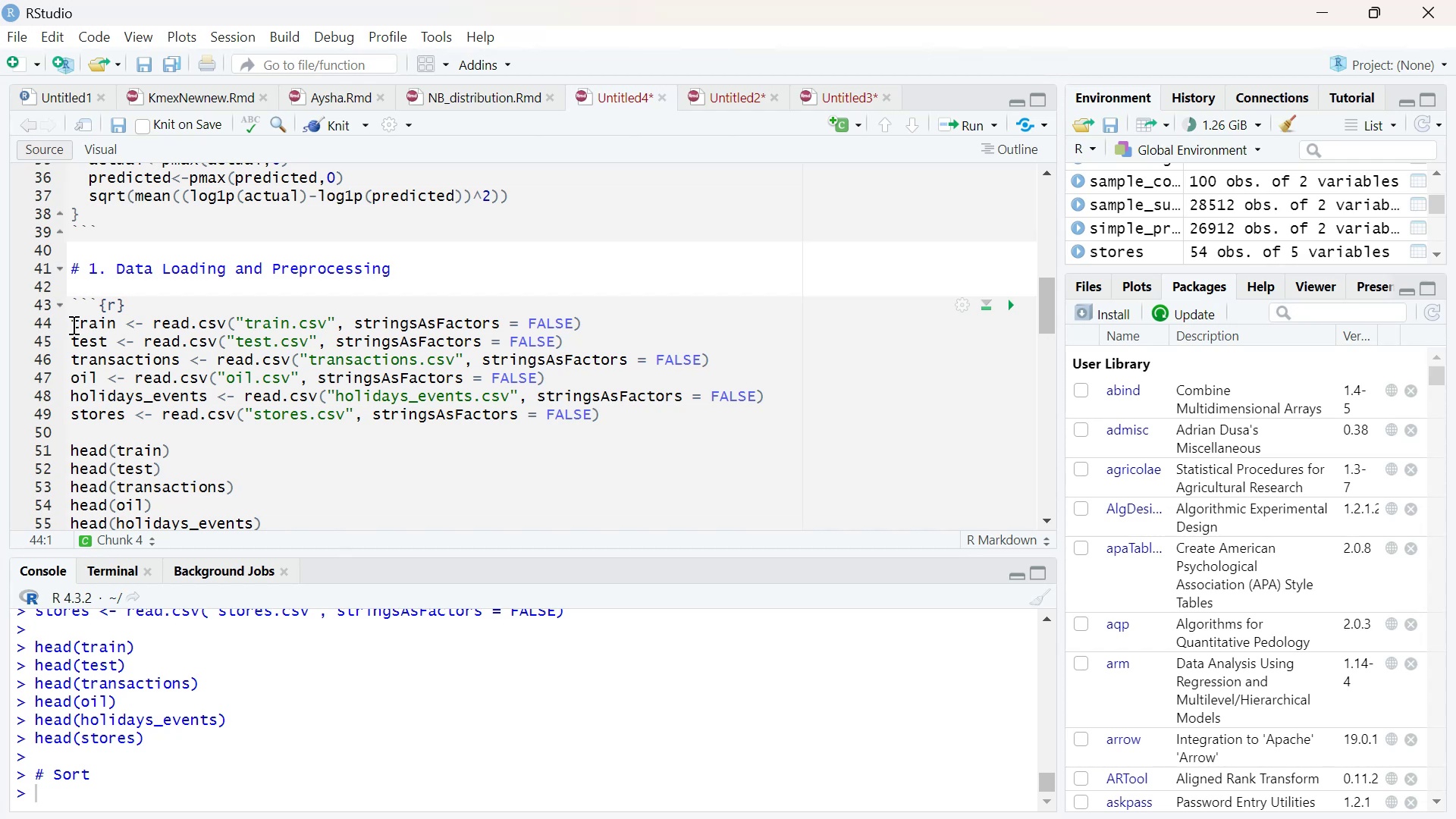 
key(Shift+ShiftLeft)
 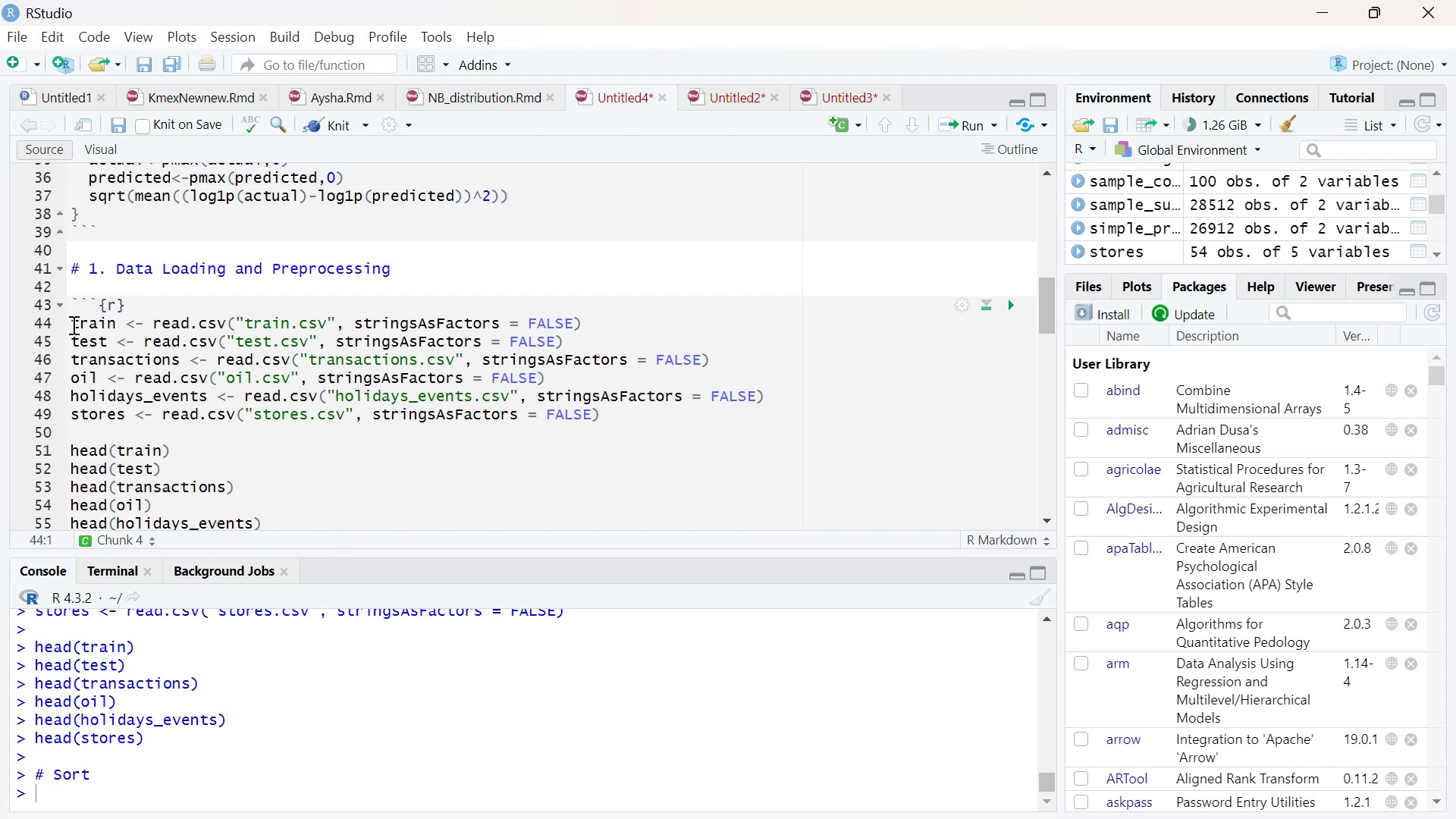 
key(Shift+3)
 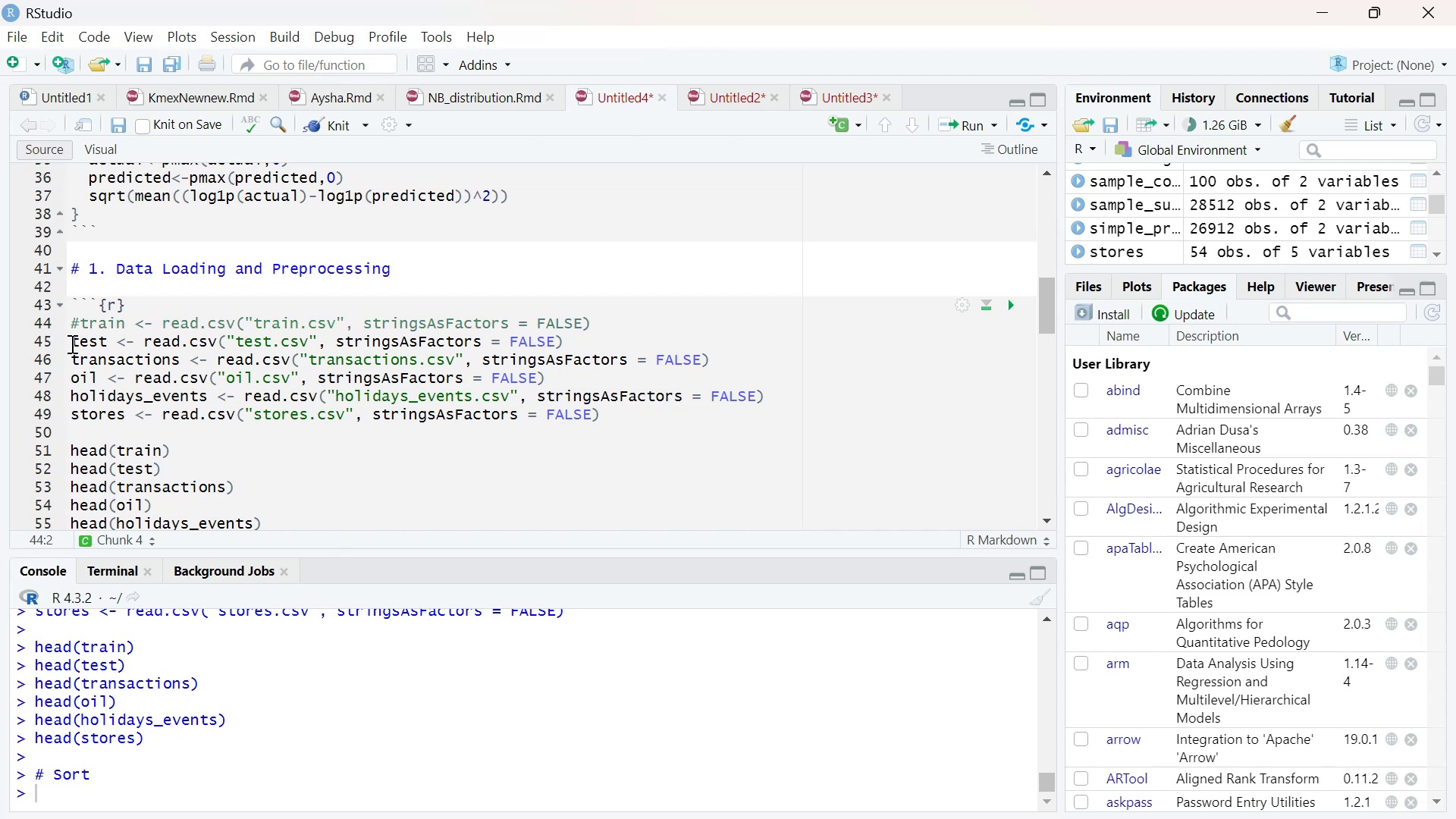 
left_click([71, 341])
 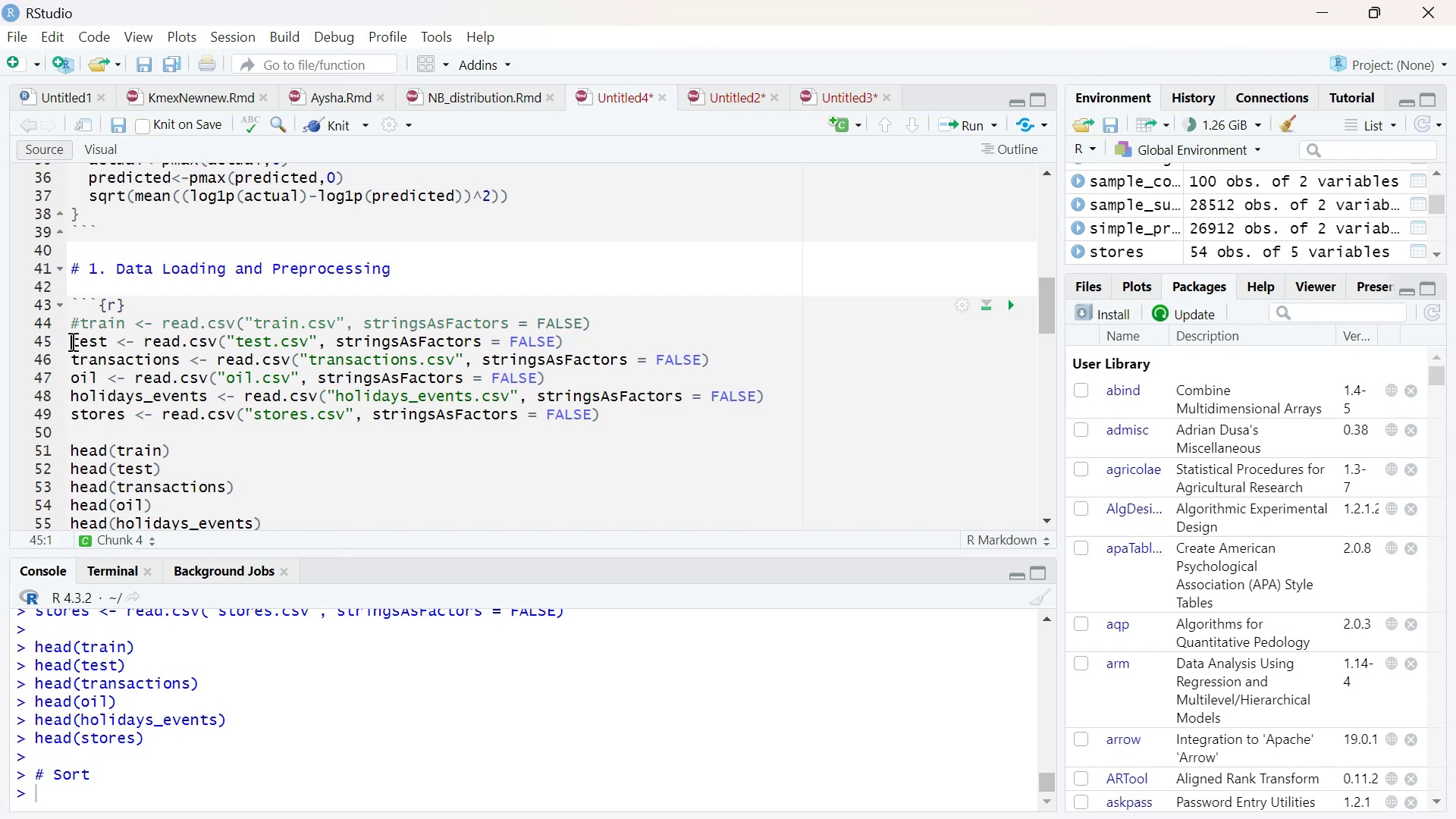 
key(Shift+ShiftLeft)
 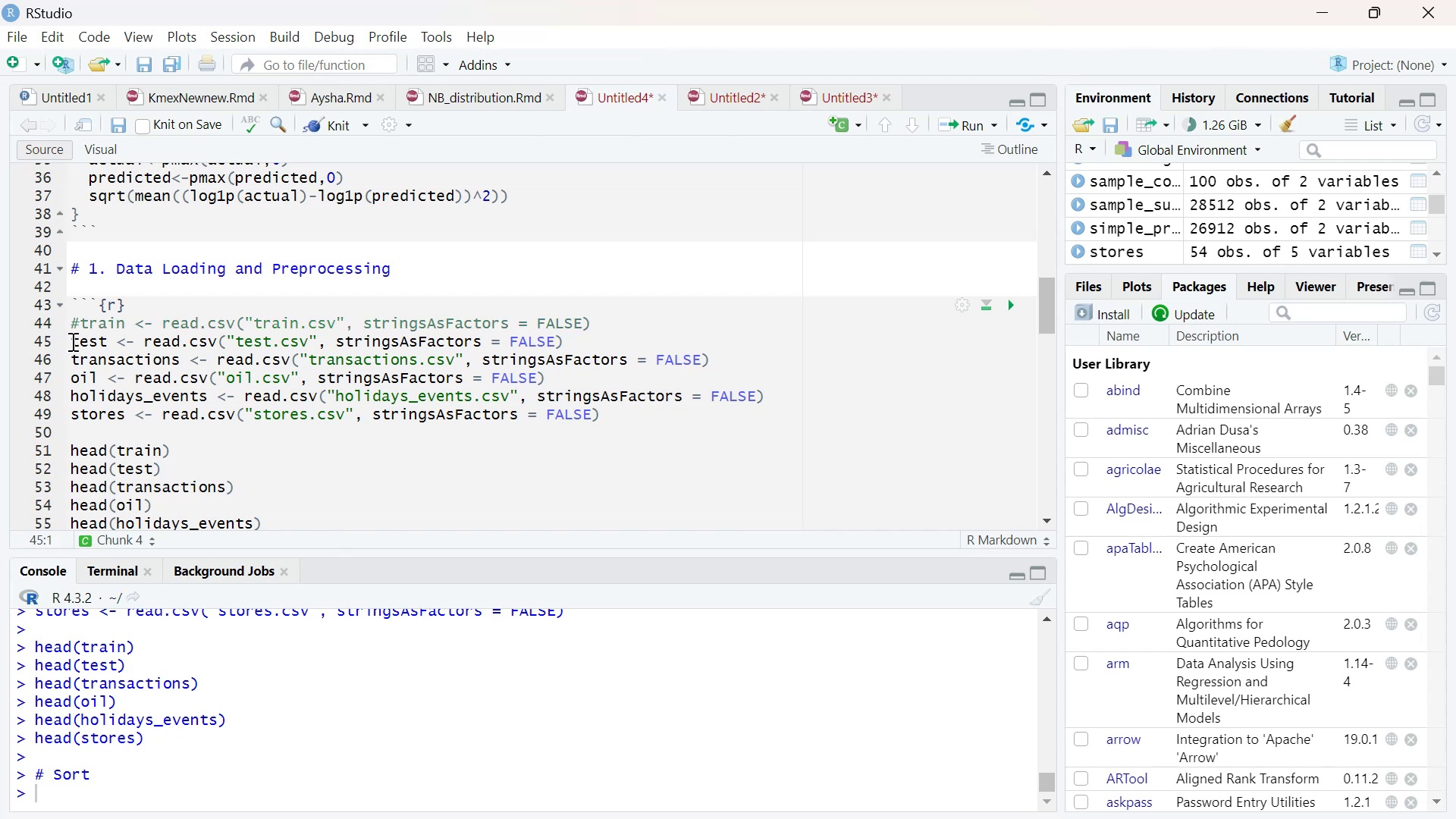 
key(Shift+ShiftLeft)
 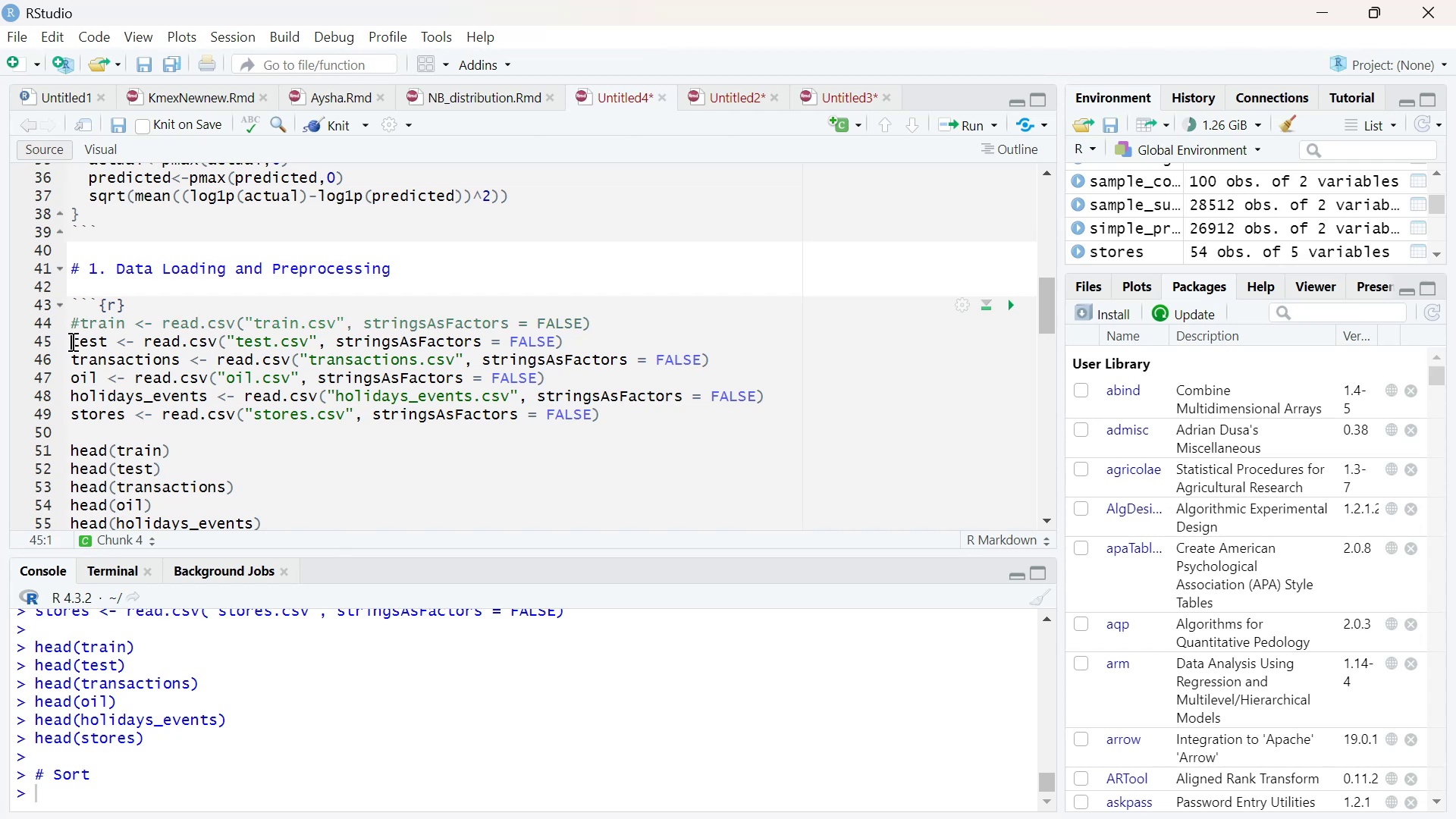 
key(Shift+3)
 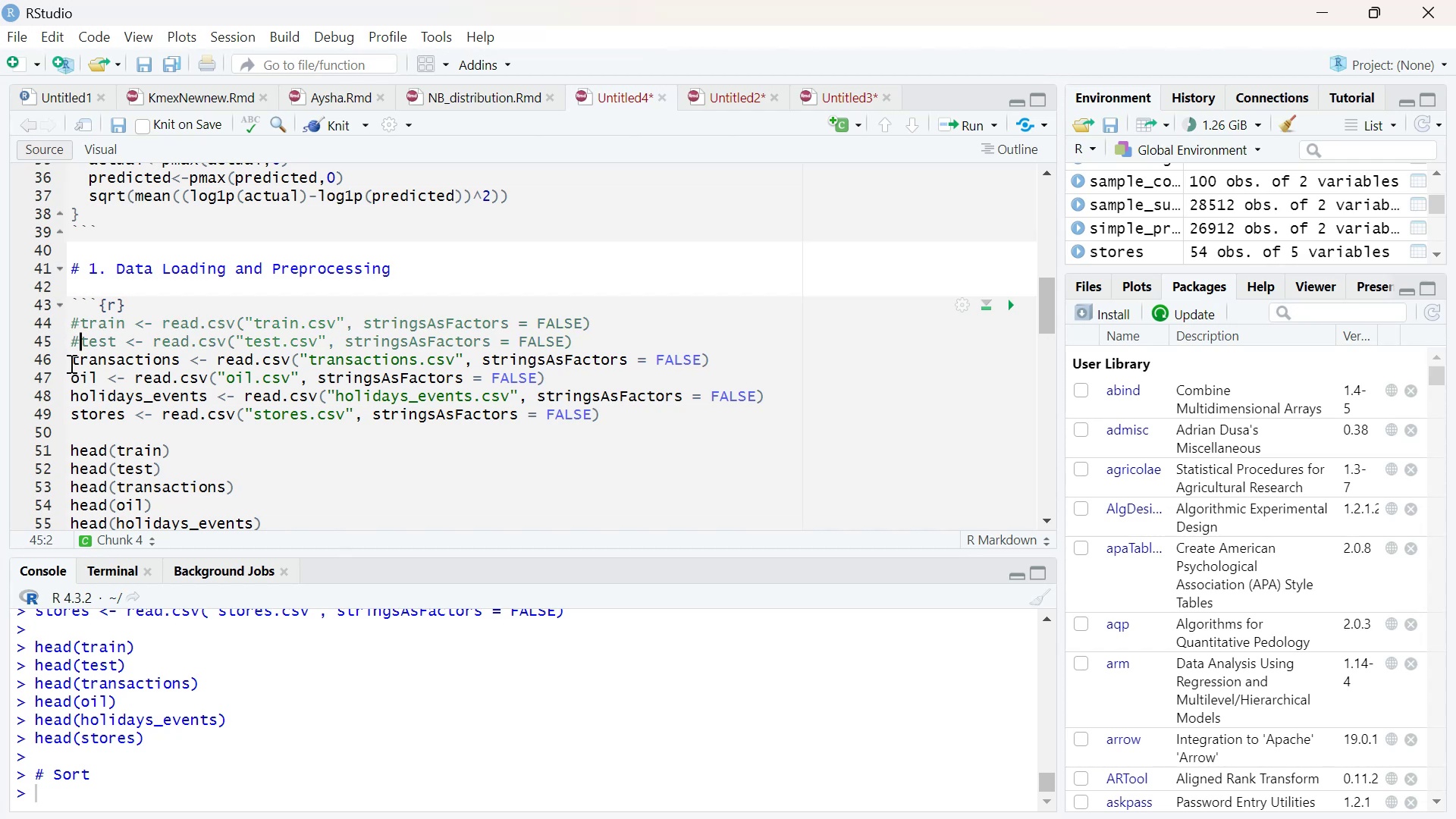 
left_click([70, 363])
 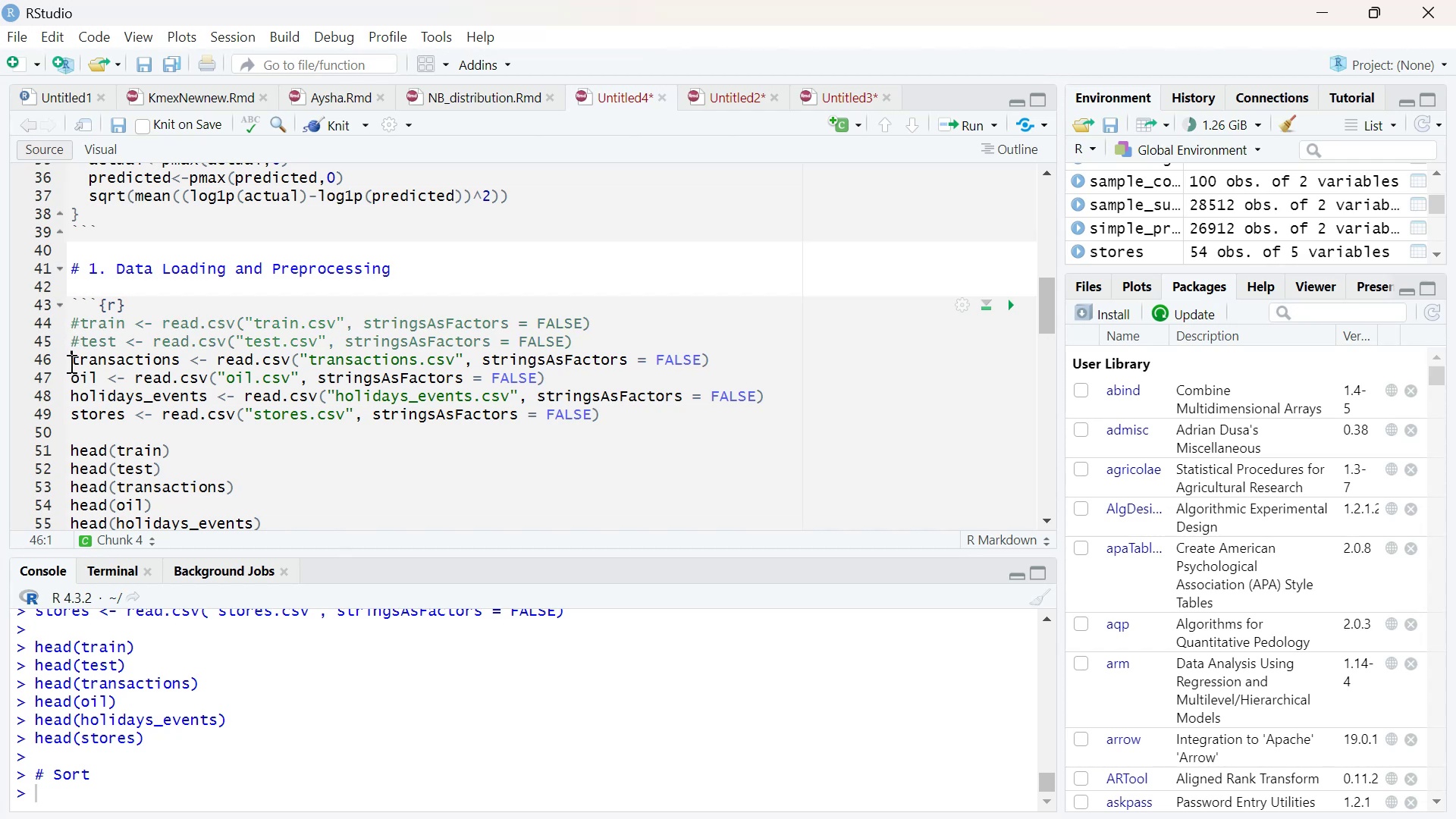 
key(Shift+3)
 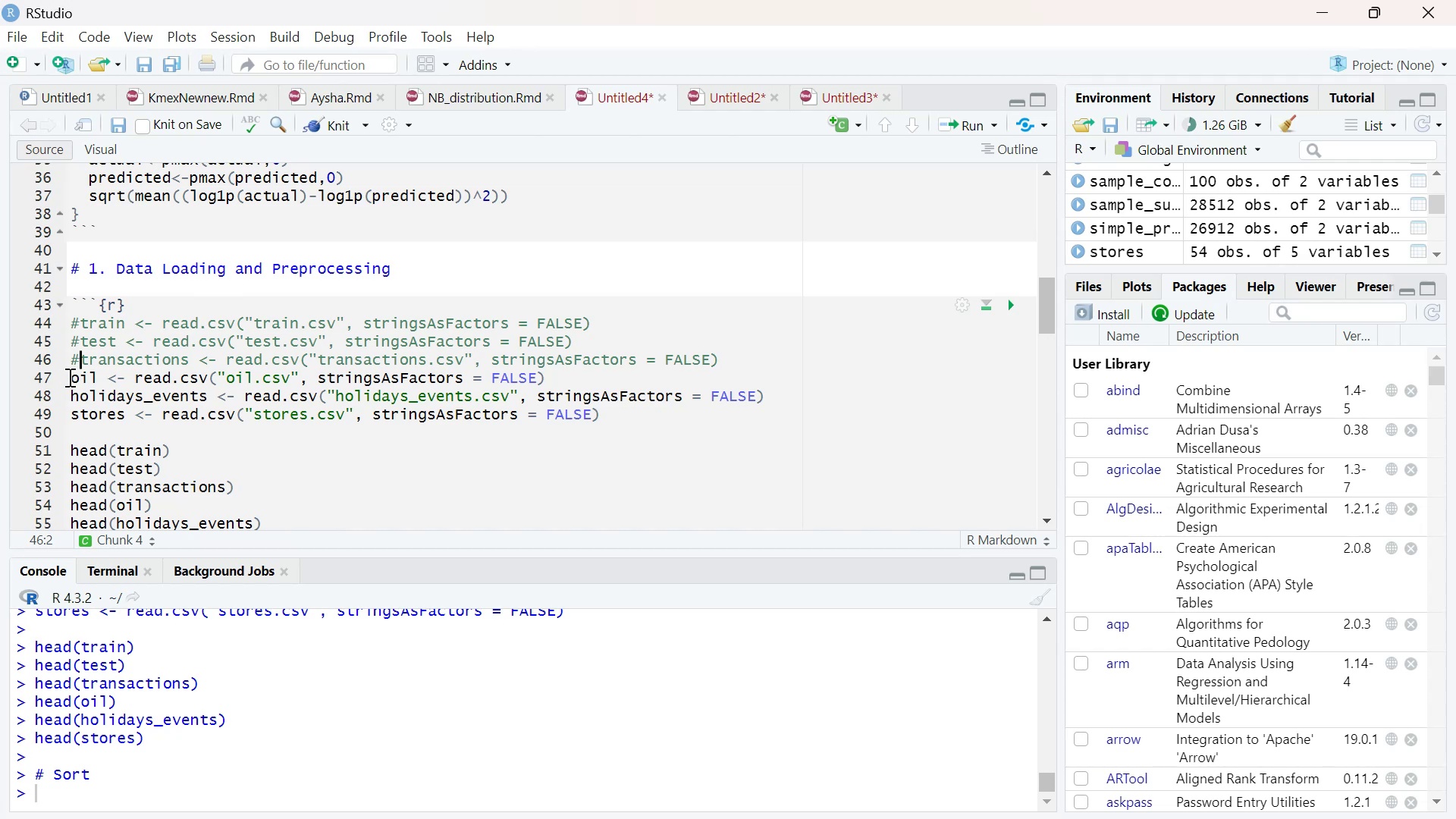 
left_click([68, 377])
 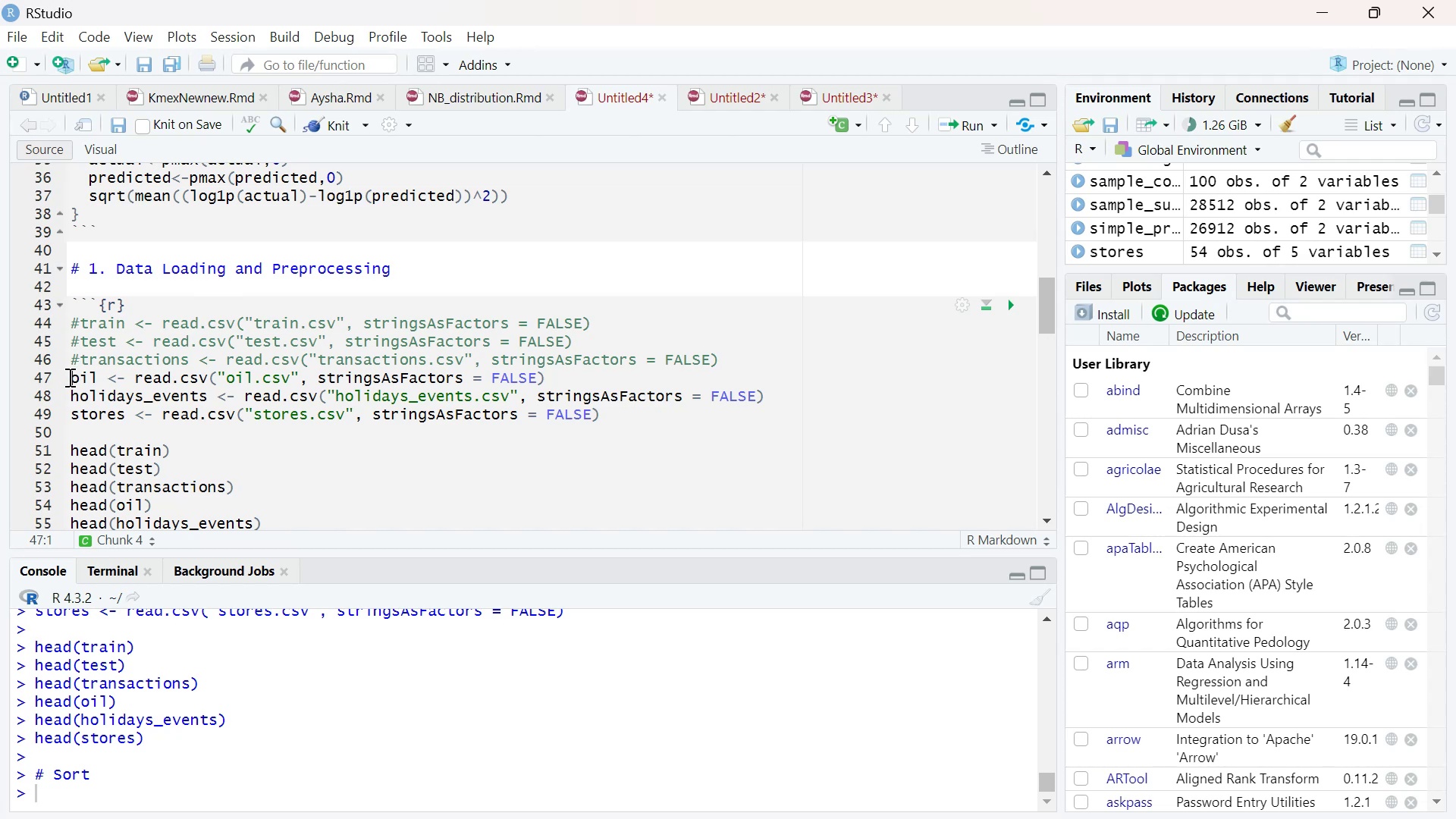 
key(Shift+3)
 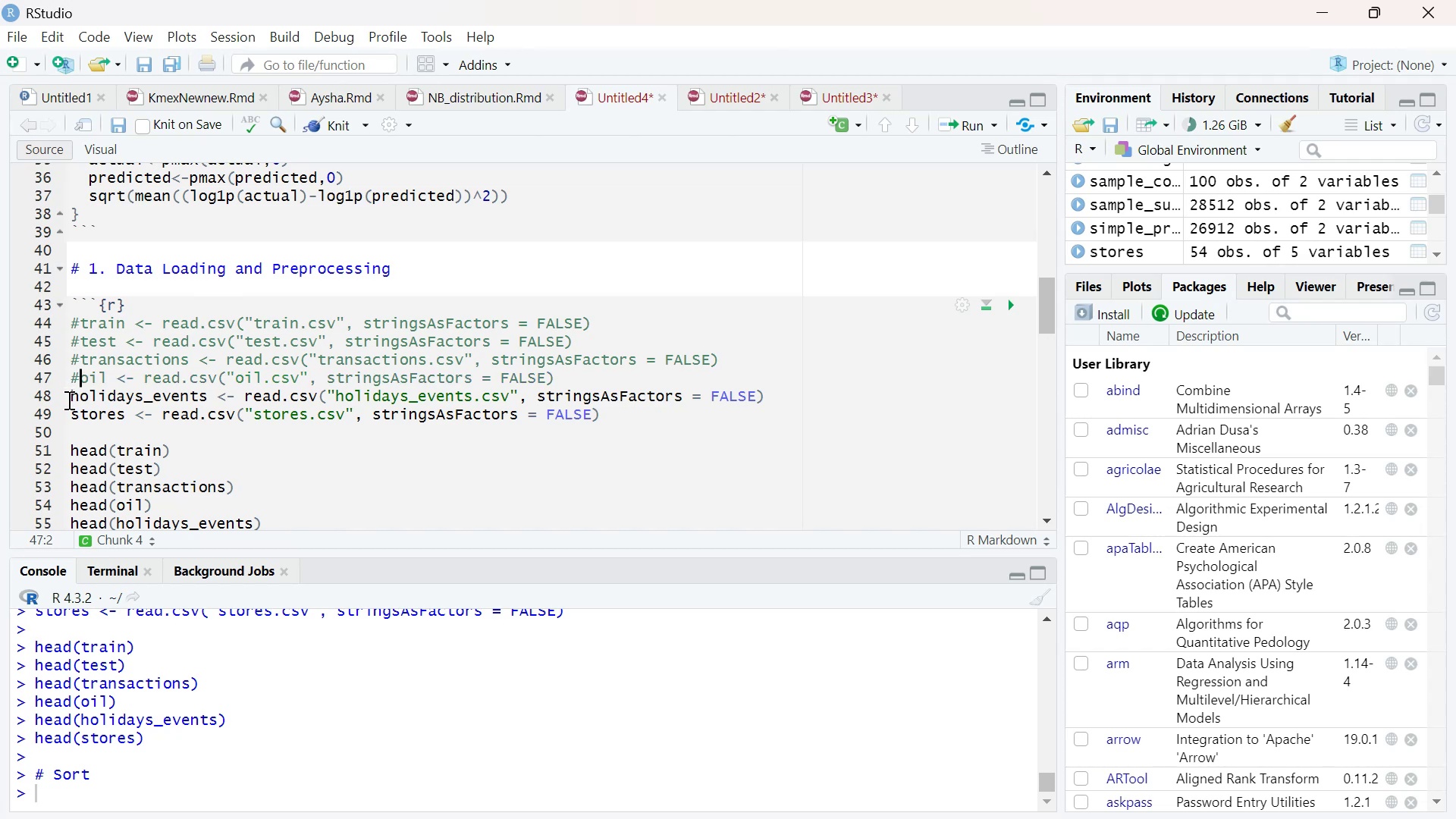 
left_click([69, 399])
 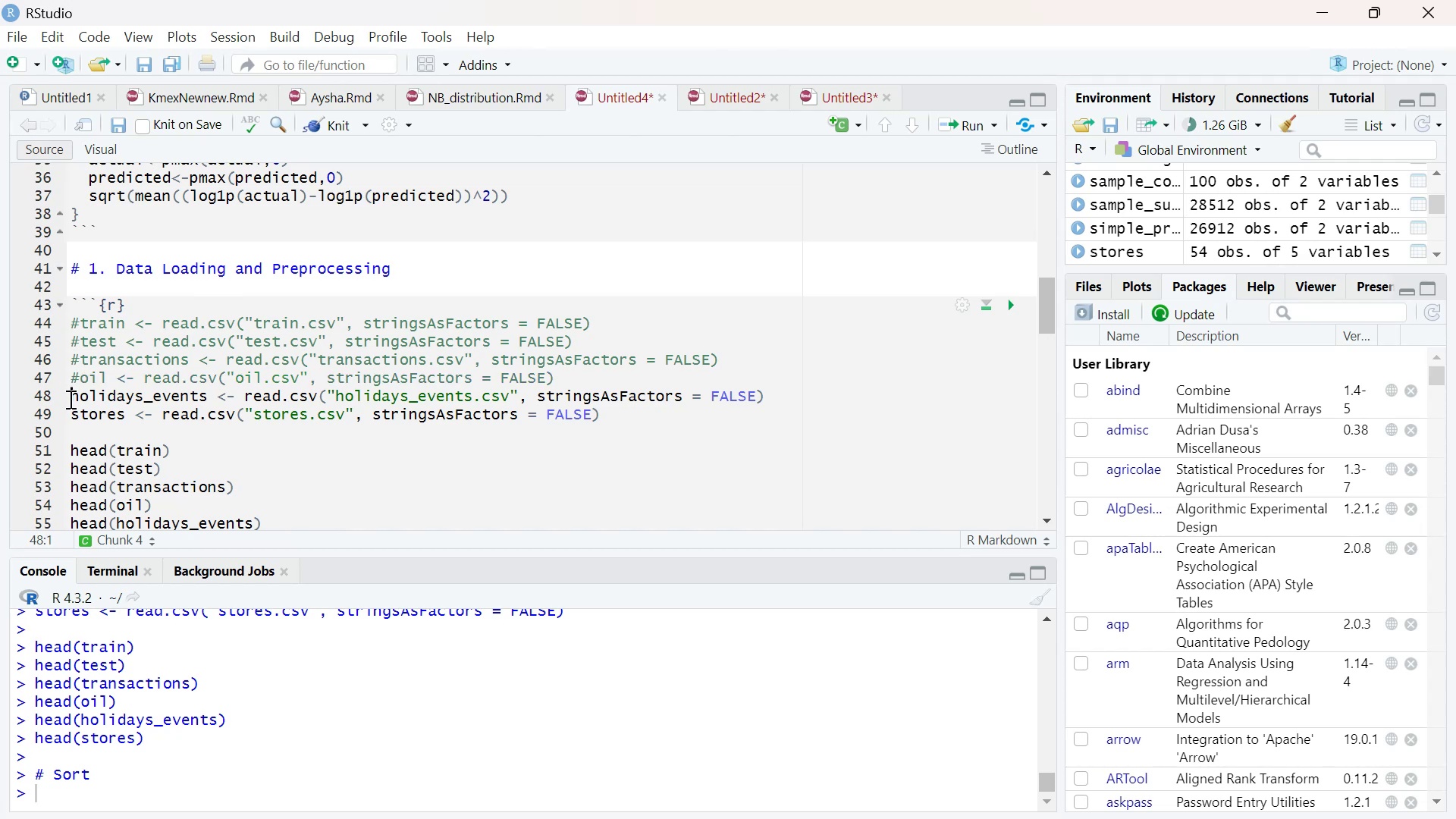 
key(Shift+3)
 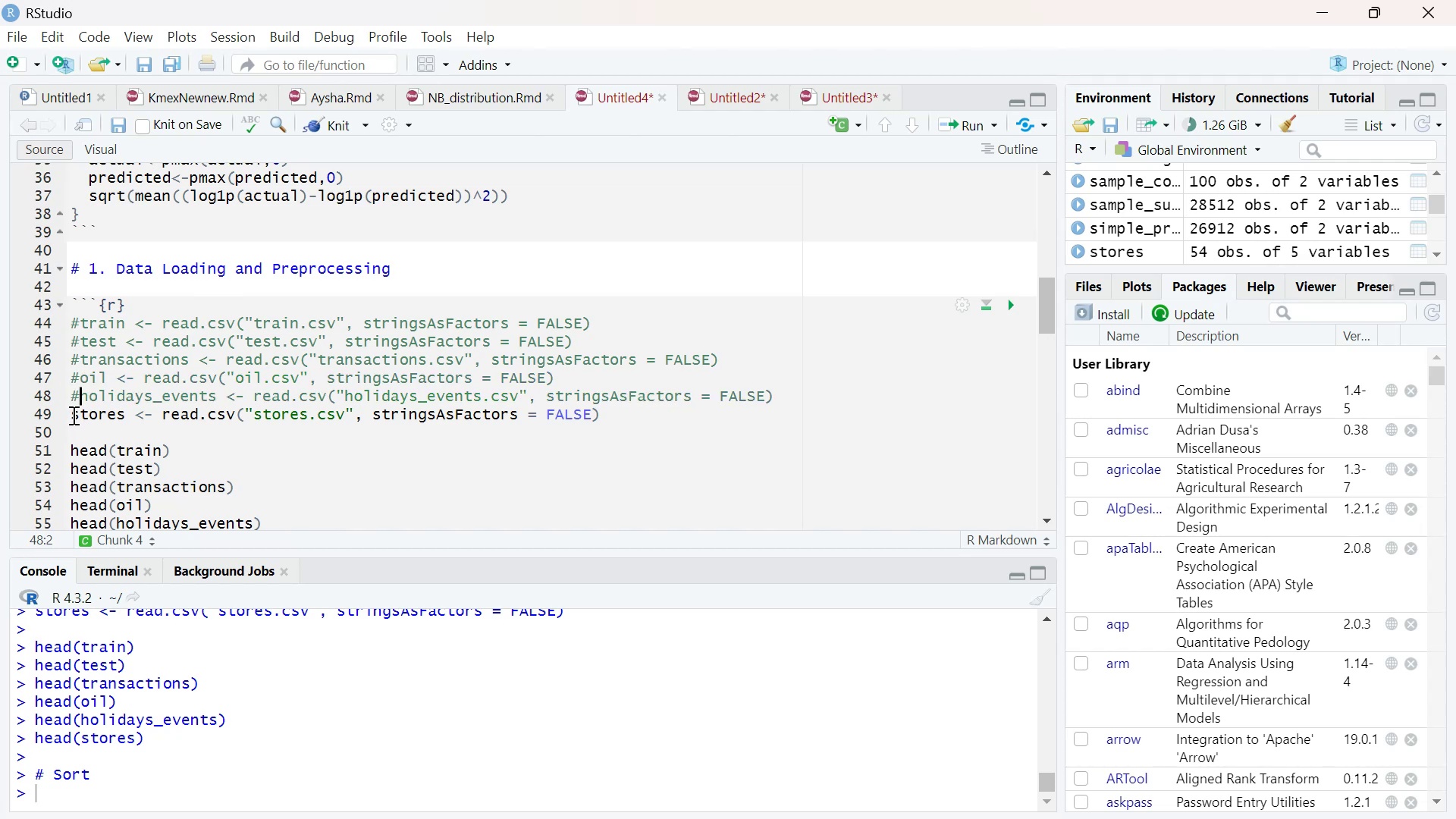 
left_click([72, 415])
 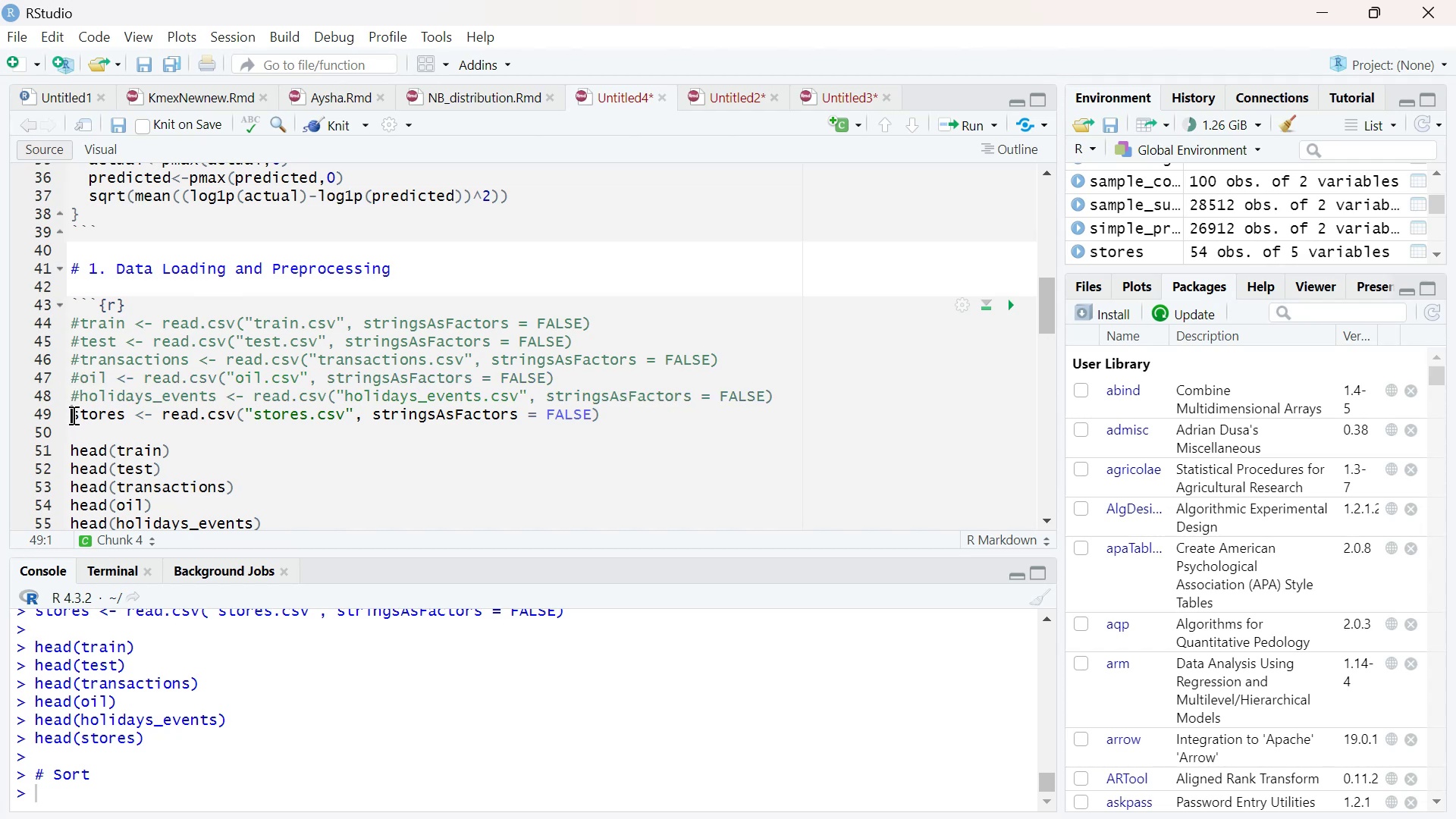 
key(Shift+3)
 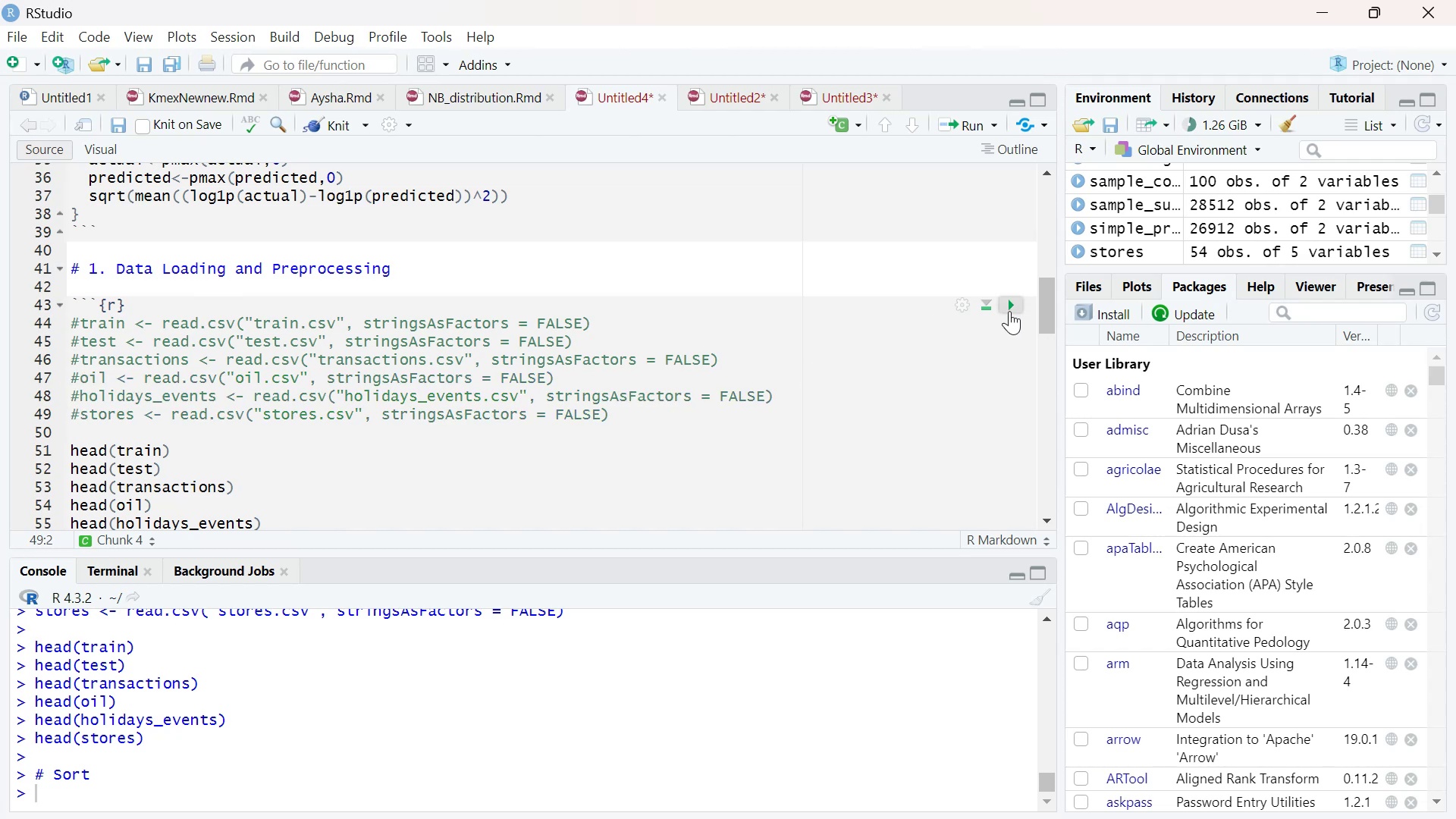 
left_click([1009, 308])
 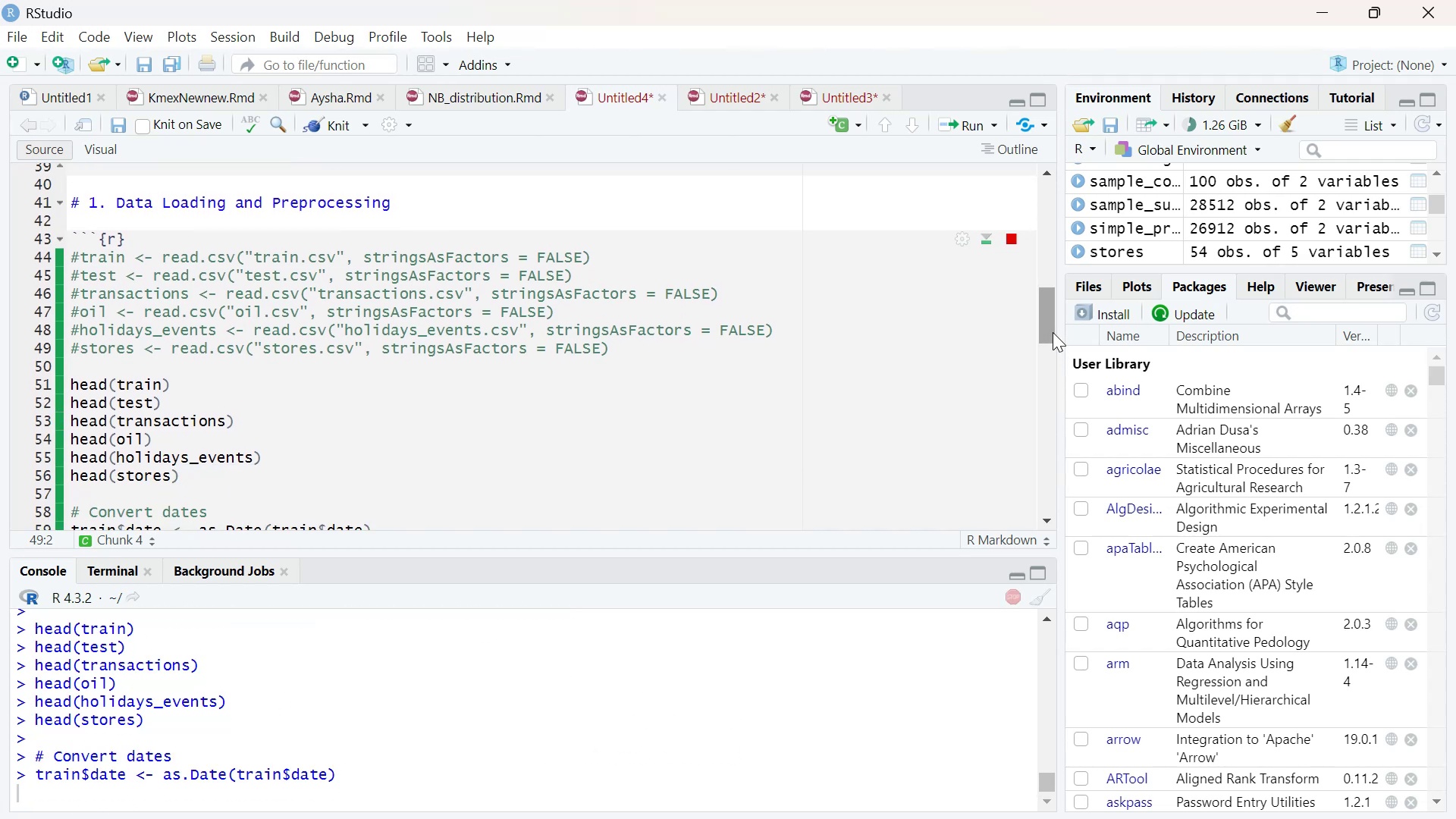 
left_click_drag(start_coordinate=[1045, 315], to_coordinate=[1043, 363])
 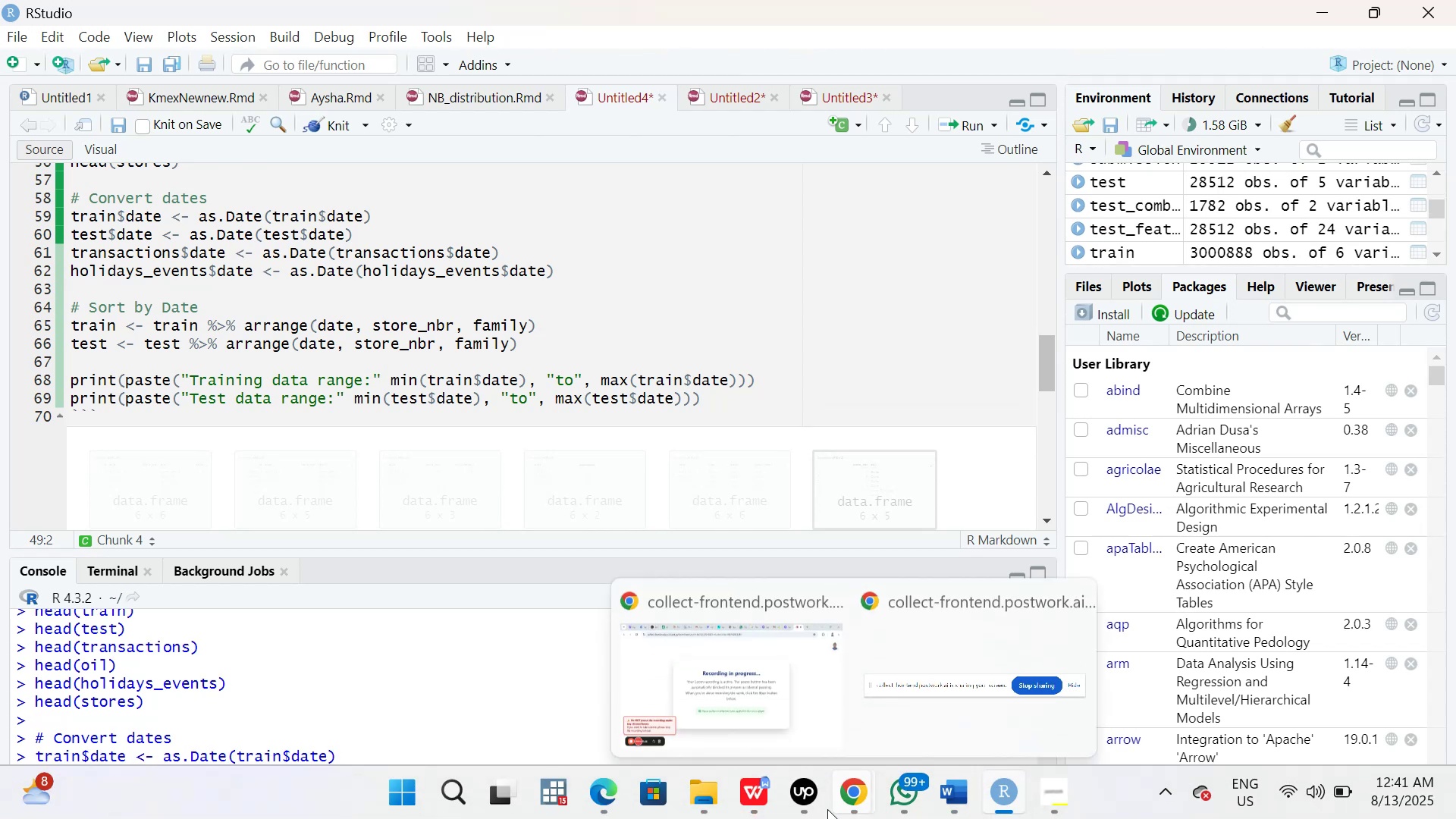 
wait(35.82)
 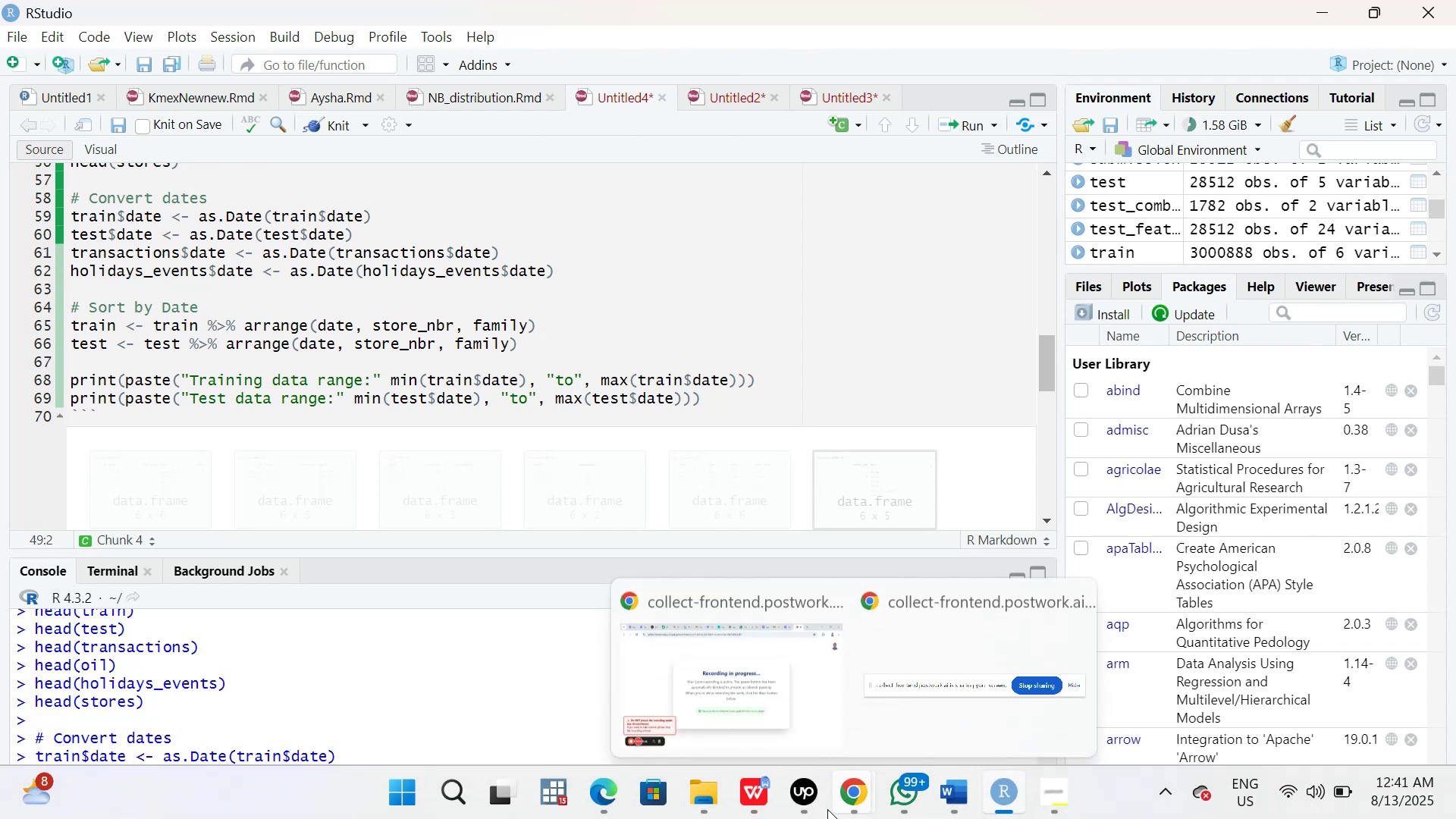 
left_click([88, 378])
 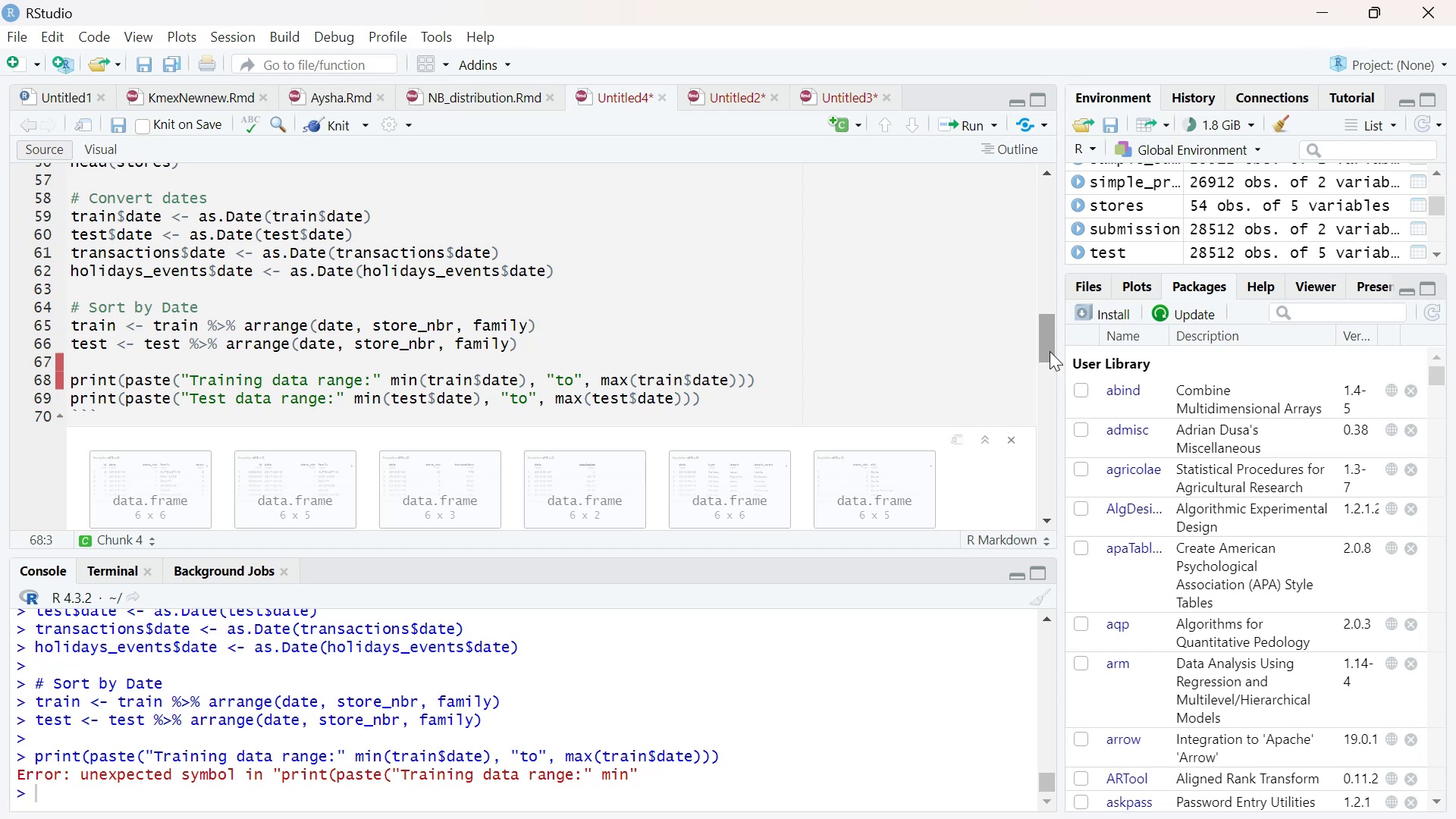 
left_click_drag(start_coordinate=[1049, 350], to_coordinate=[1031, 358])
 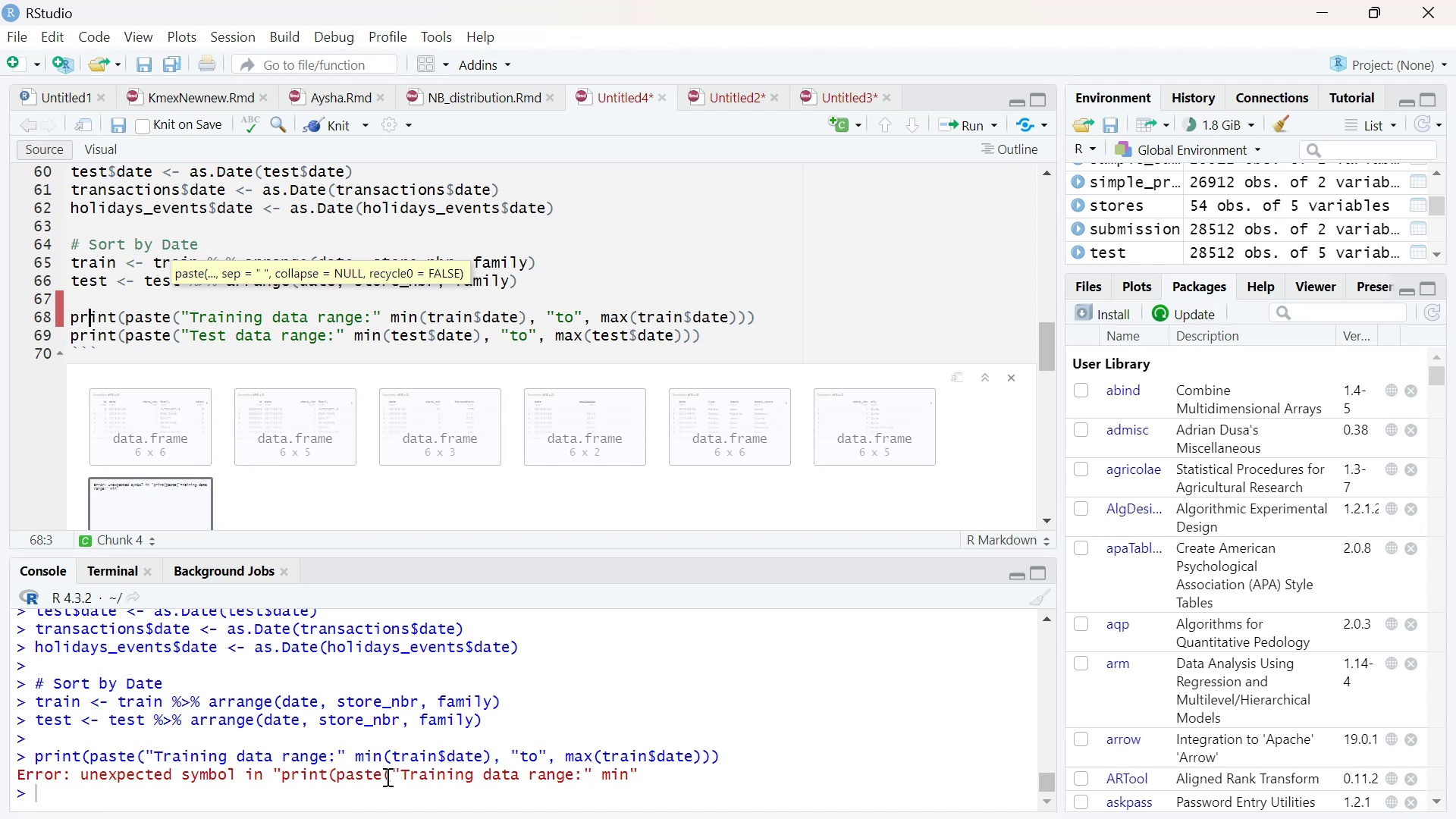 
wait(32.2)
 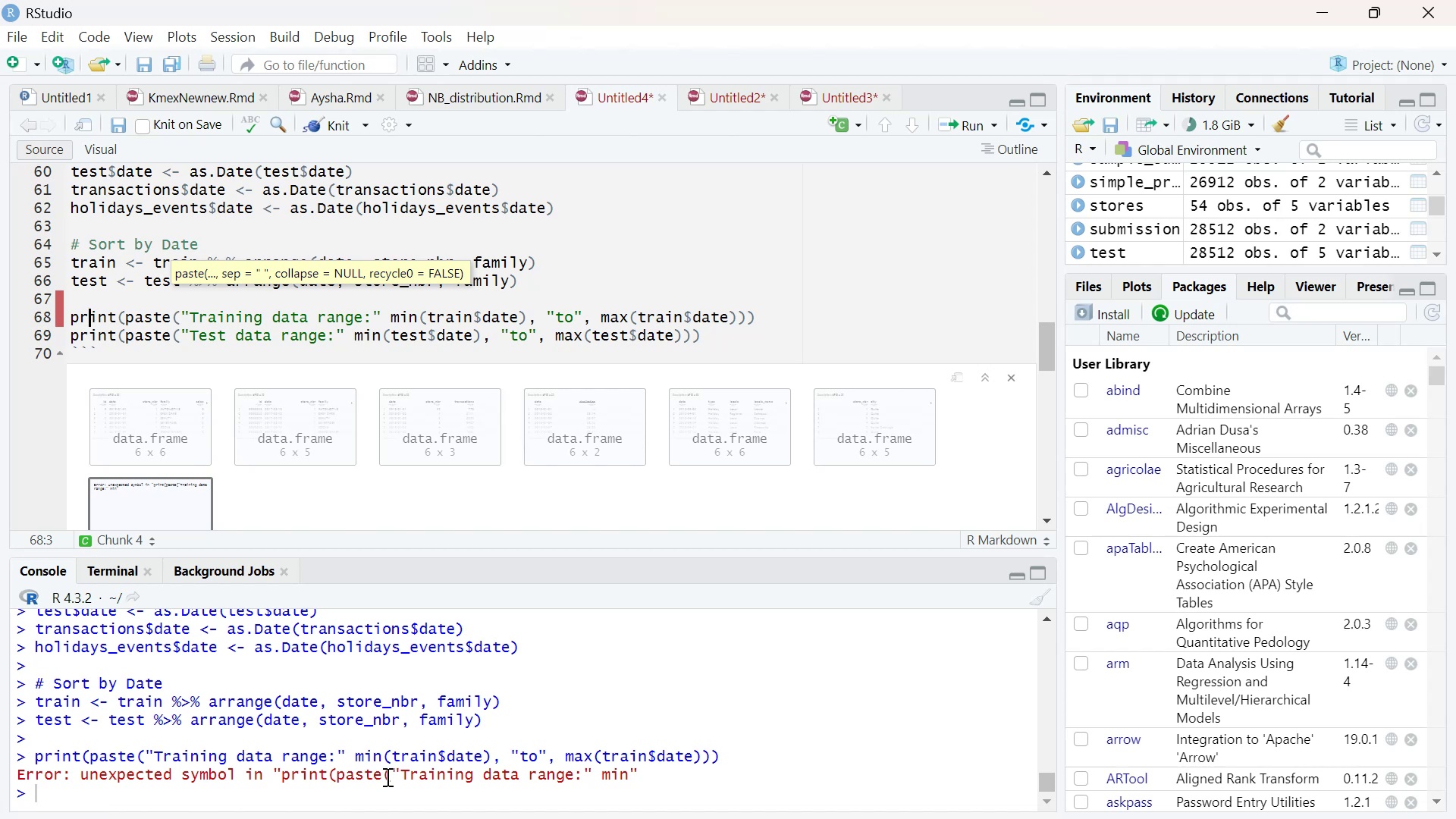 
left_click([194, 311])
 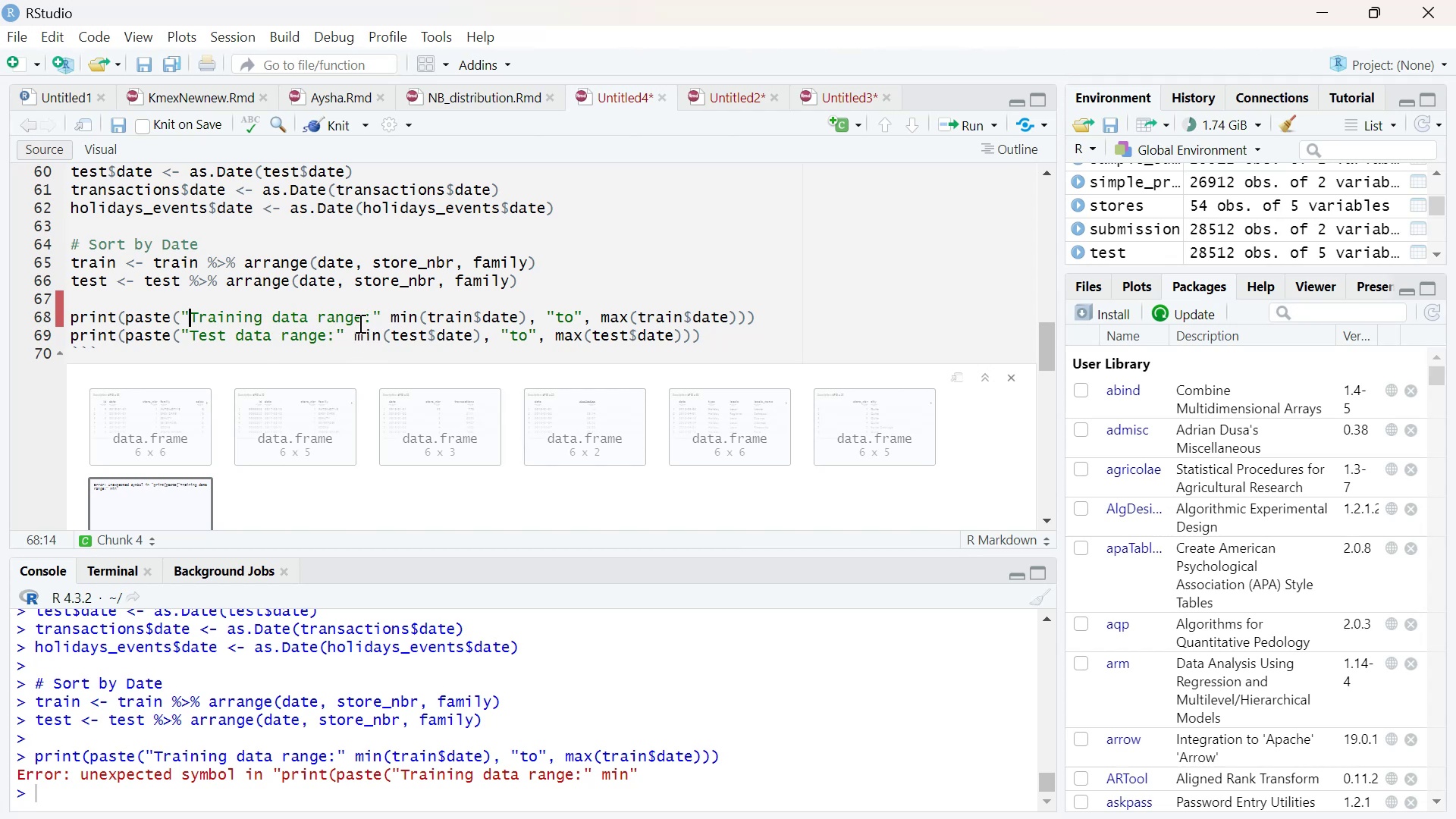 
wait(16.93)
 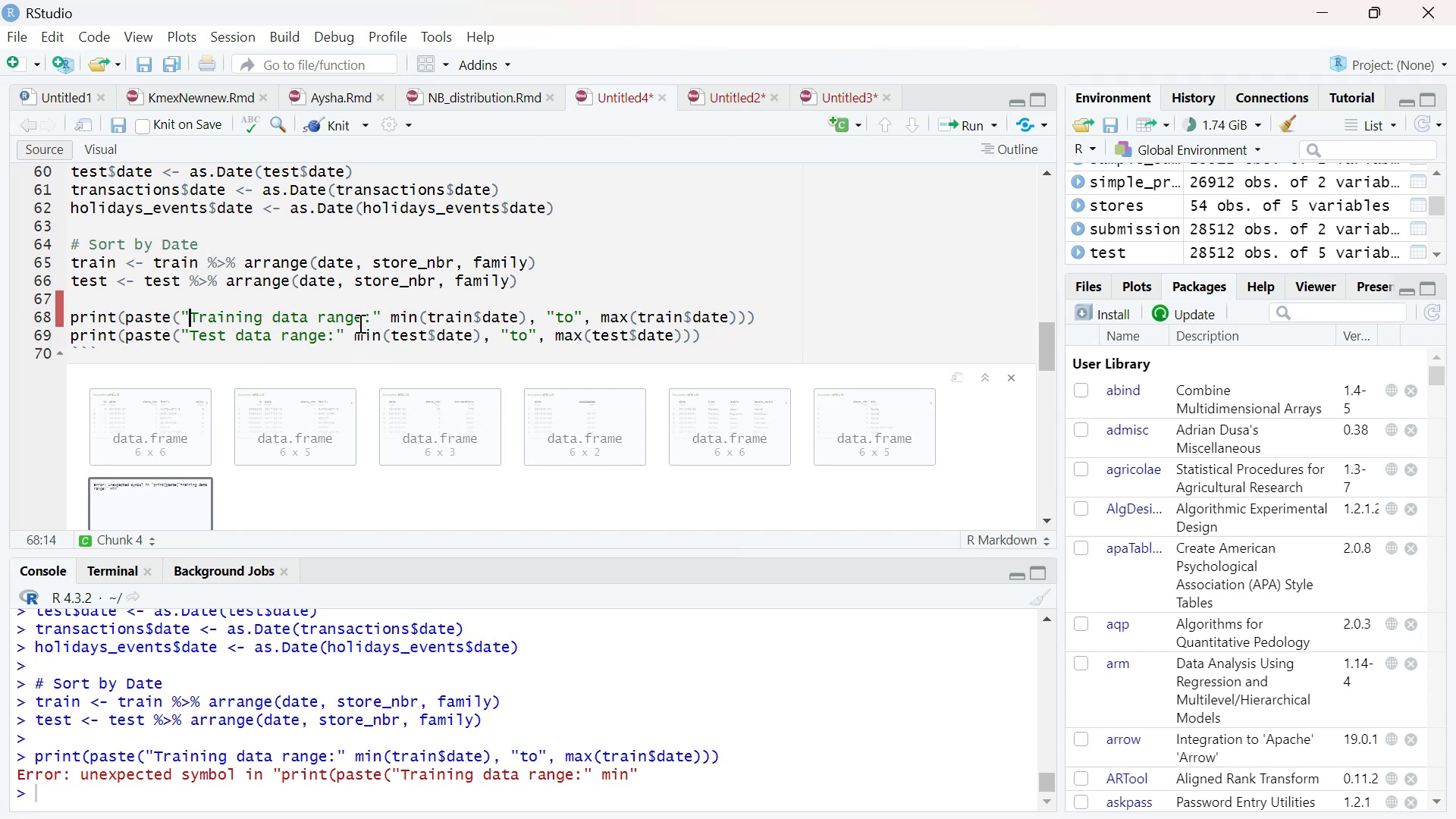 
left_click([384, 312])
 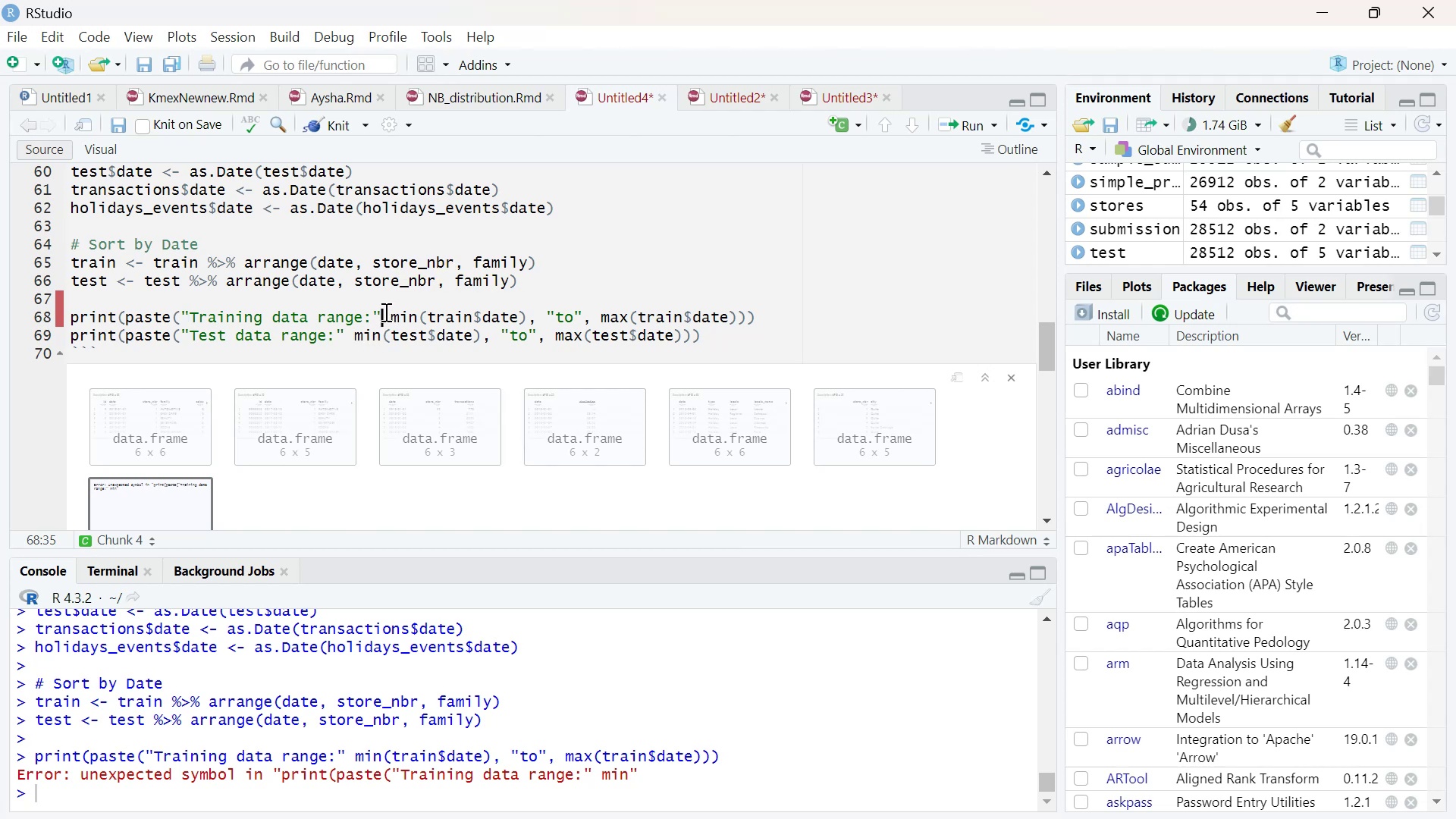 
key(Comma)
 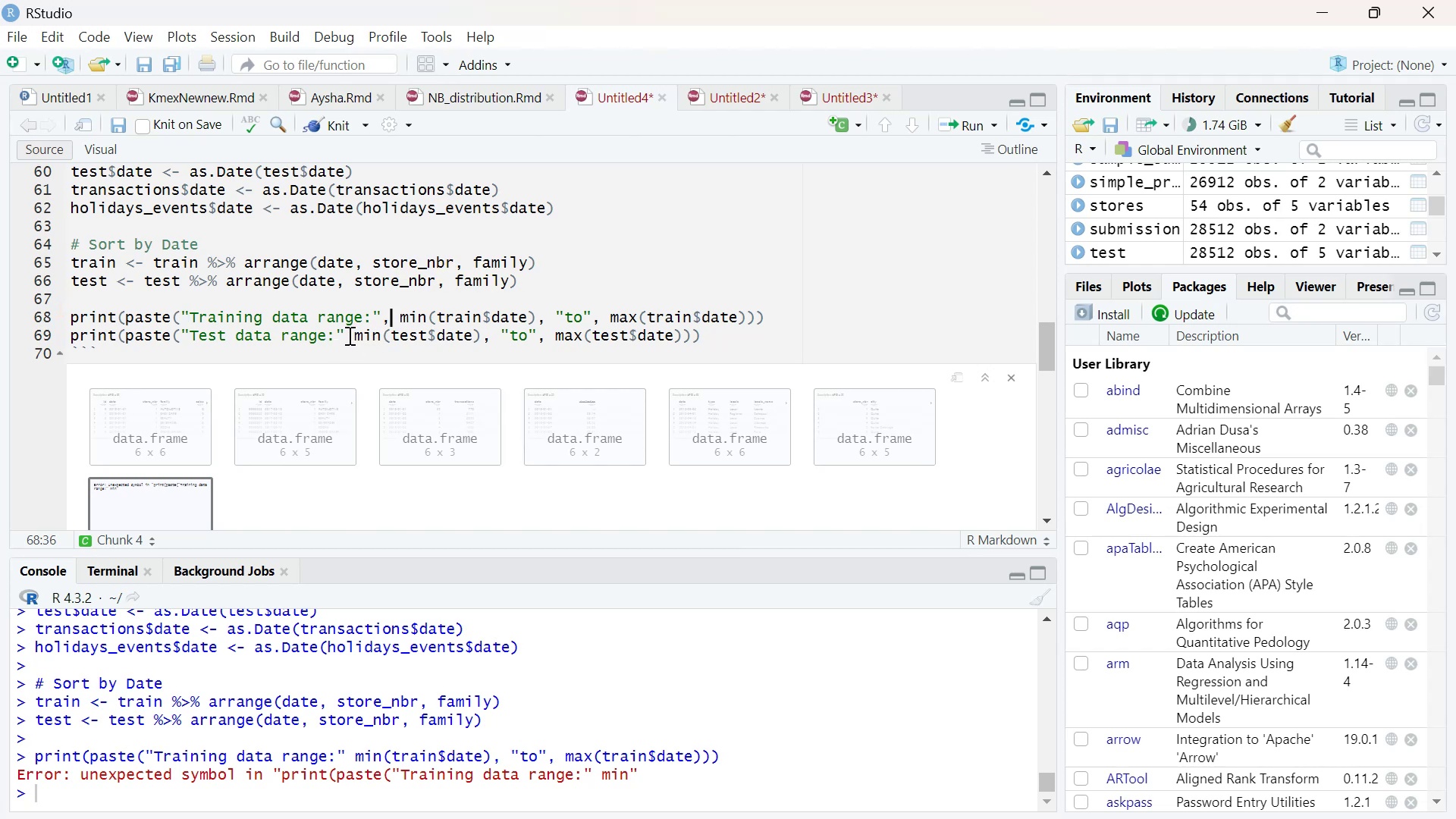 
left_click([344, 333])
 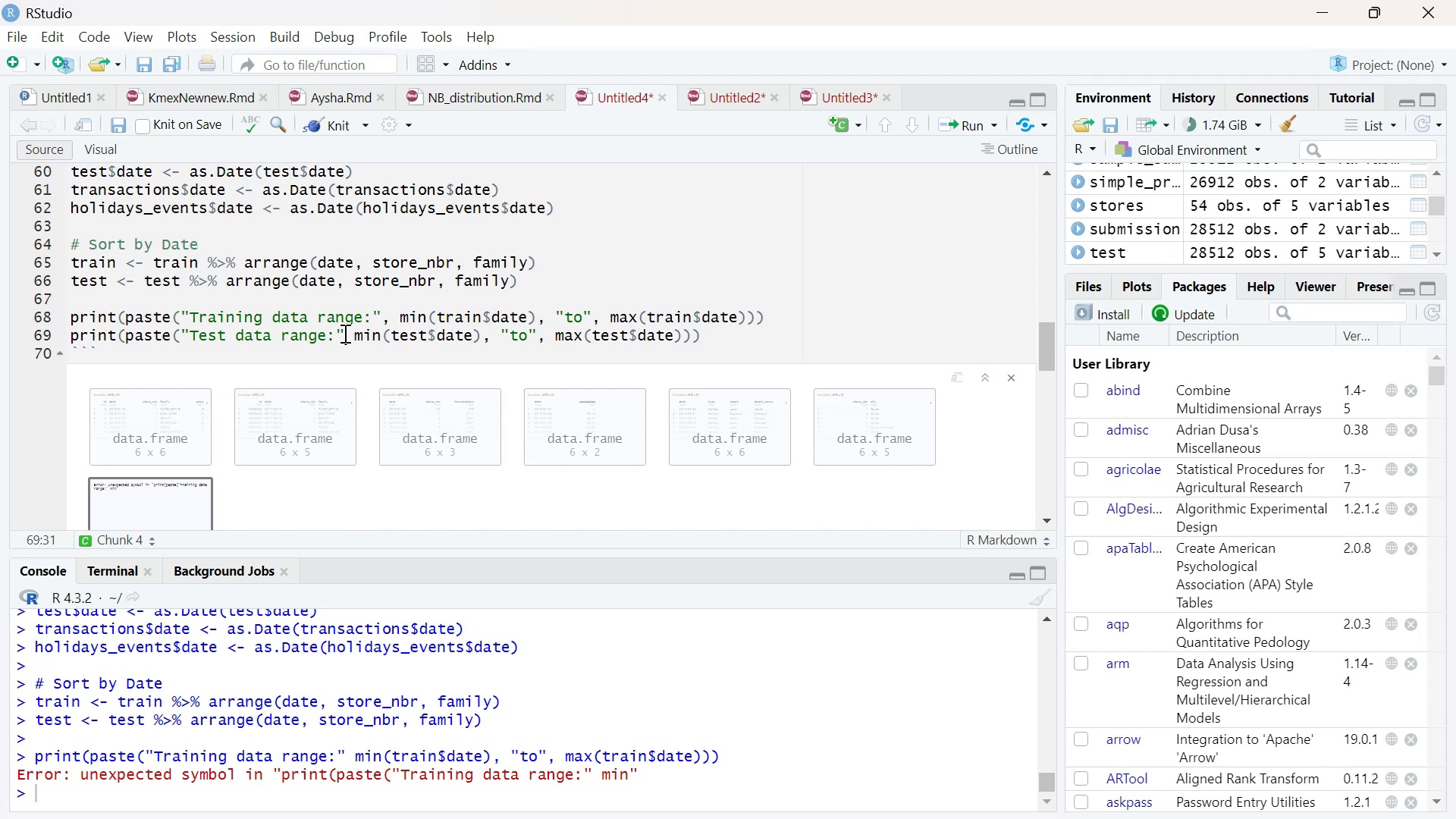 
key(Comma)
 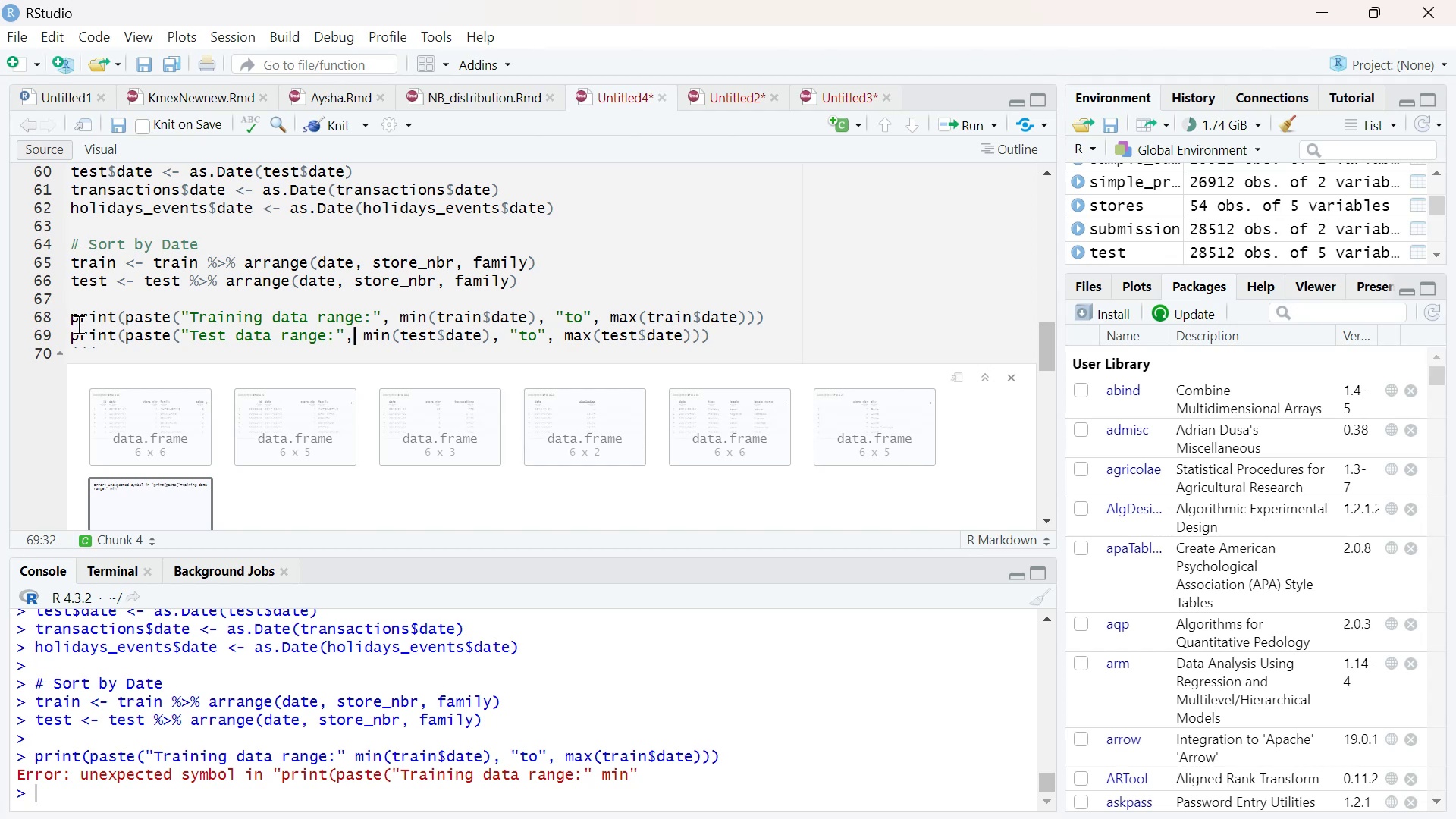 
left_click_drag(start_coordinate=[72, 322], to_coordinate=[720, 334])
 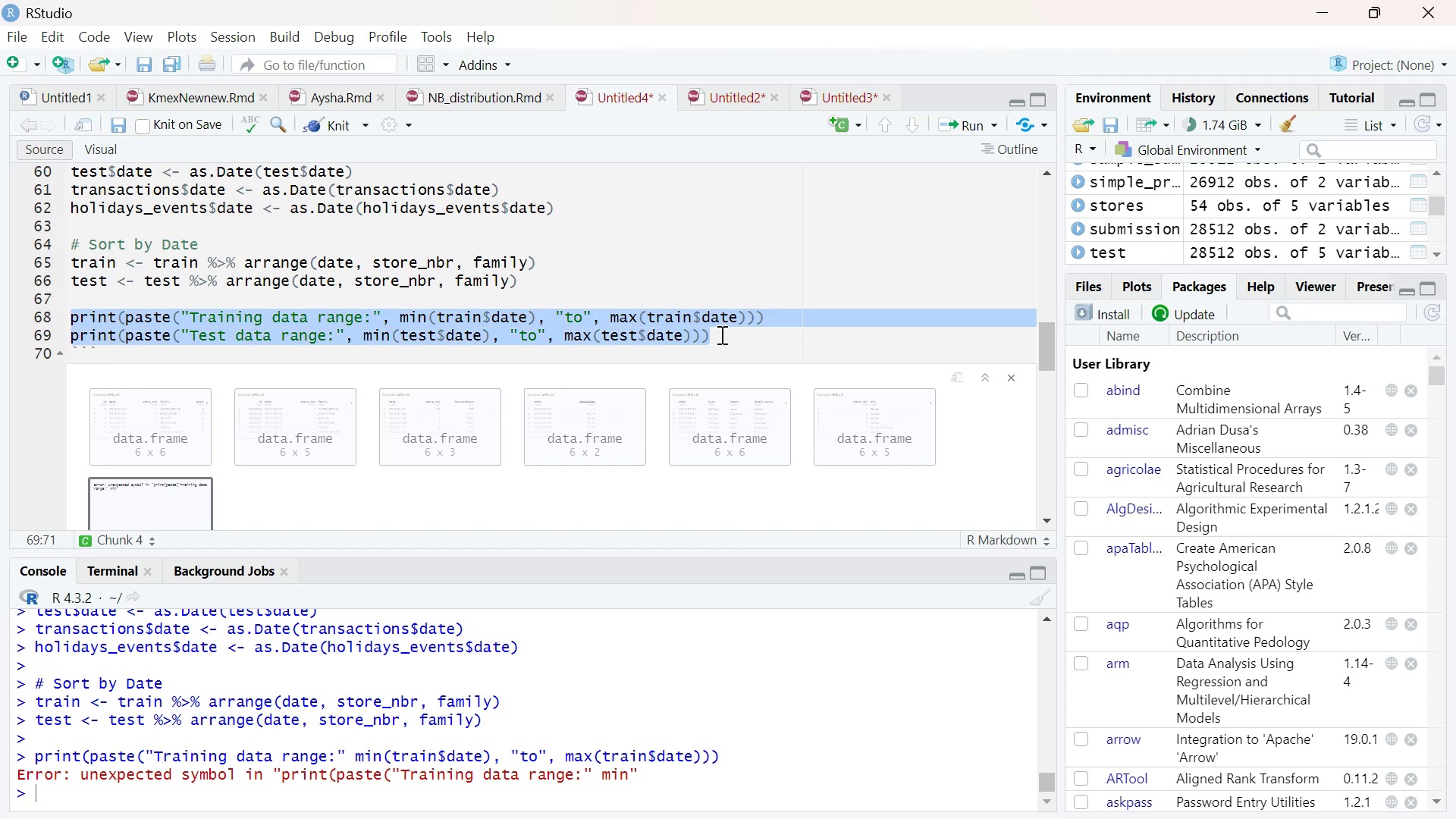 
key(Control+ControlLeft)
 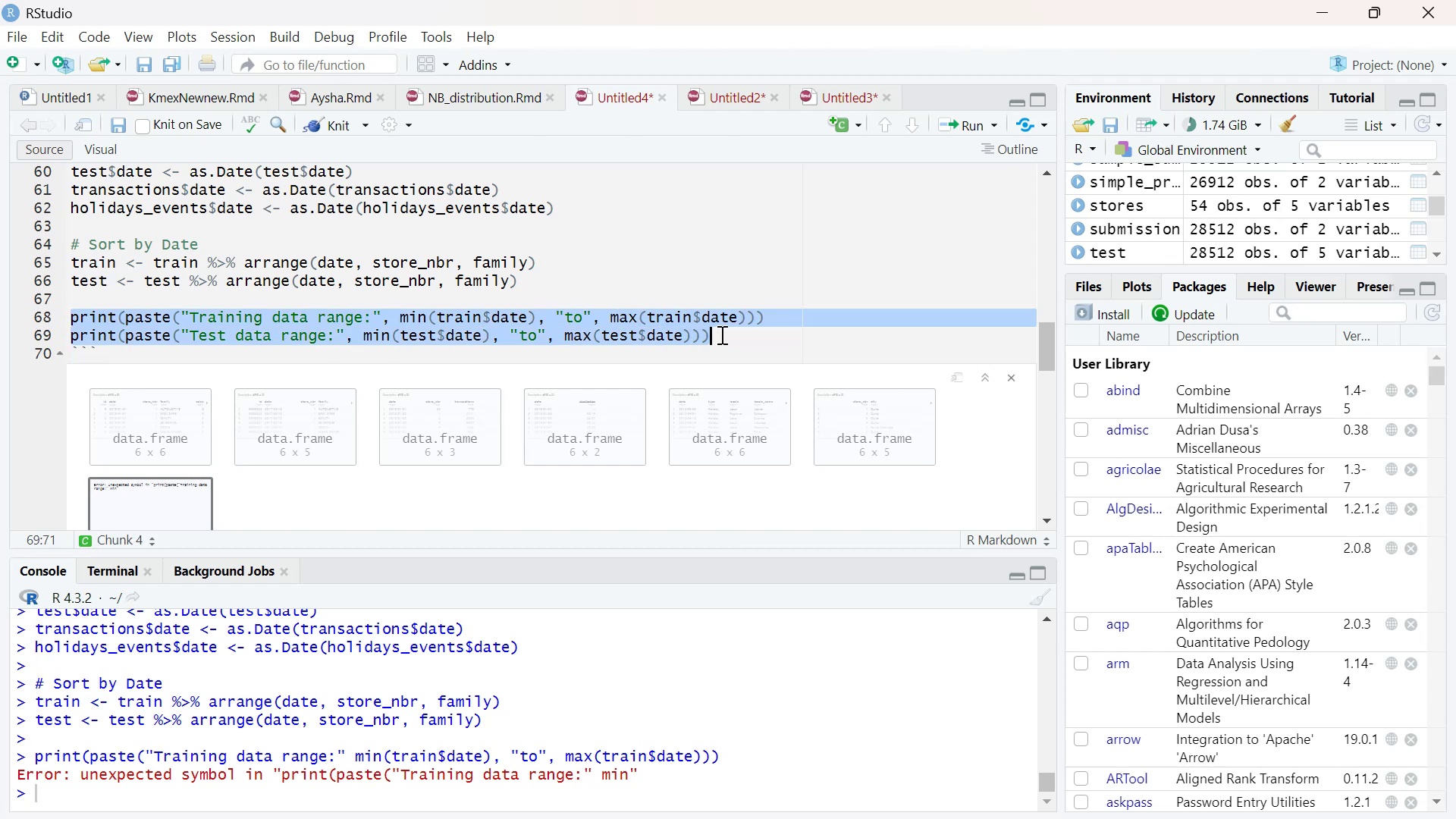 
key(Control+X)
 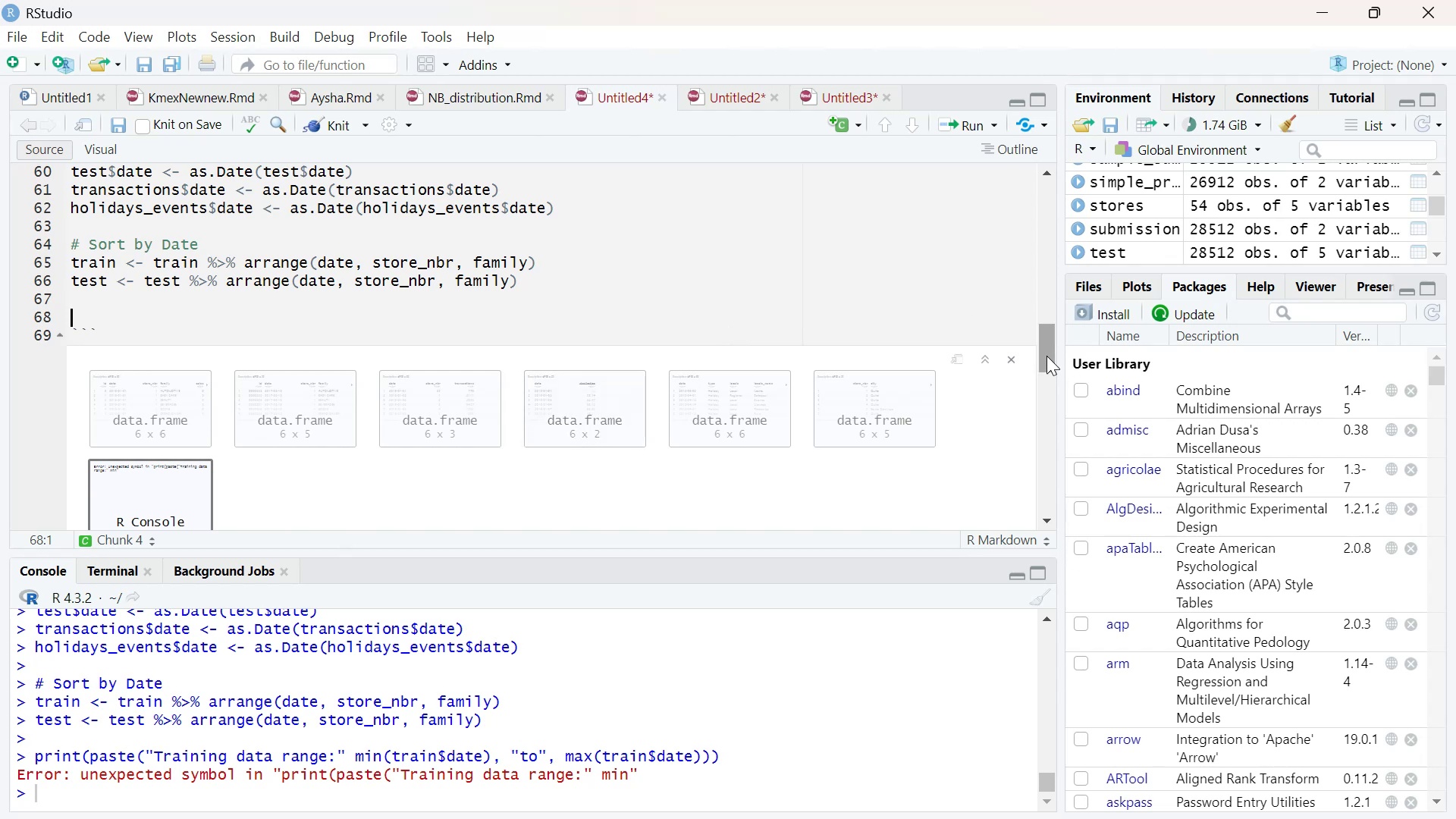 
left_click_drag(start_coordinate=[1048, 350], to_coordinate=[1049, 391])
 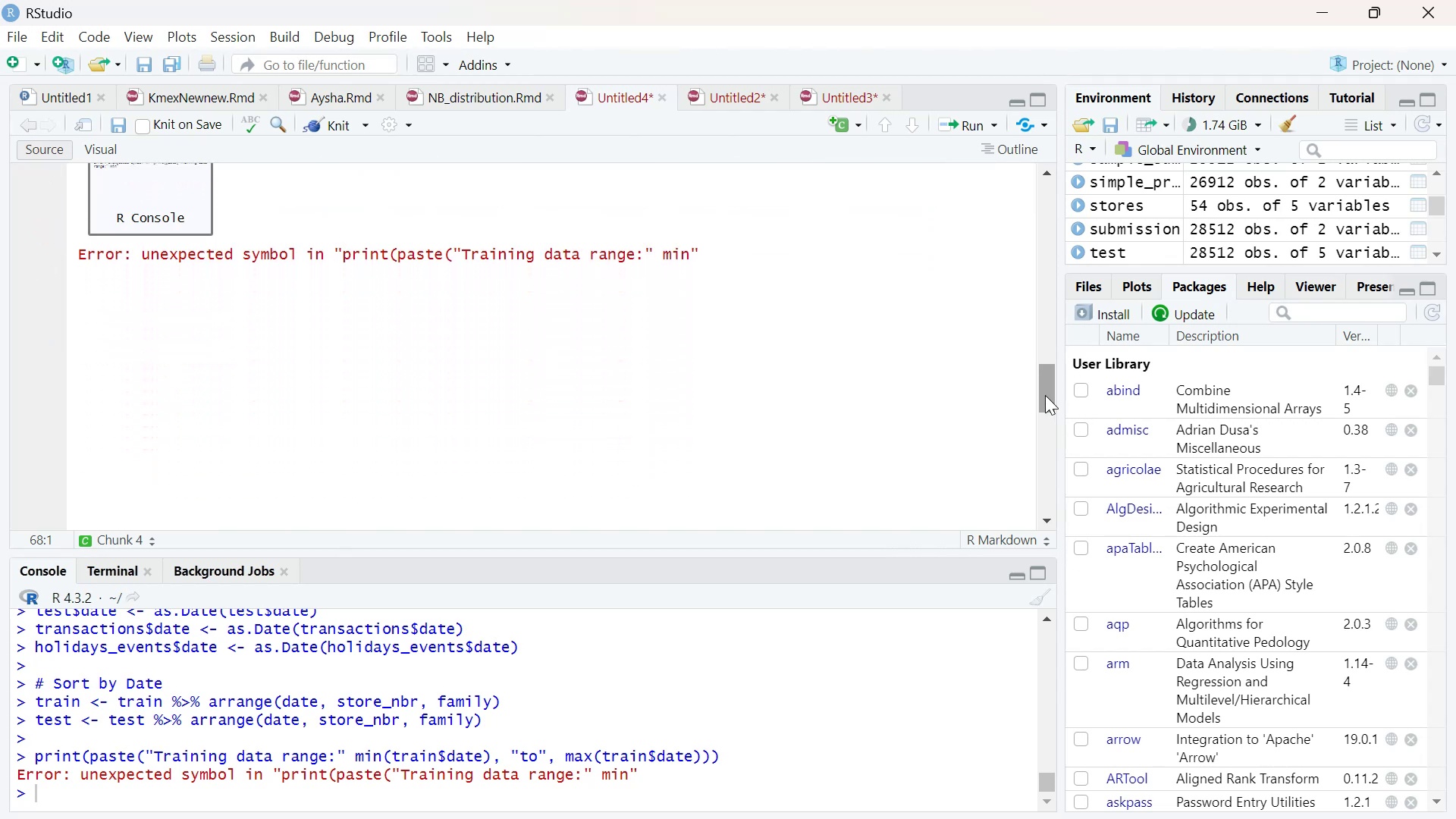 
left_click_drag(start_coordinate=[1045, 391], to_coordinate=[1038, 450])
 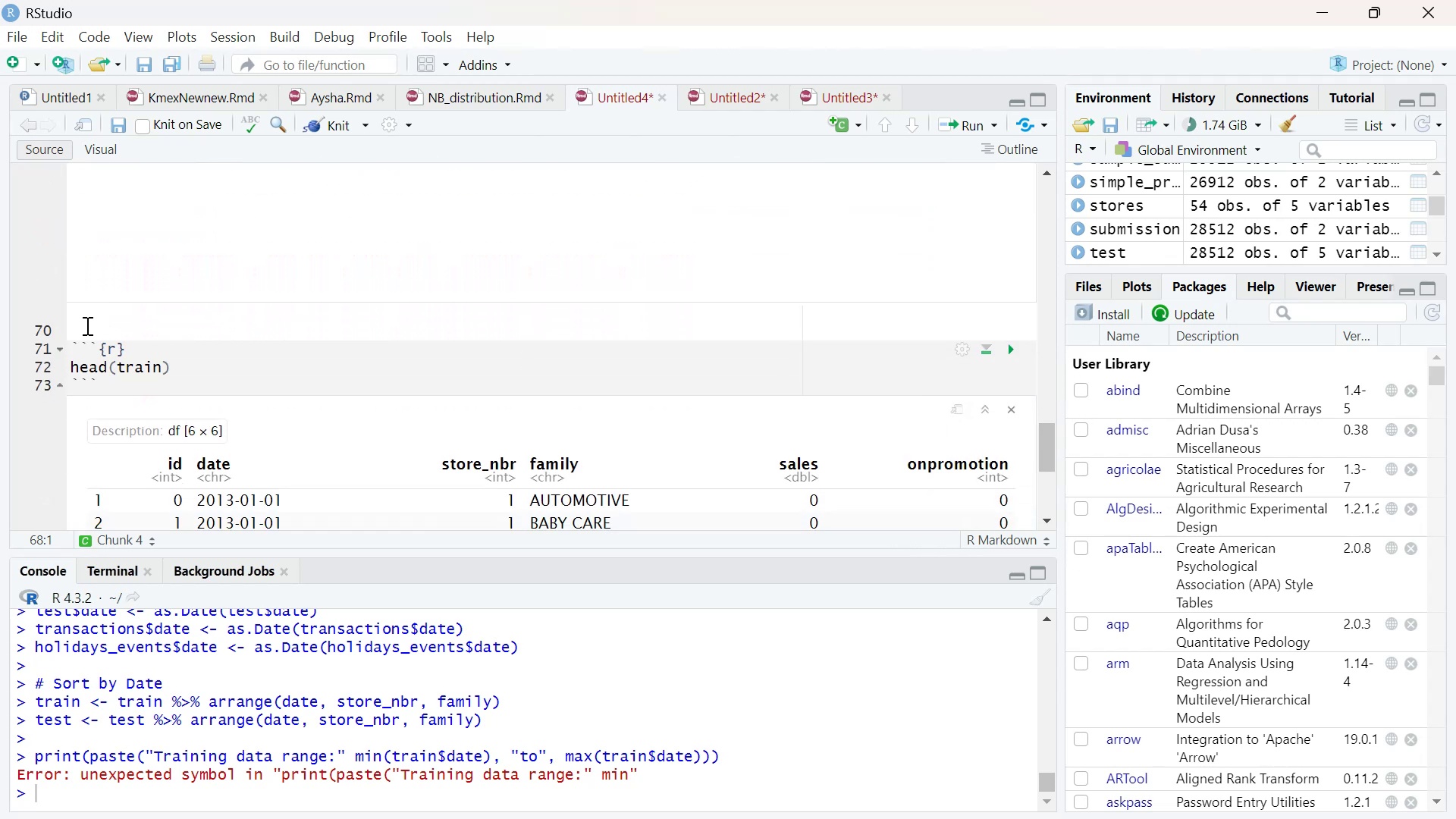 
left_click([86, 325])
 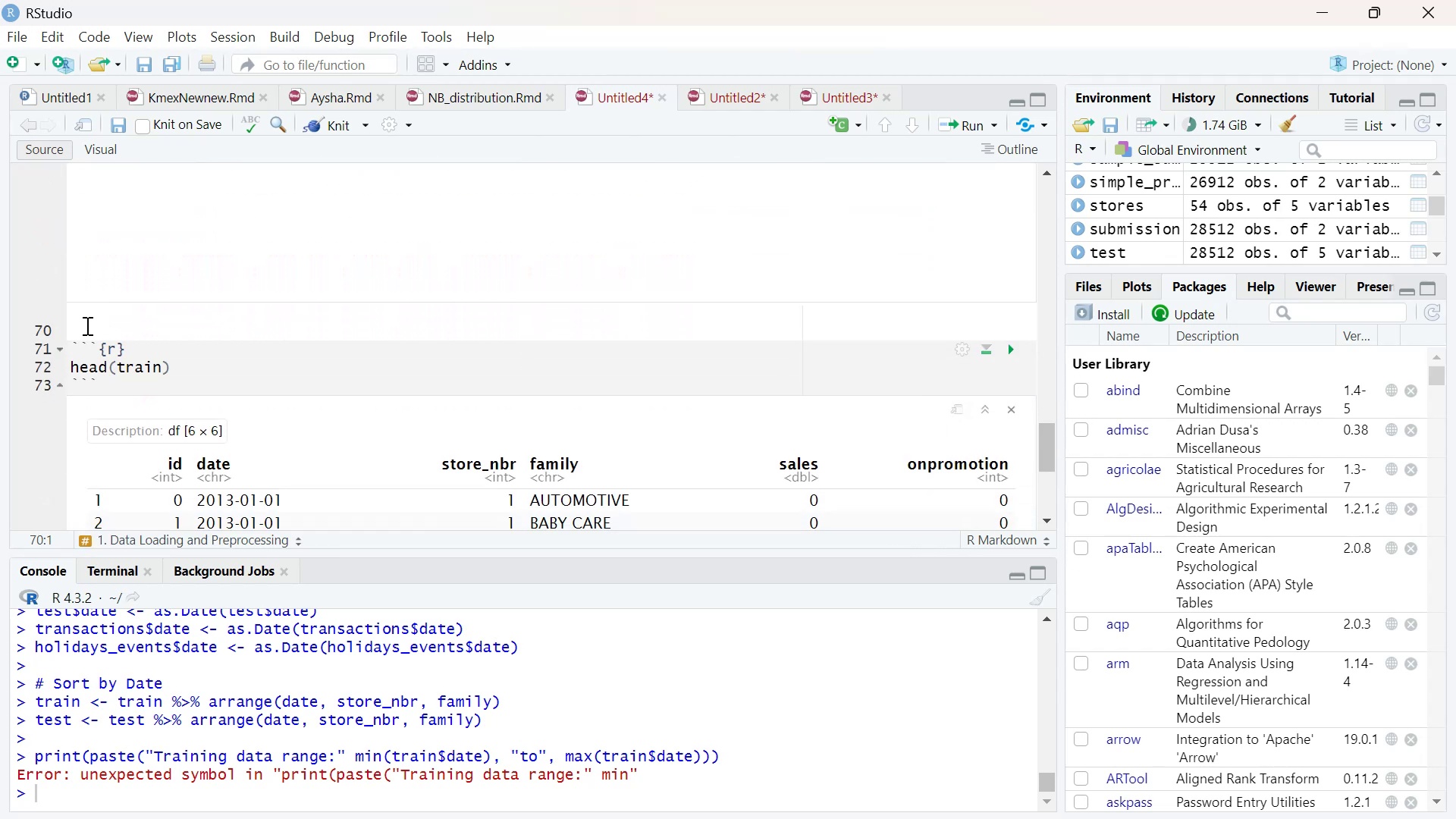 
key(Enter)
 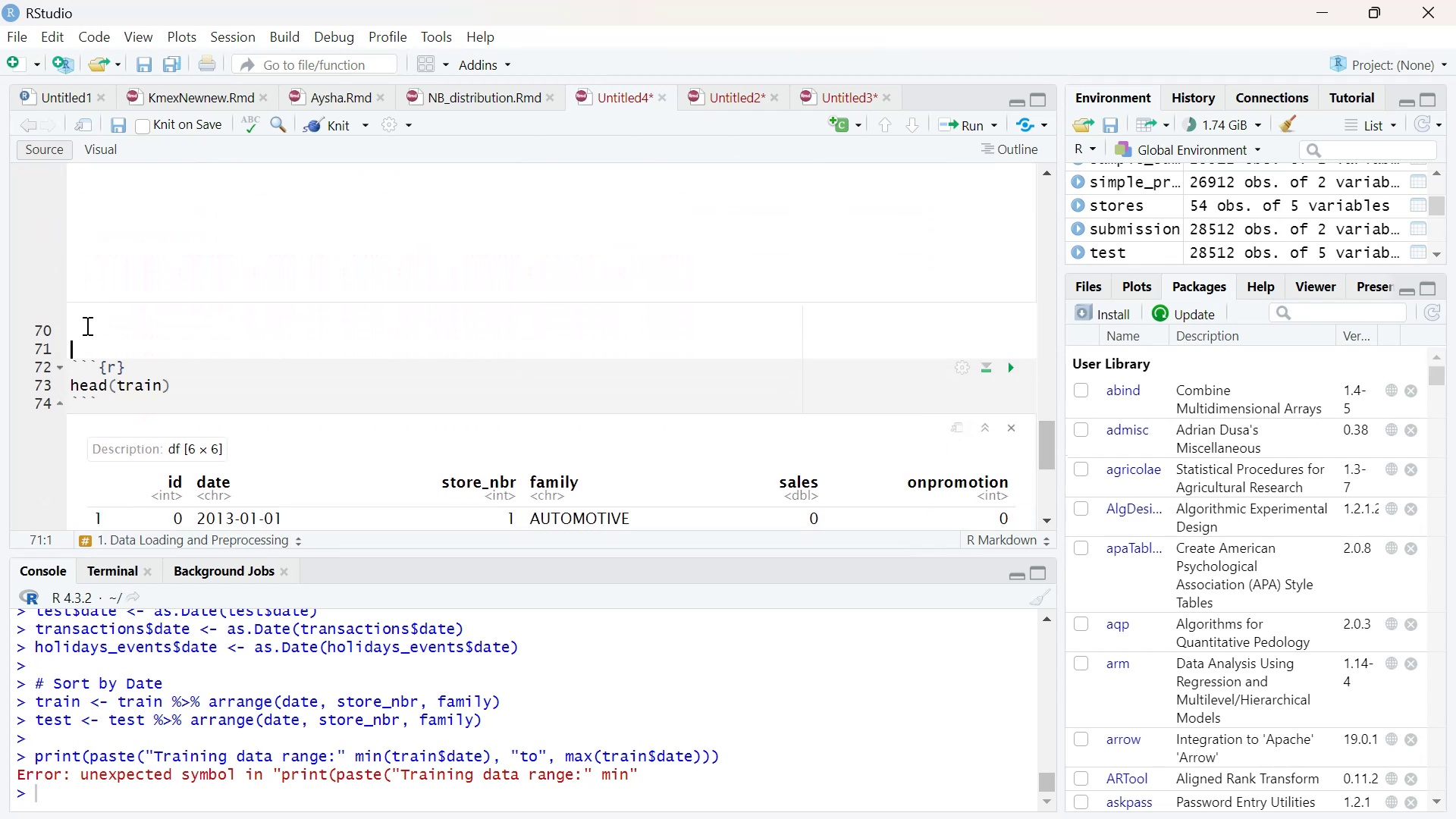 
key(Enter)
 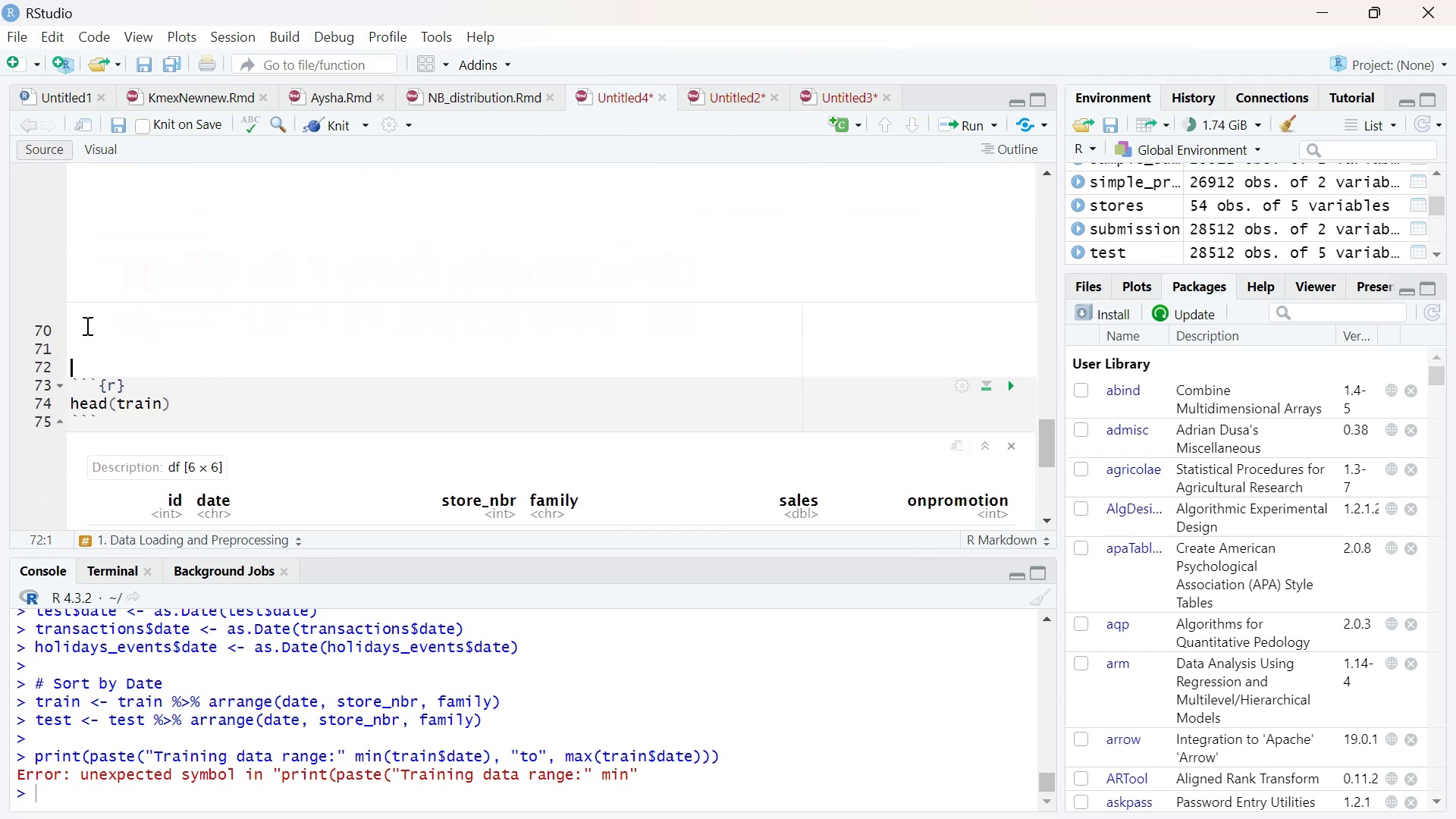 
key(ArrowUp)
 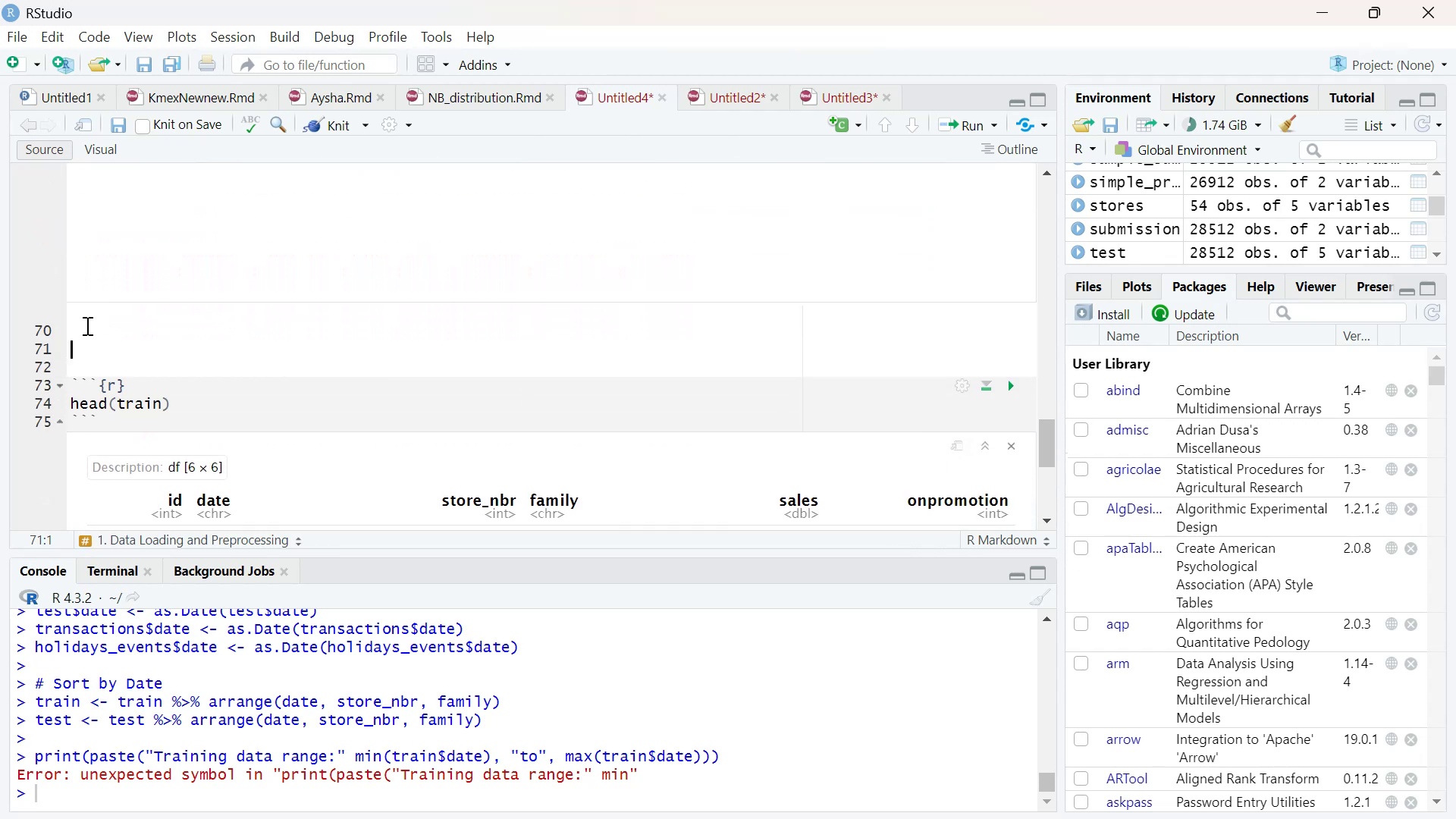 
key(ArrowUp)
 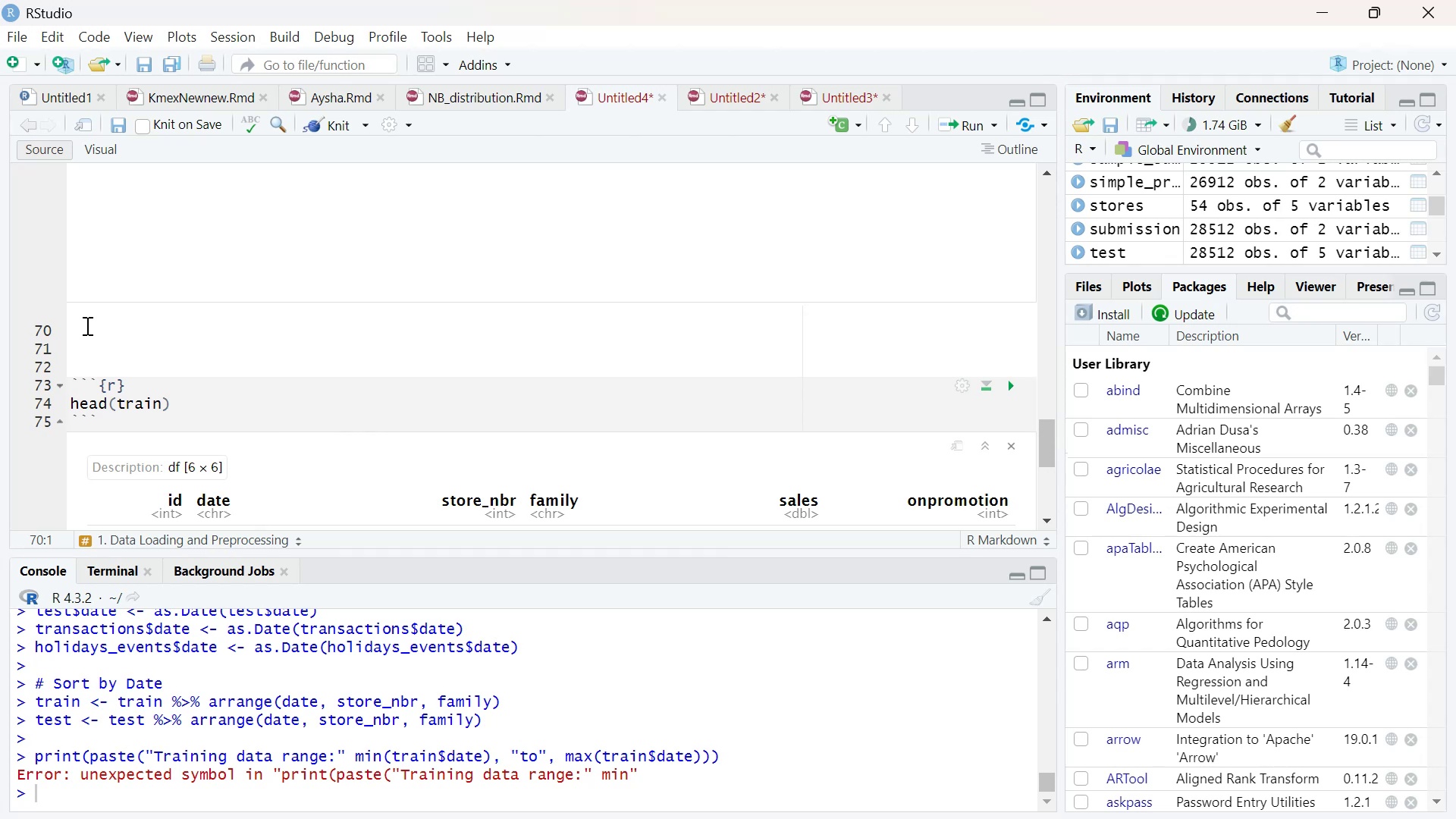 
key(Enter)
 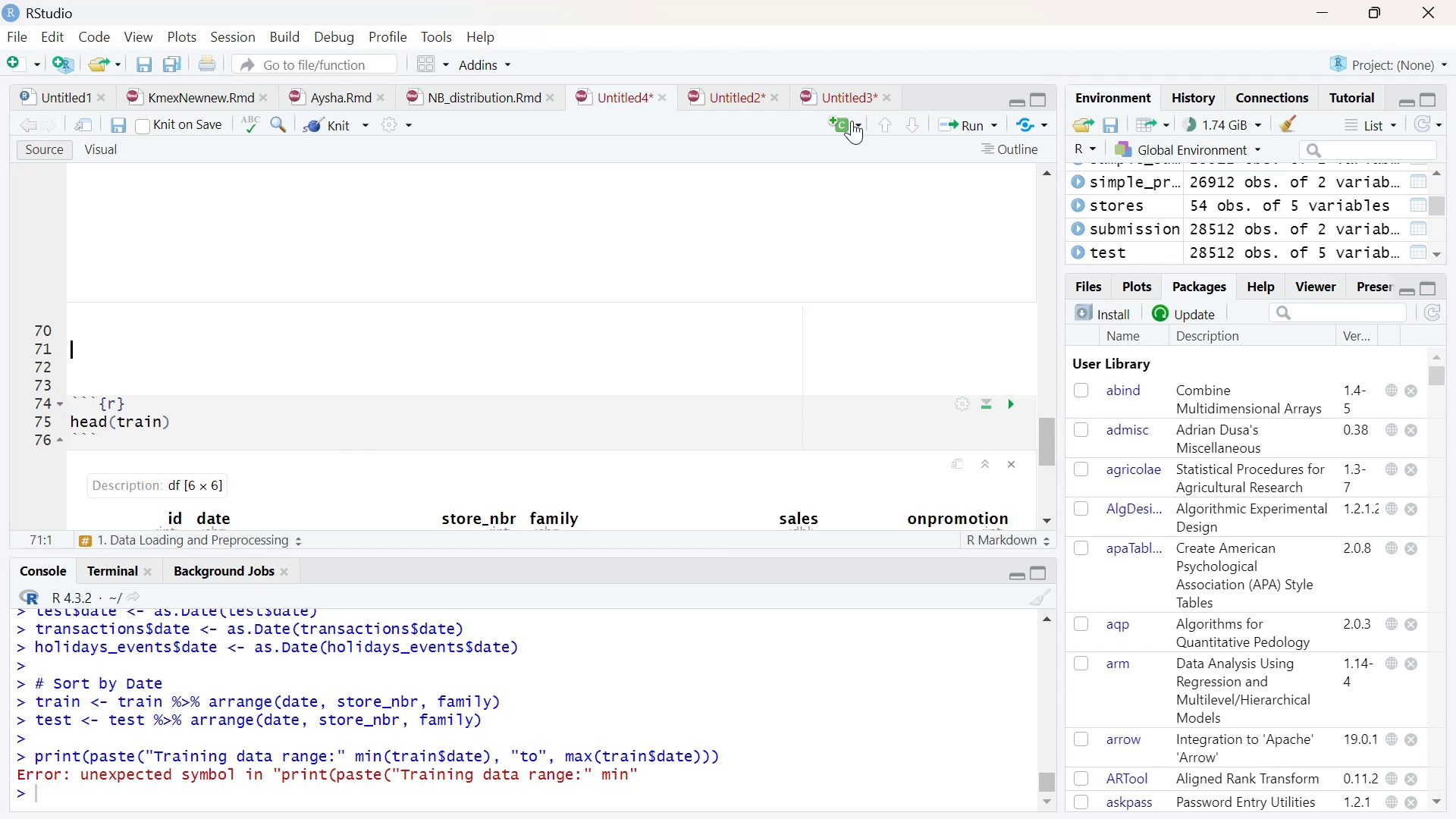 
left_click([852, 121])
 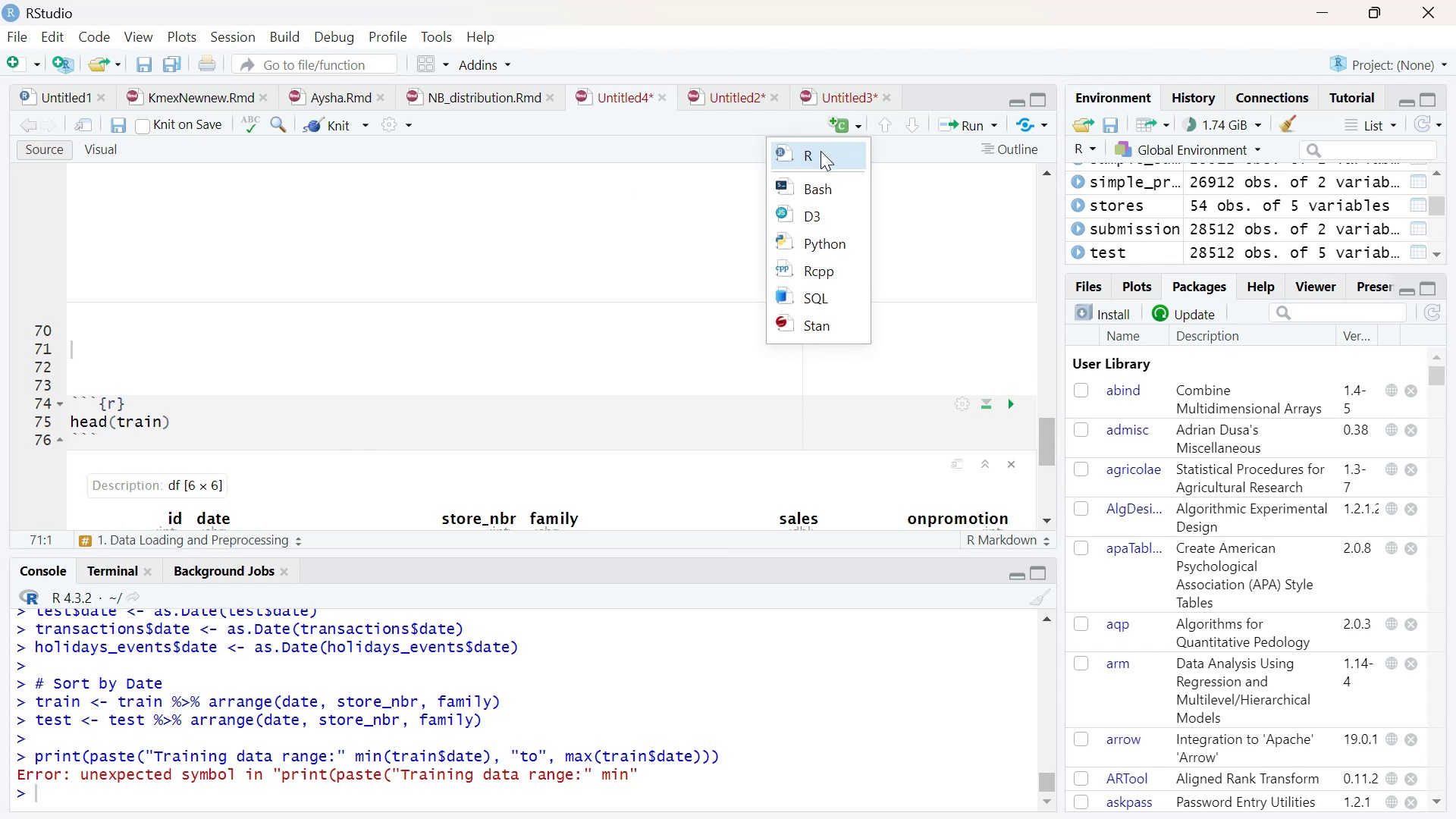 
left_click([821, 151])
 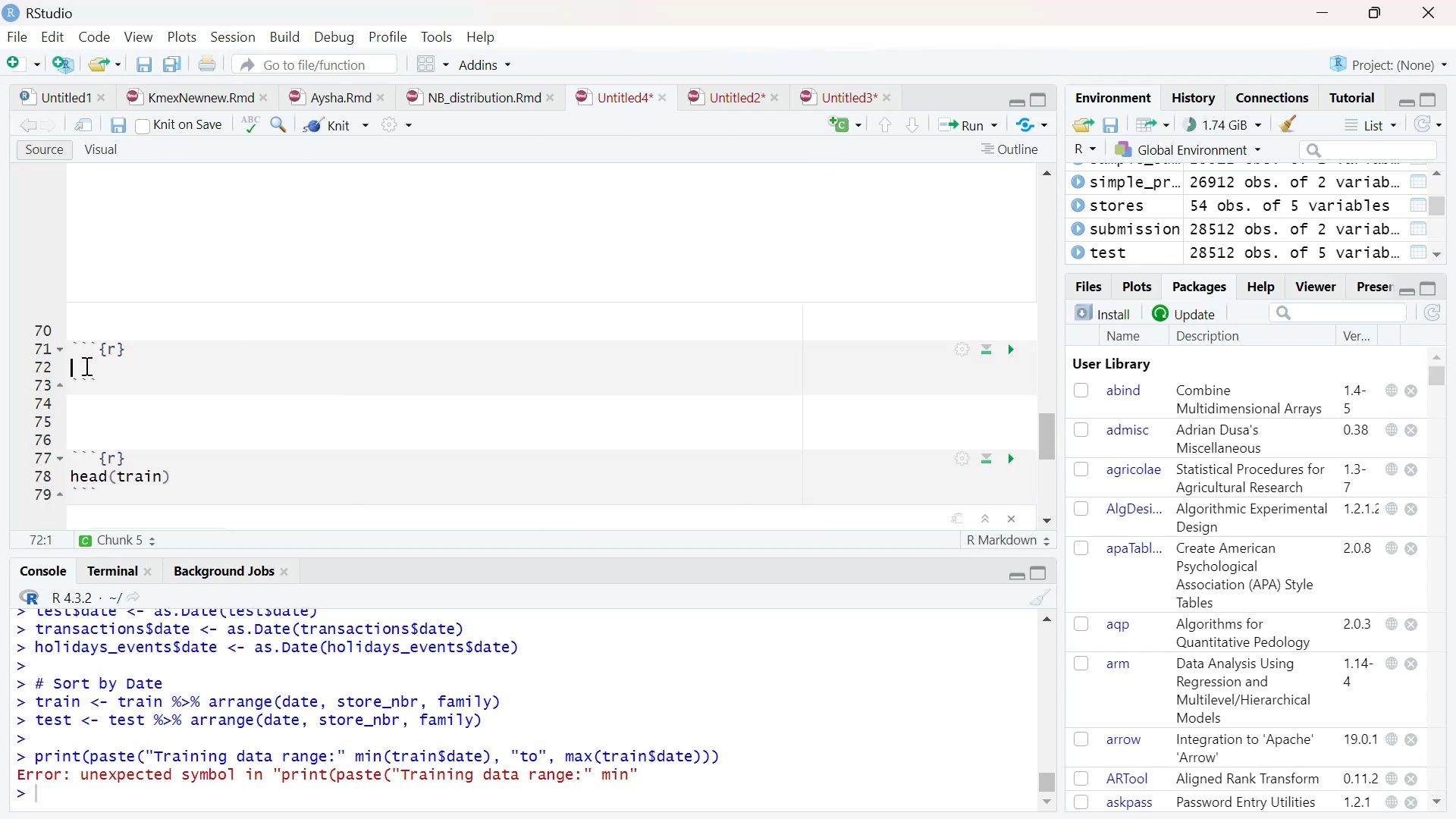 
left_click([85, 366])
 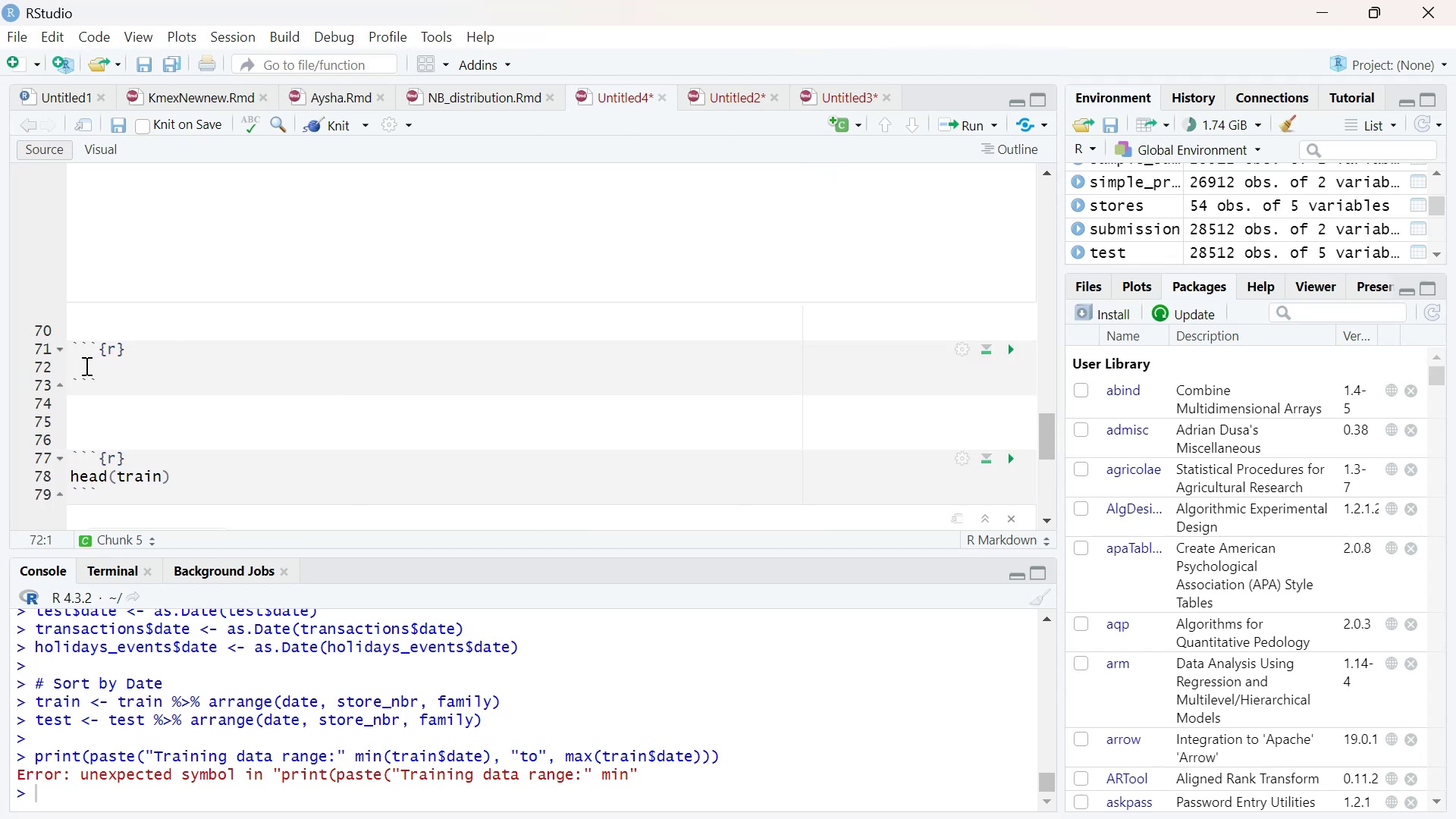 
key(Control+V)
 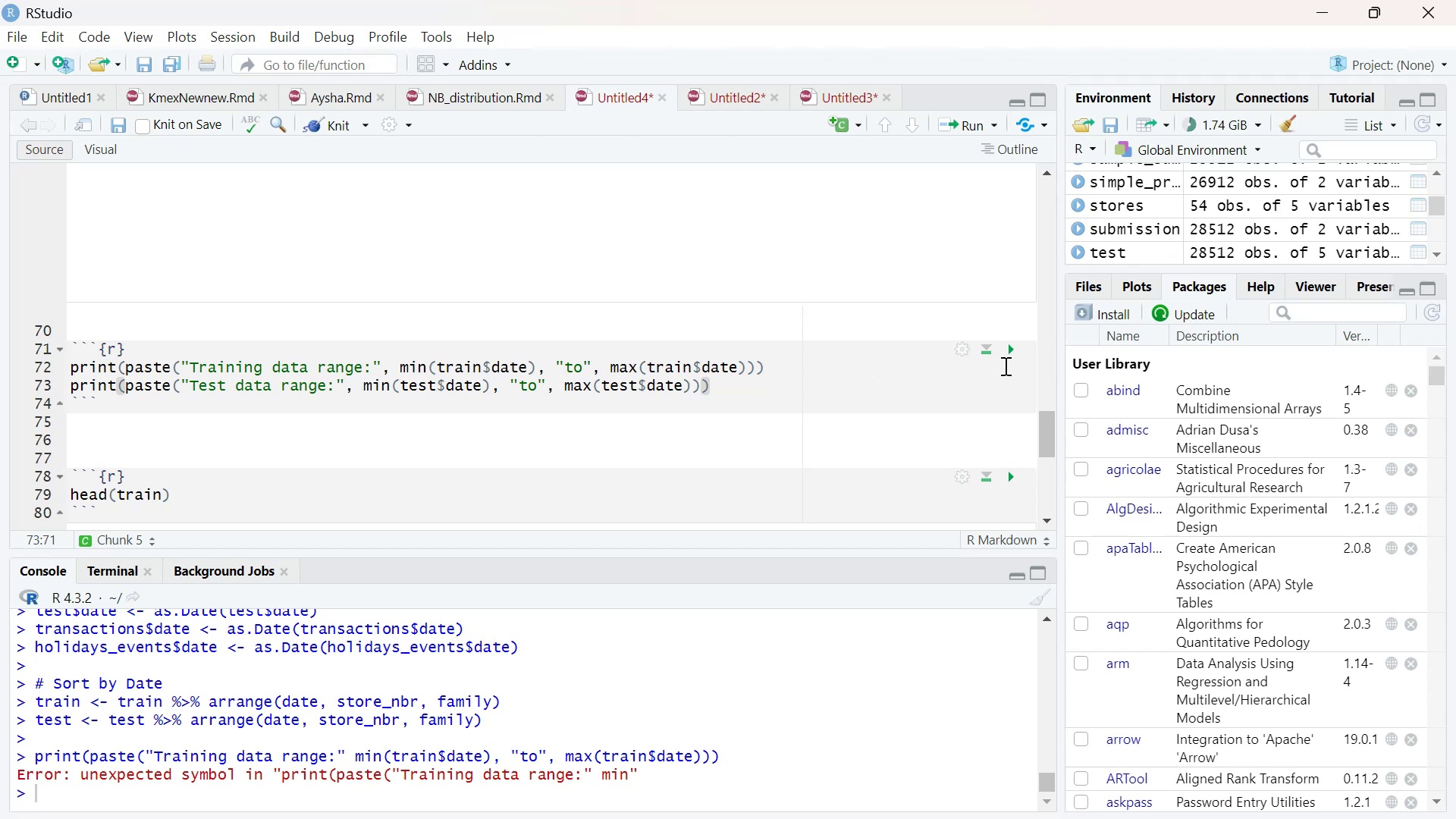 
wait(5.16)
 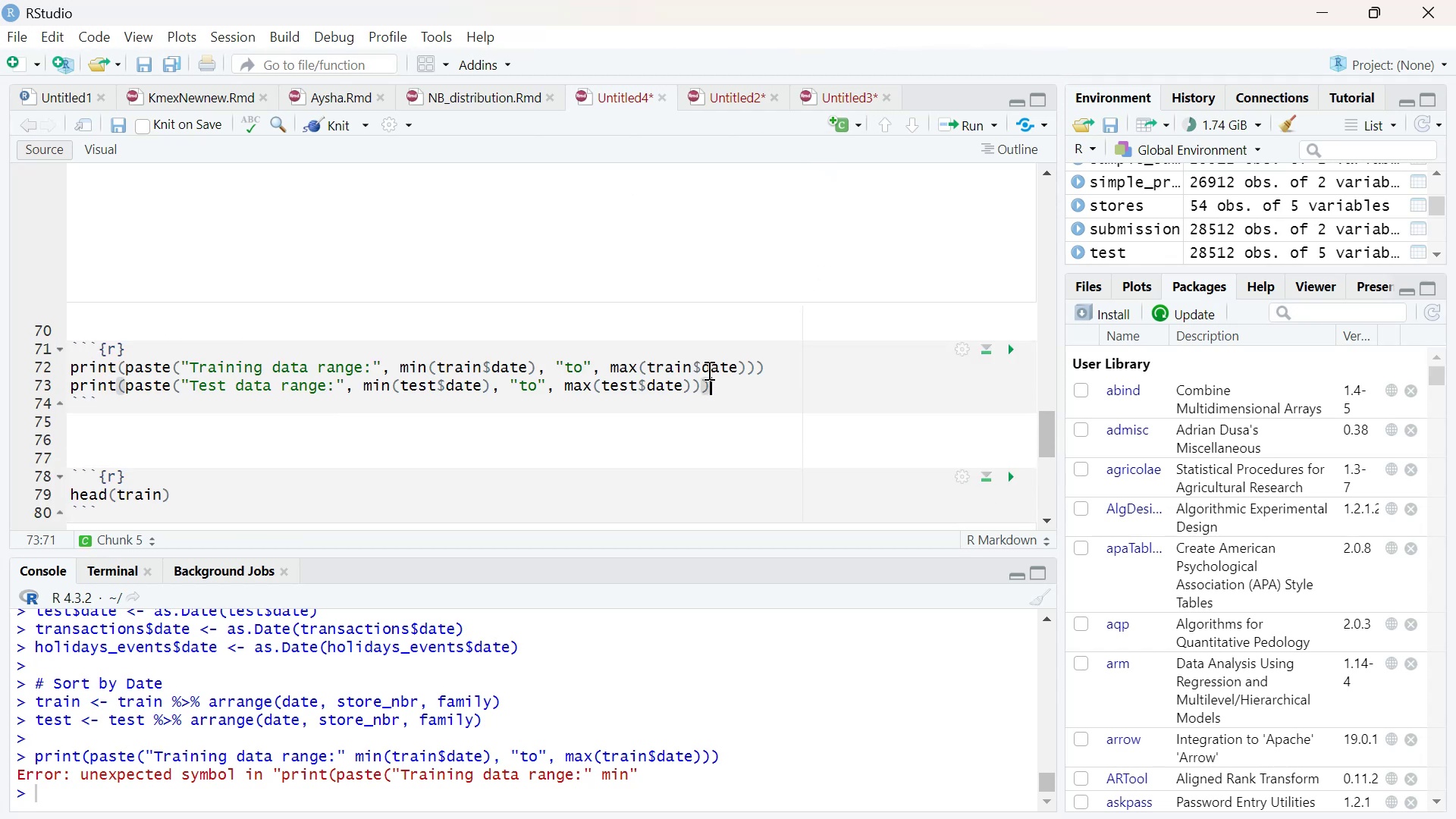 
left_click([1017, 349])
 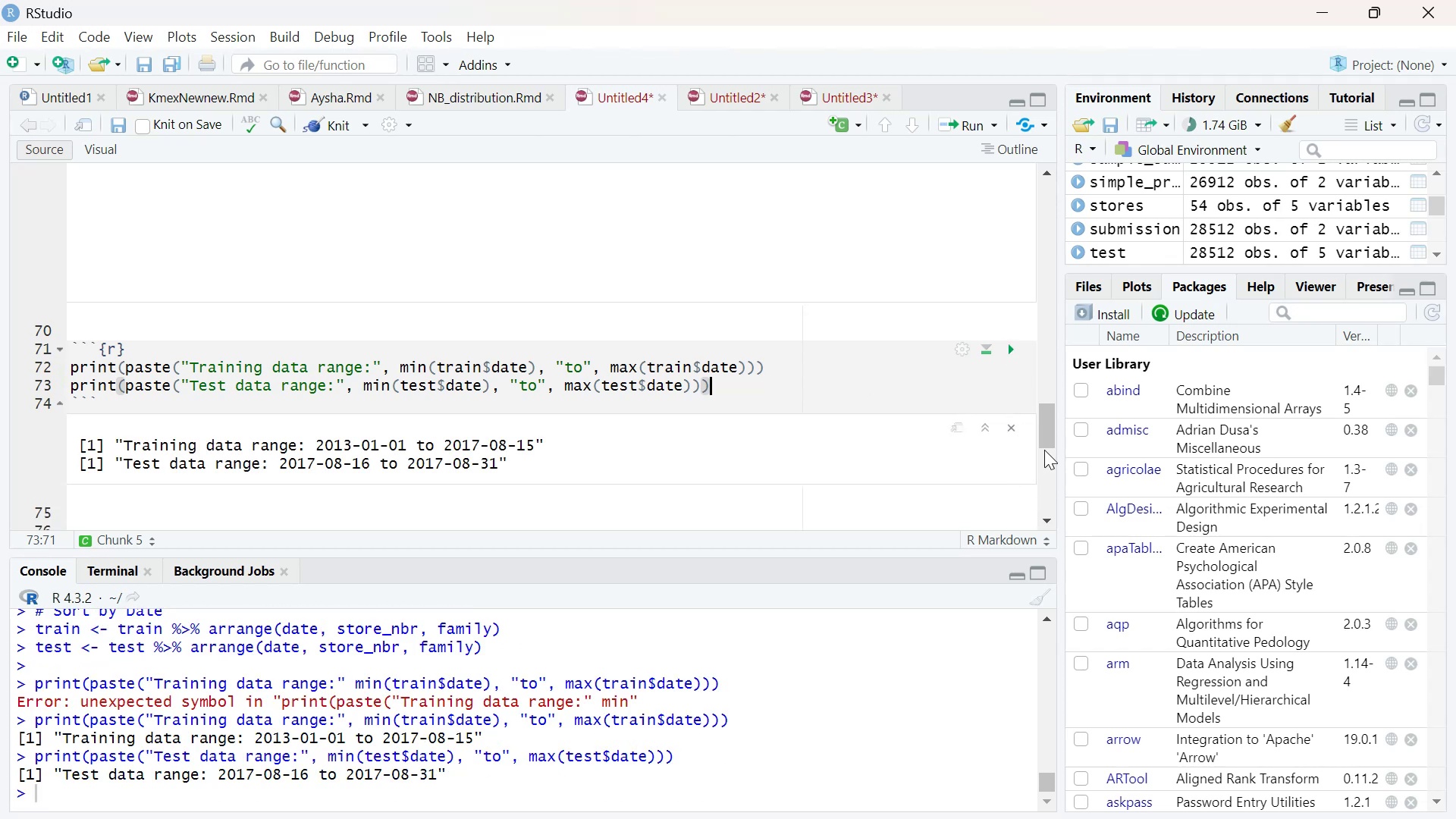 
left_click_drag(start_coordinate=[1050, 434], to_coordinate=[1055, 290])
 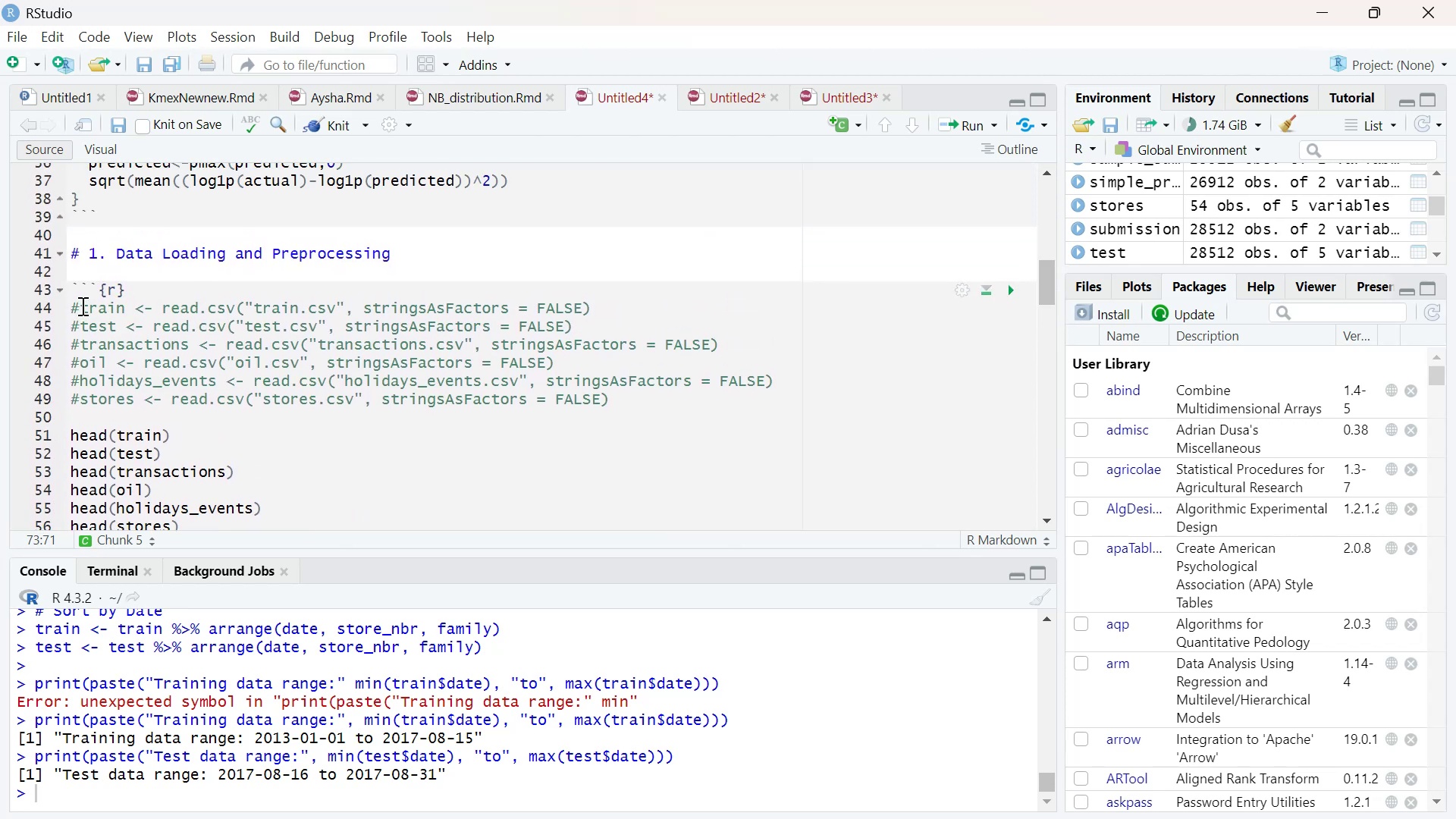 
left_click([81, 306])
 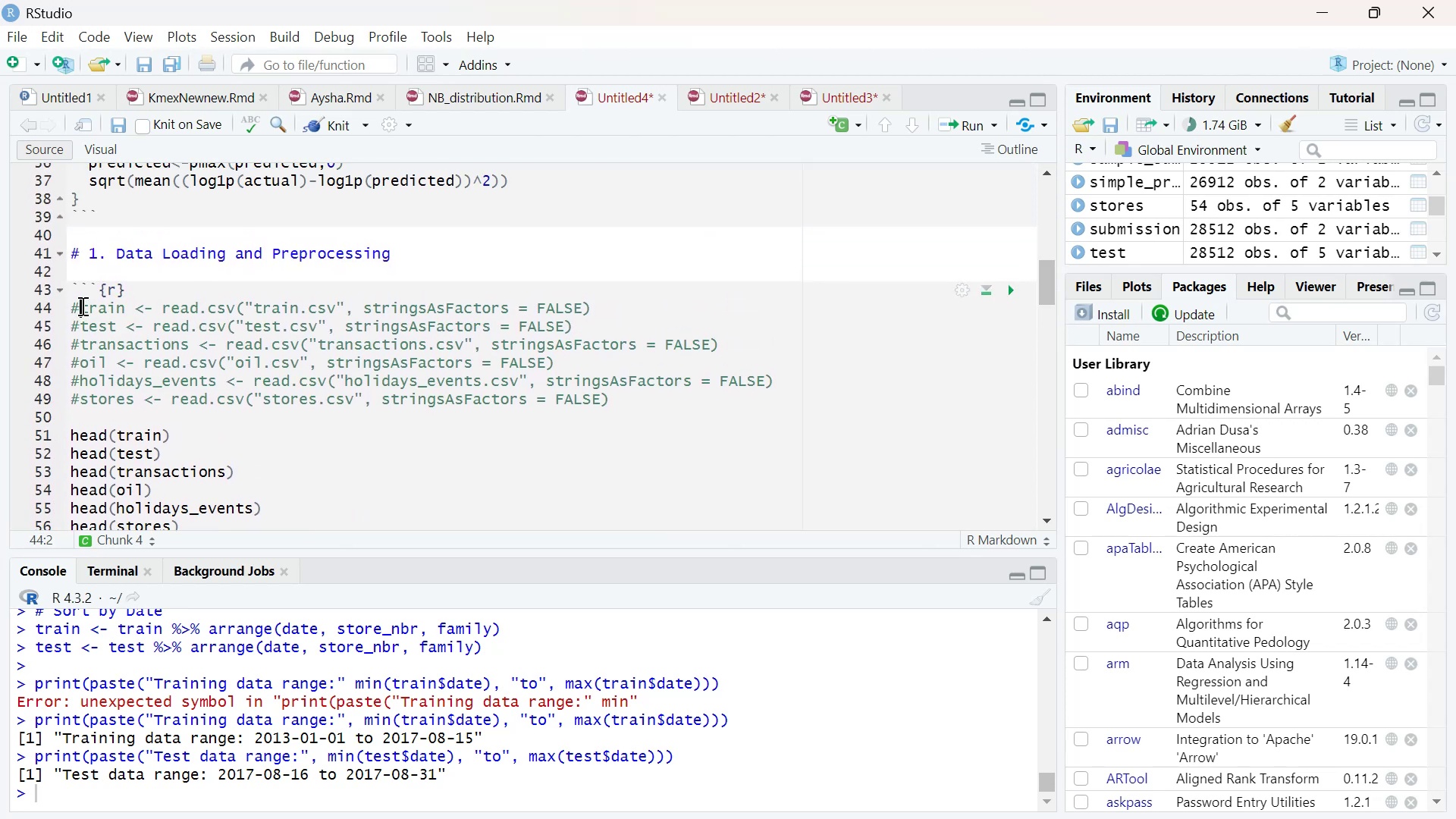 
key(Backspace)
 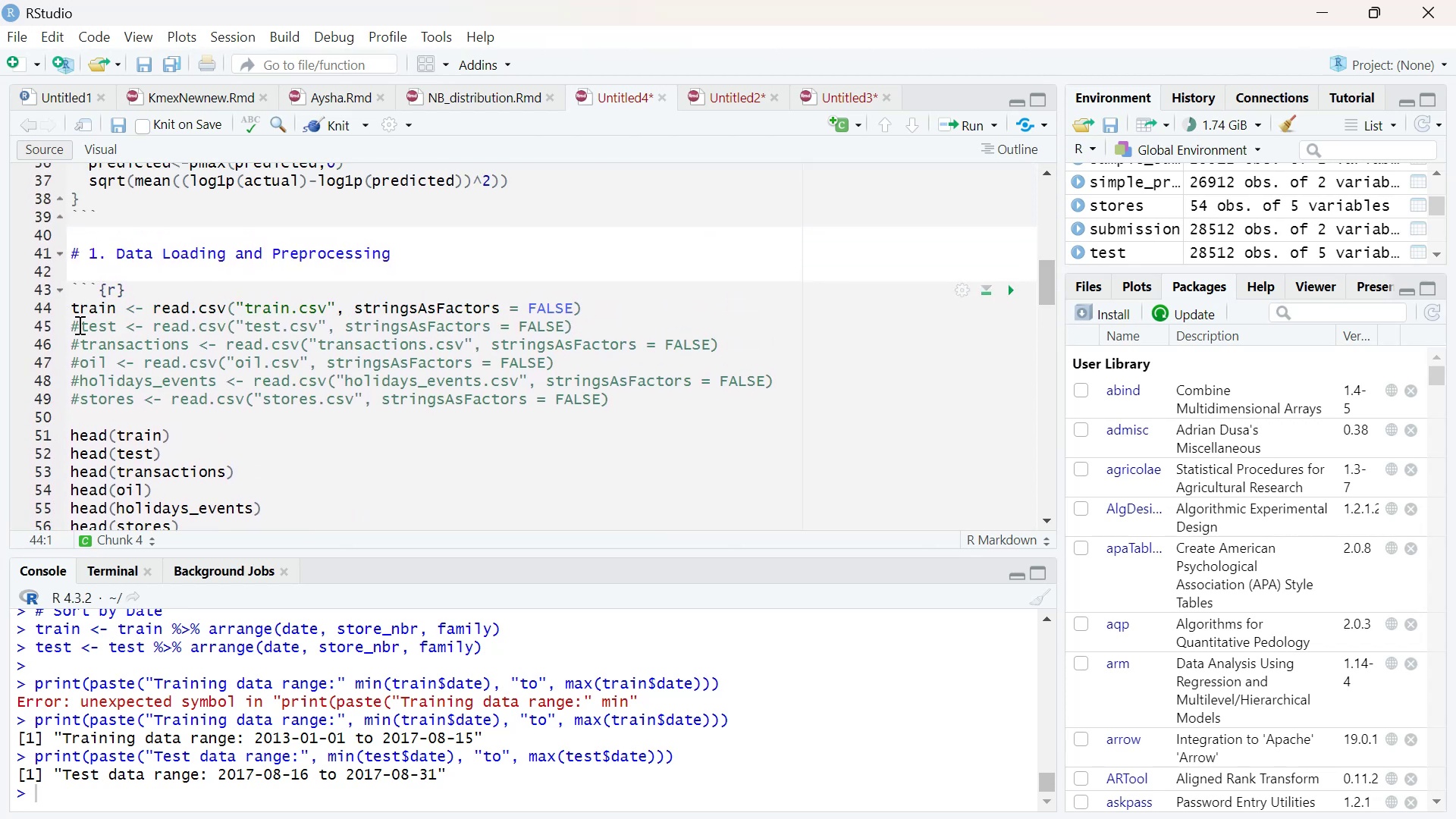 
left_click([78, 325])
 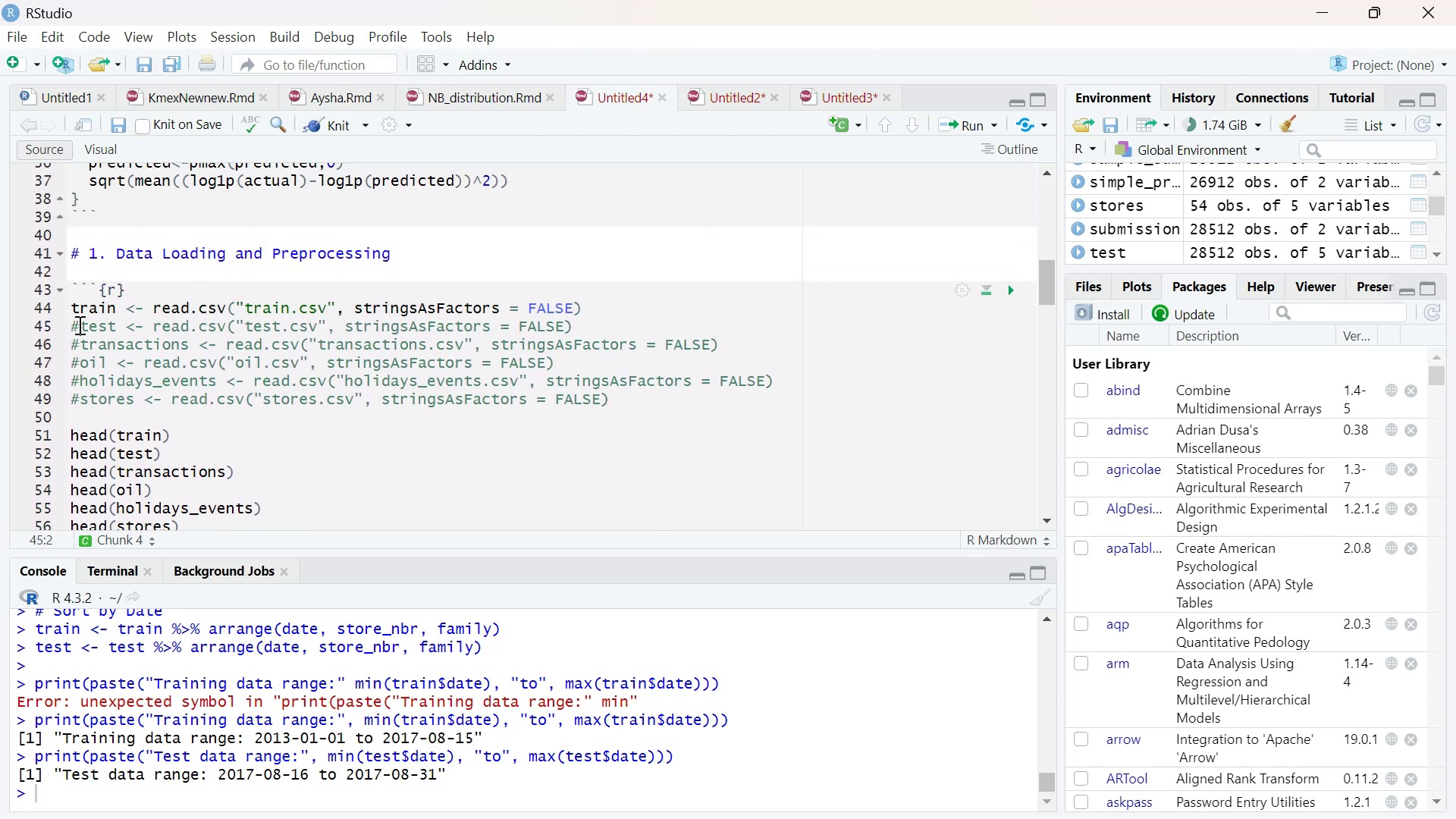 
key(Backspace)
 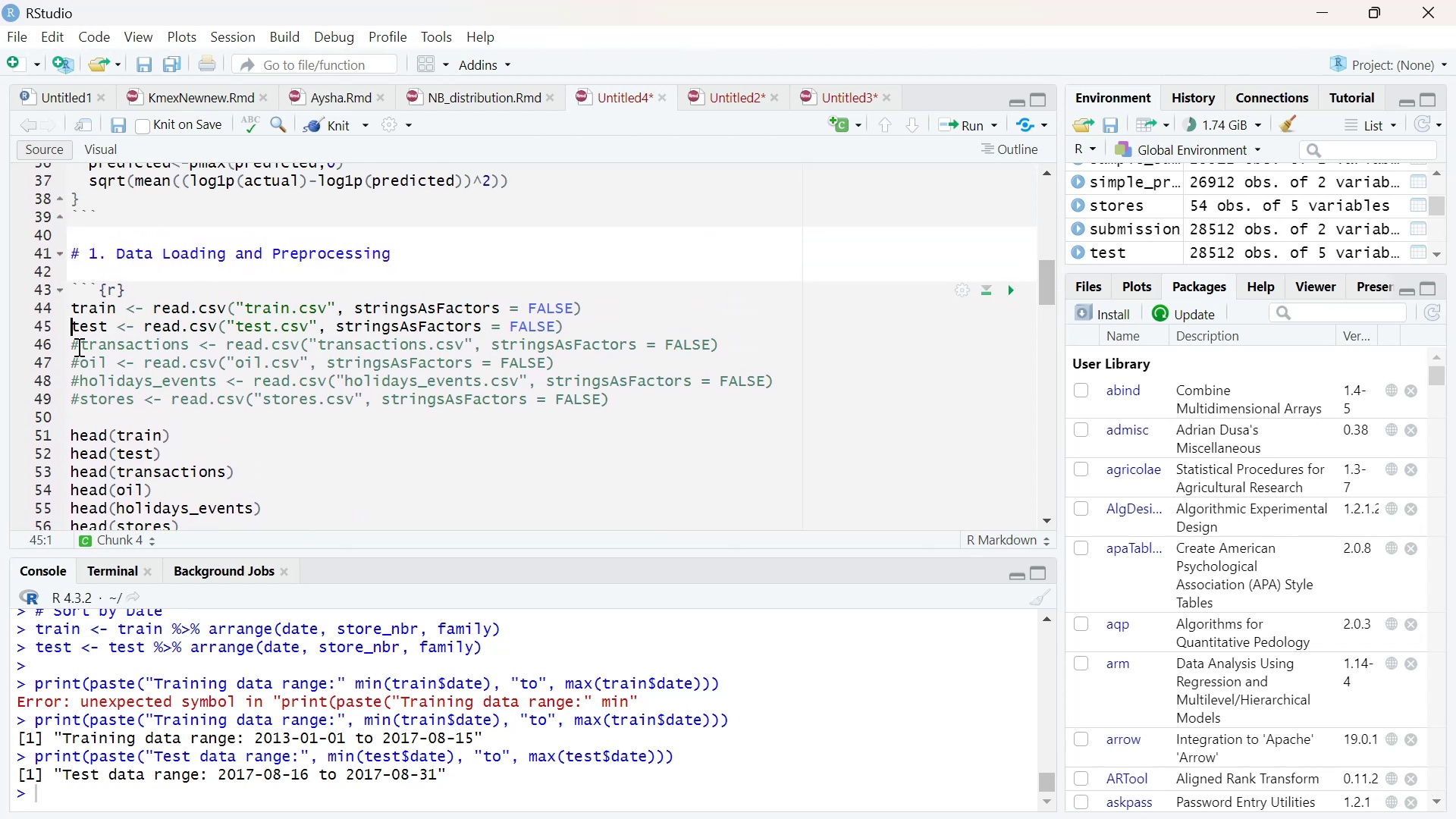 
left_click([77, 347])
 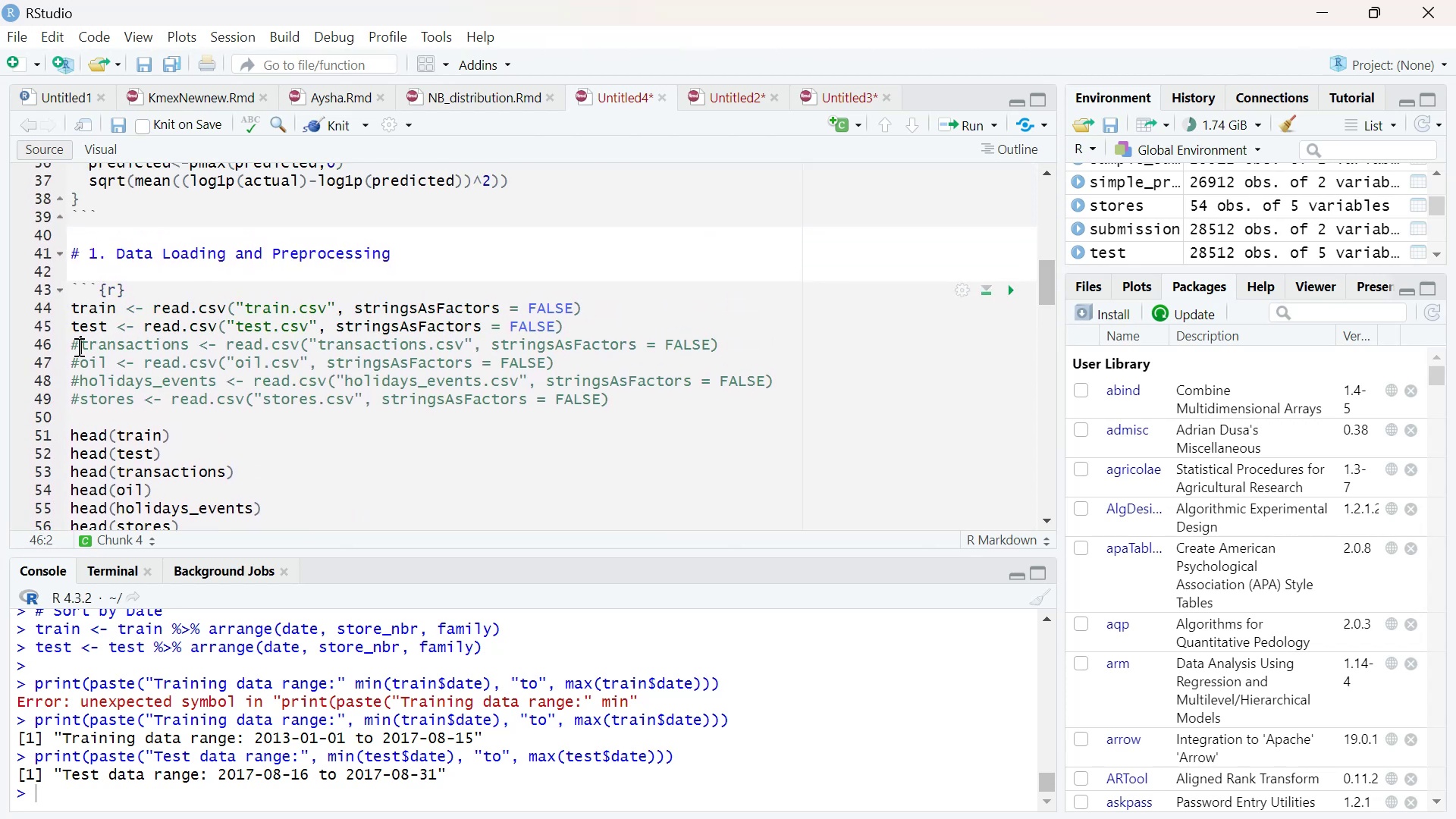 
key(Backspace)
 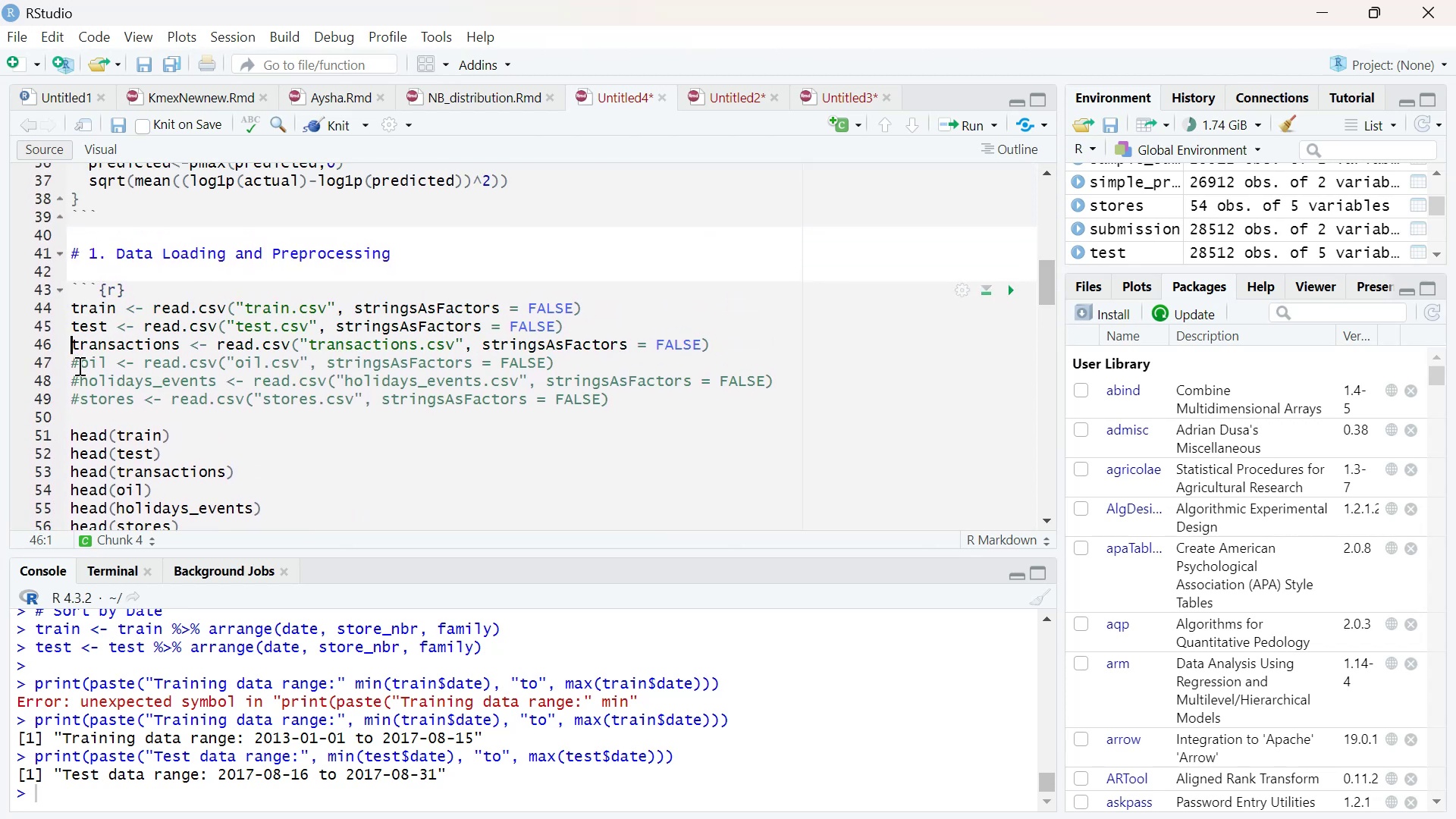 
left_click([78, 366])
 